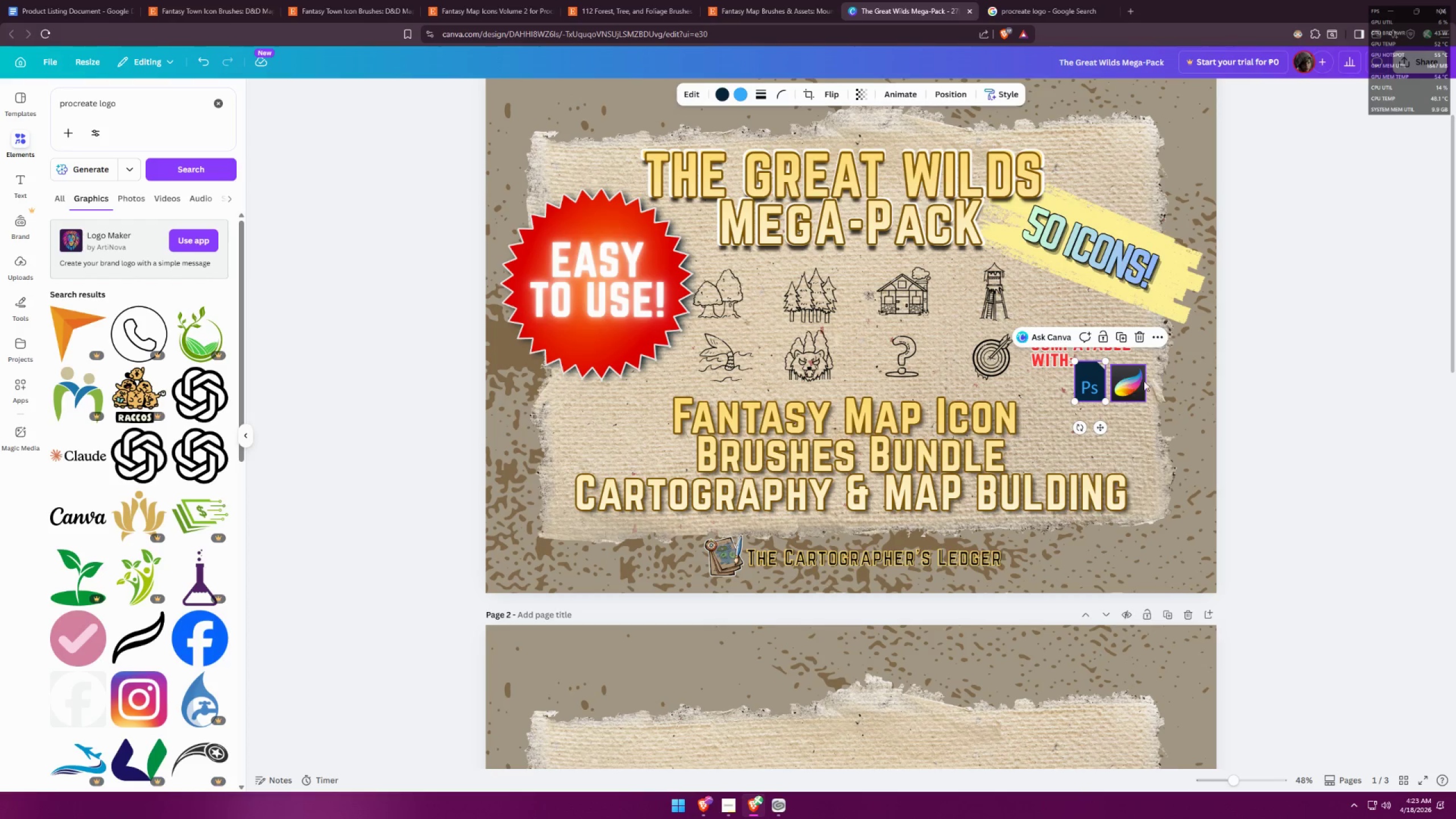 
left_click([1227, 389])
 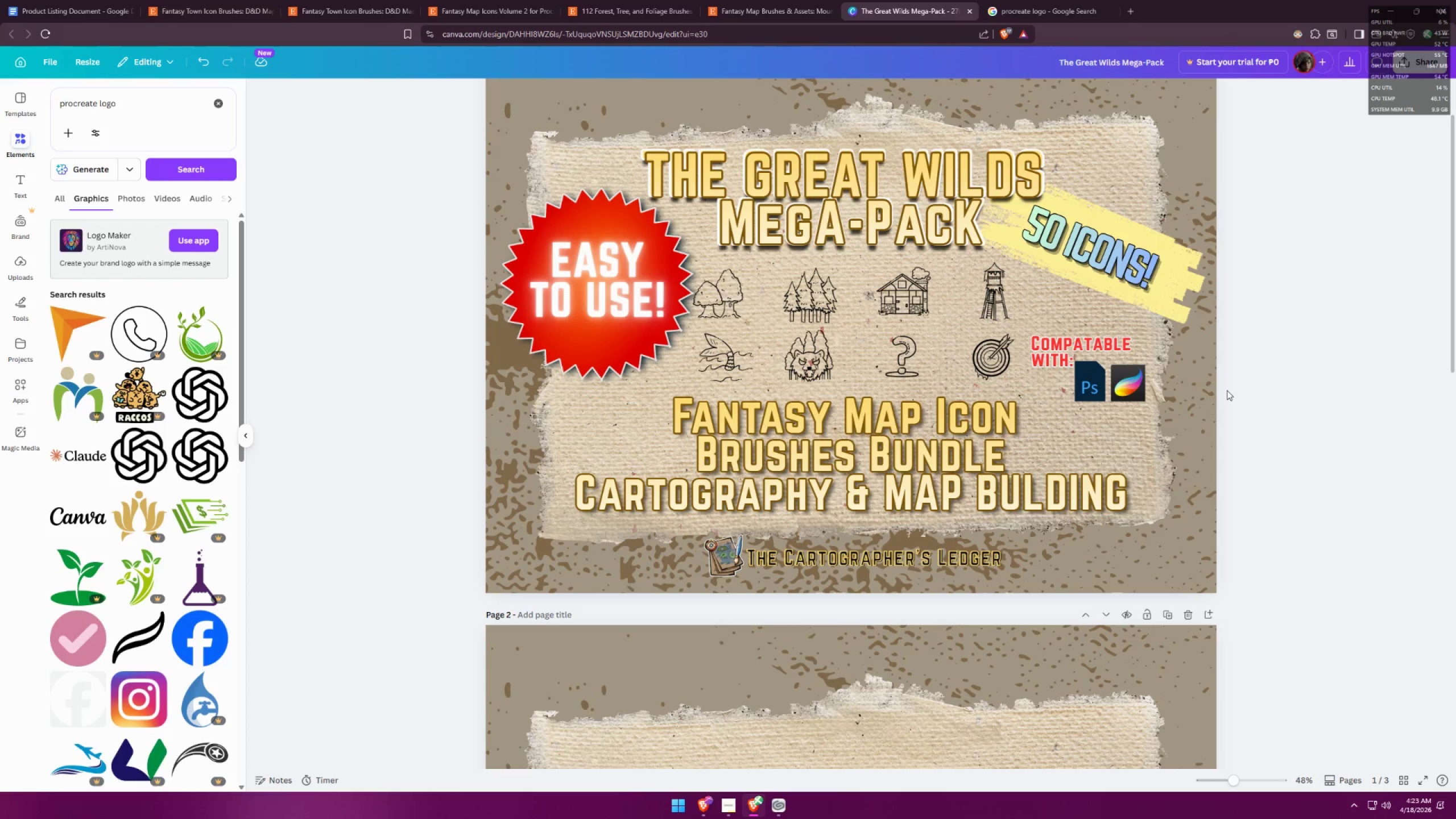 
key(Control+Z)
 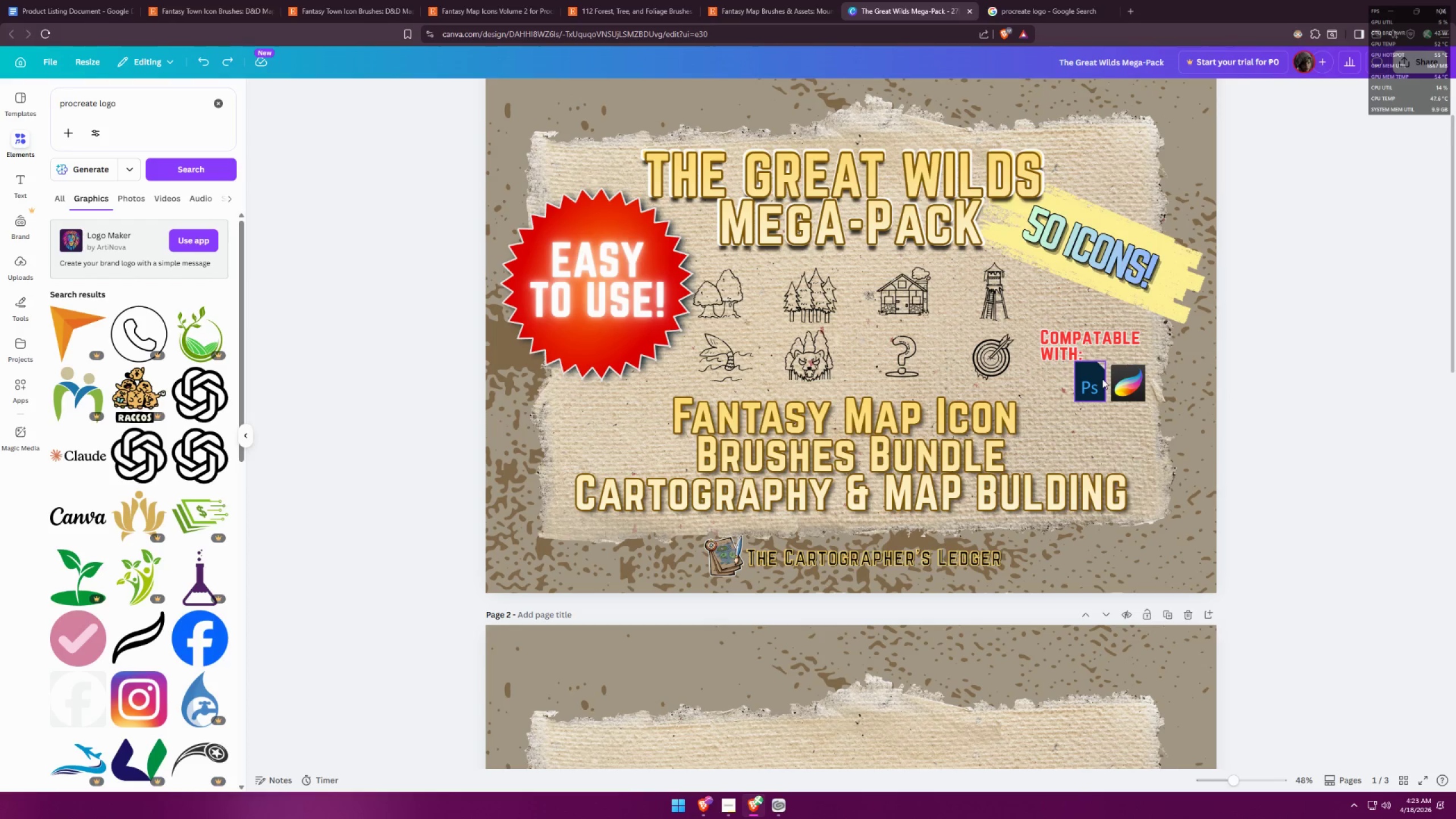 
key(Control+Shift+Z)
 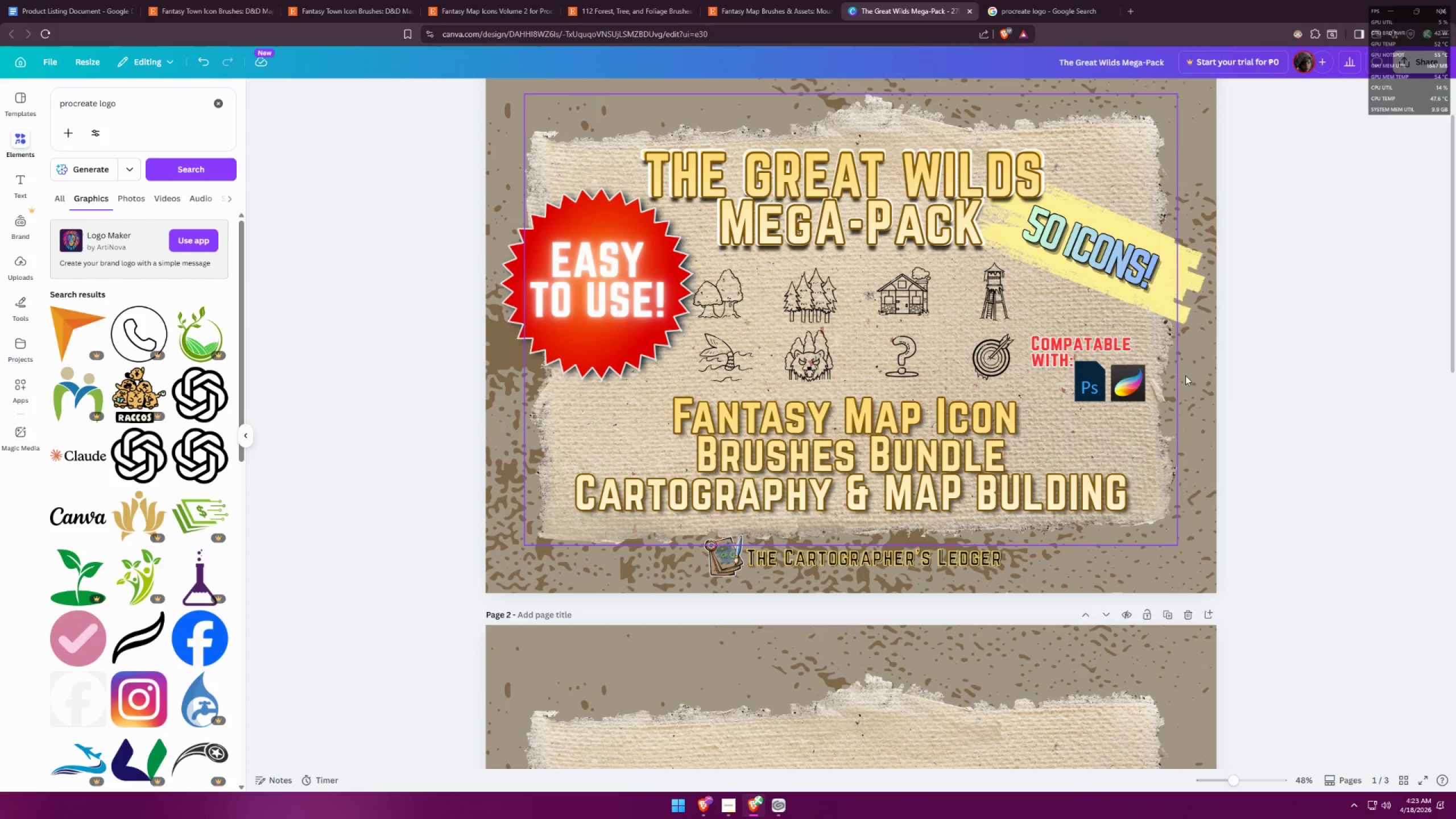 
left_click([1203, 374])
 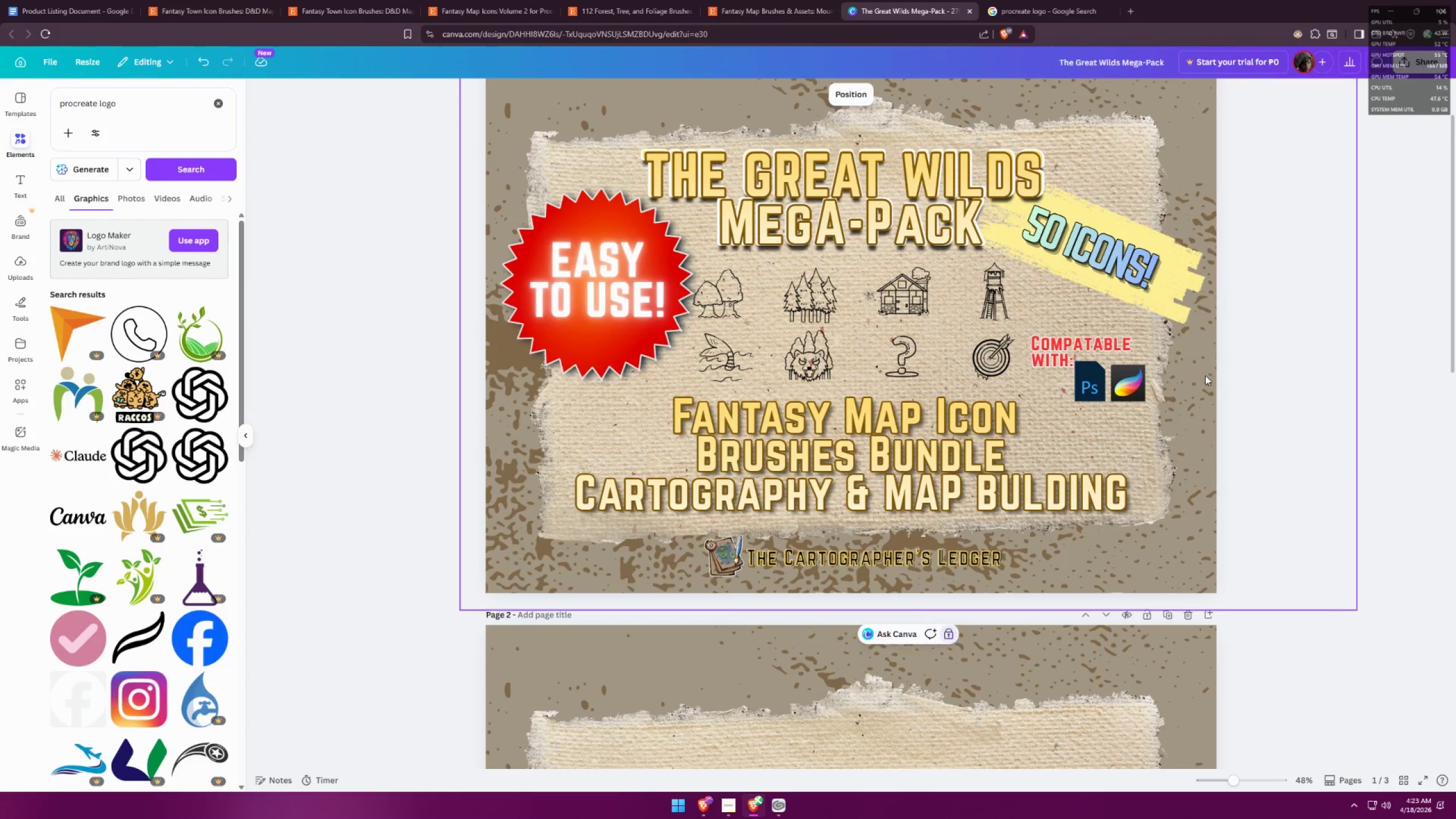 
hold_key(key=ControlLeft, duration=0.67)
 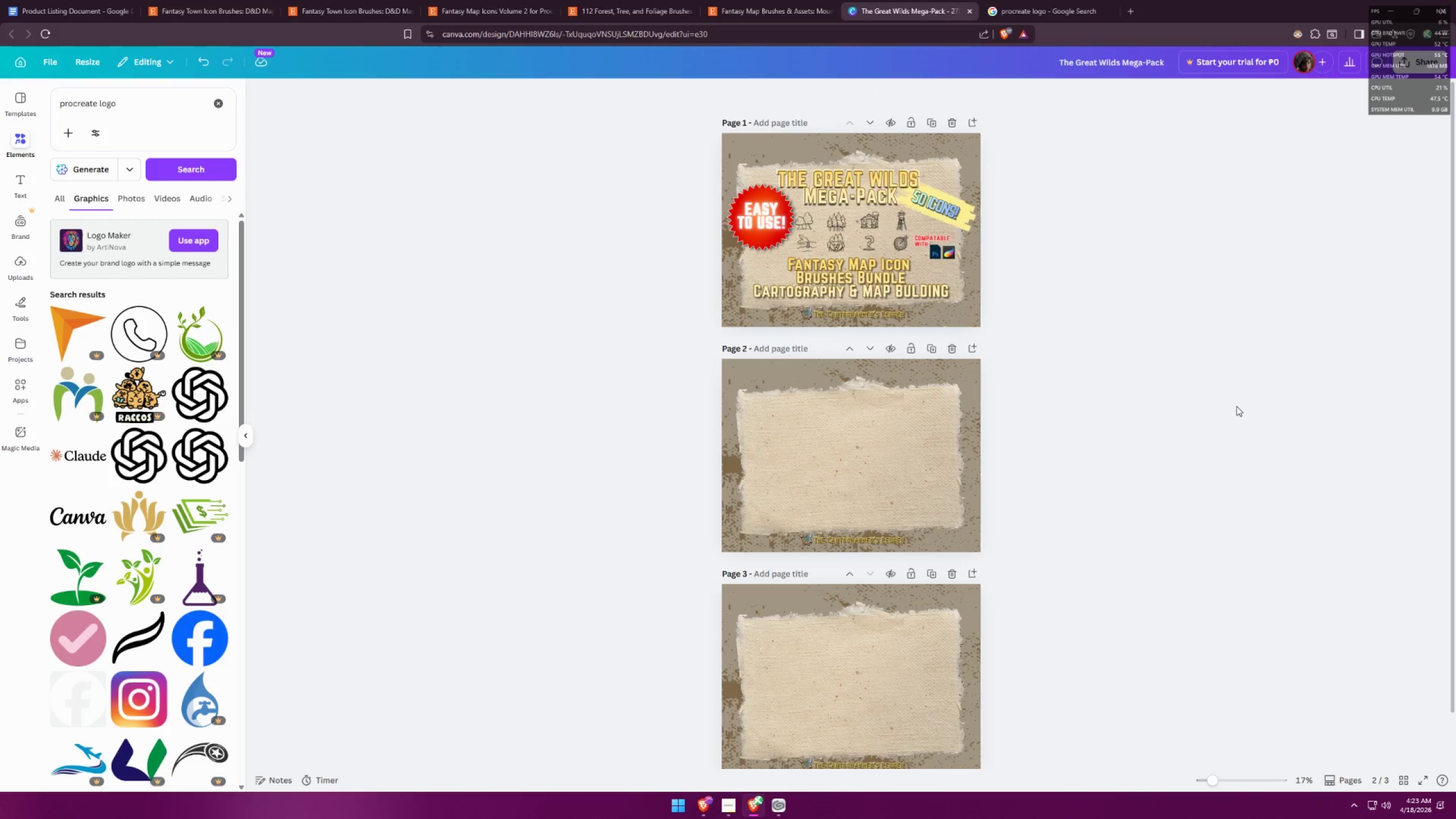 
left_click([1238, 407])
 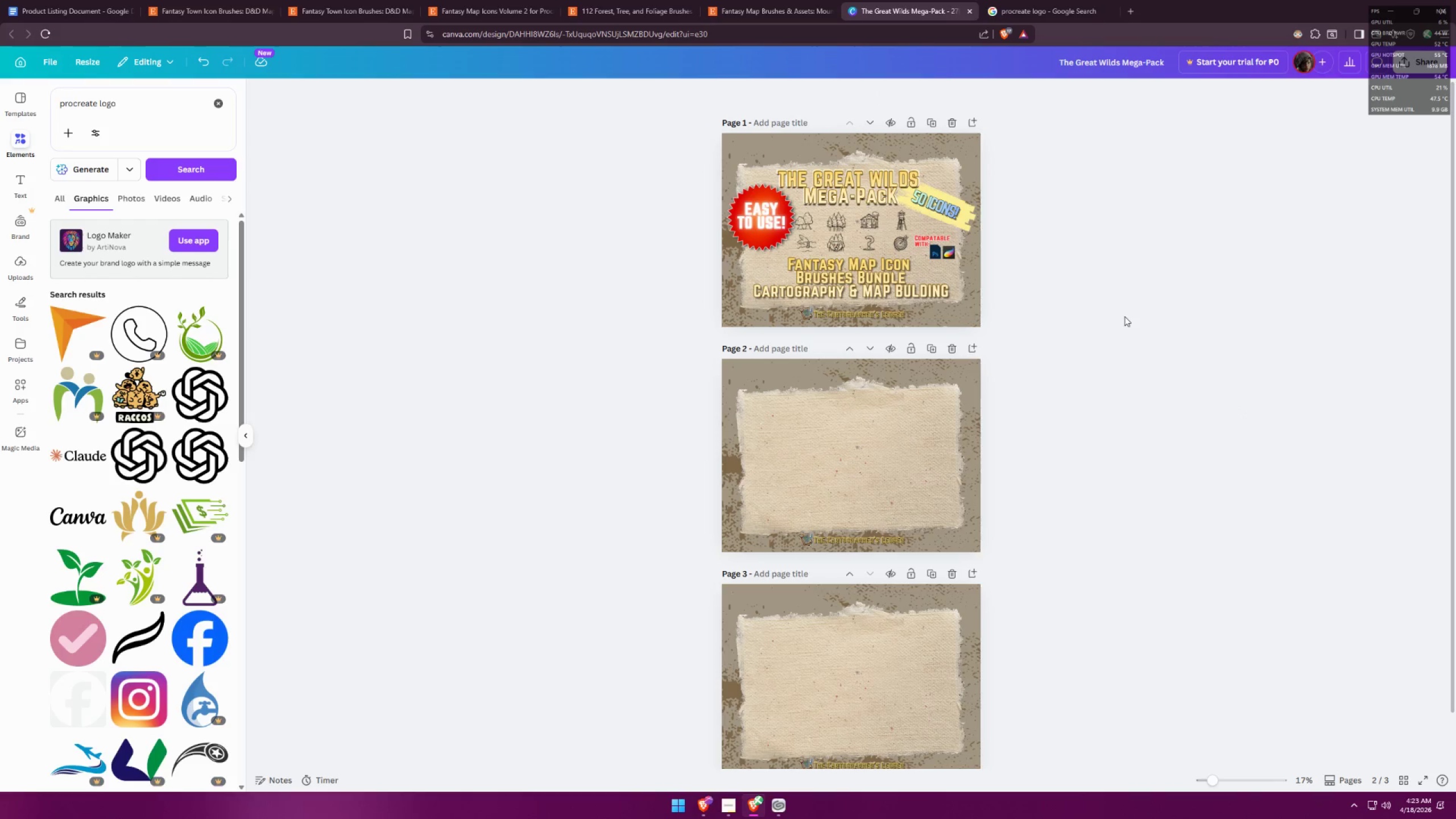 
scroll: coordinate [1206, 419], scroll_direction: down, amount: 6.0
 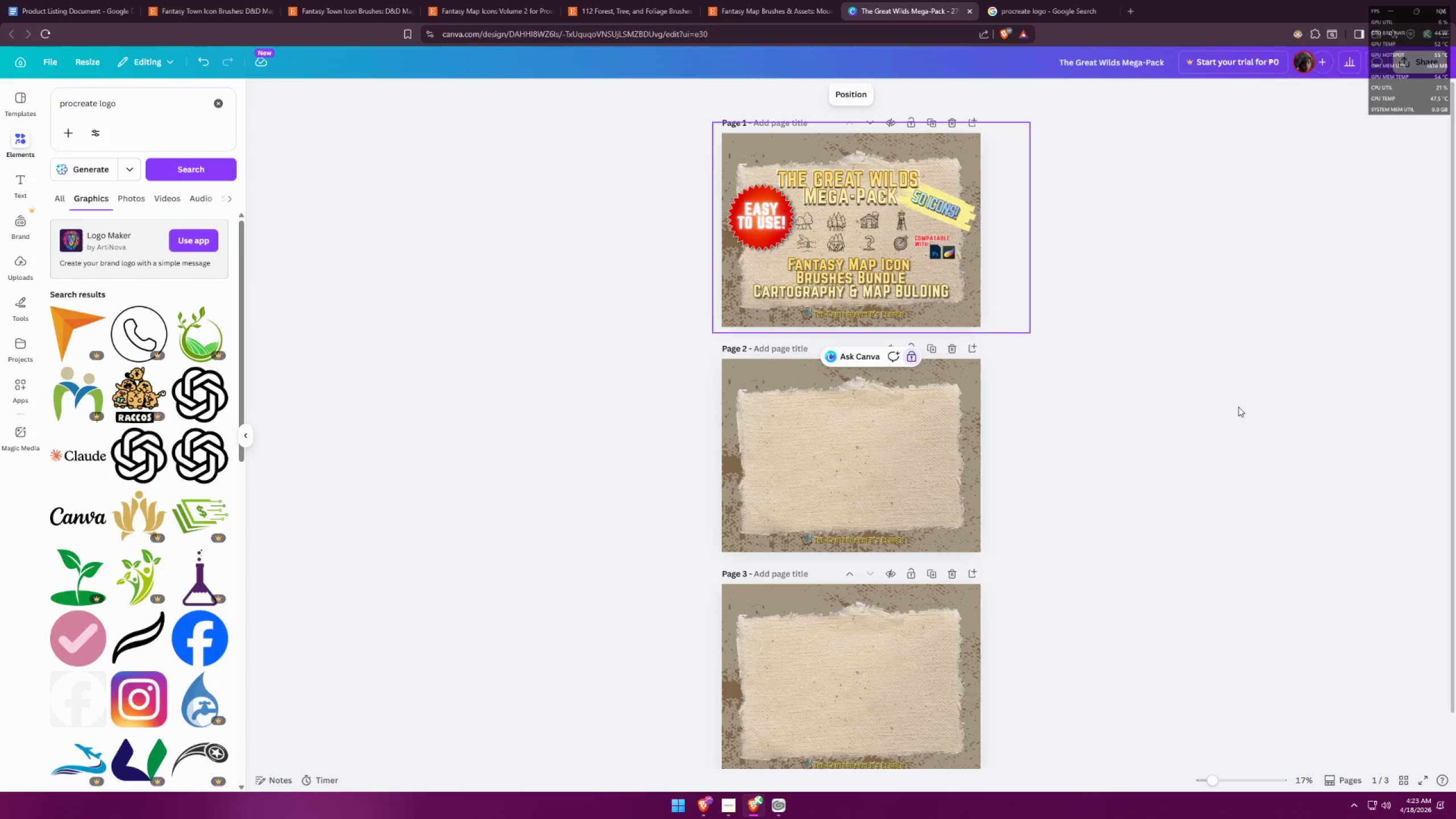 
hold_key(key=ControlLeft, duration=0.94)
scroll: coordinate [1258, 388], scroll_direction: up, amount: 7.0
 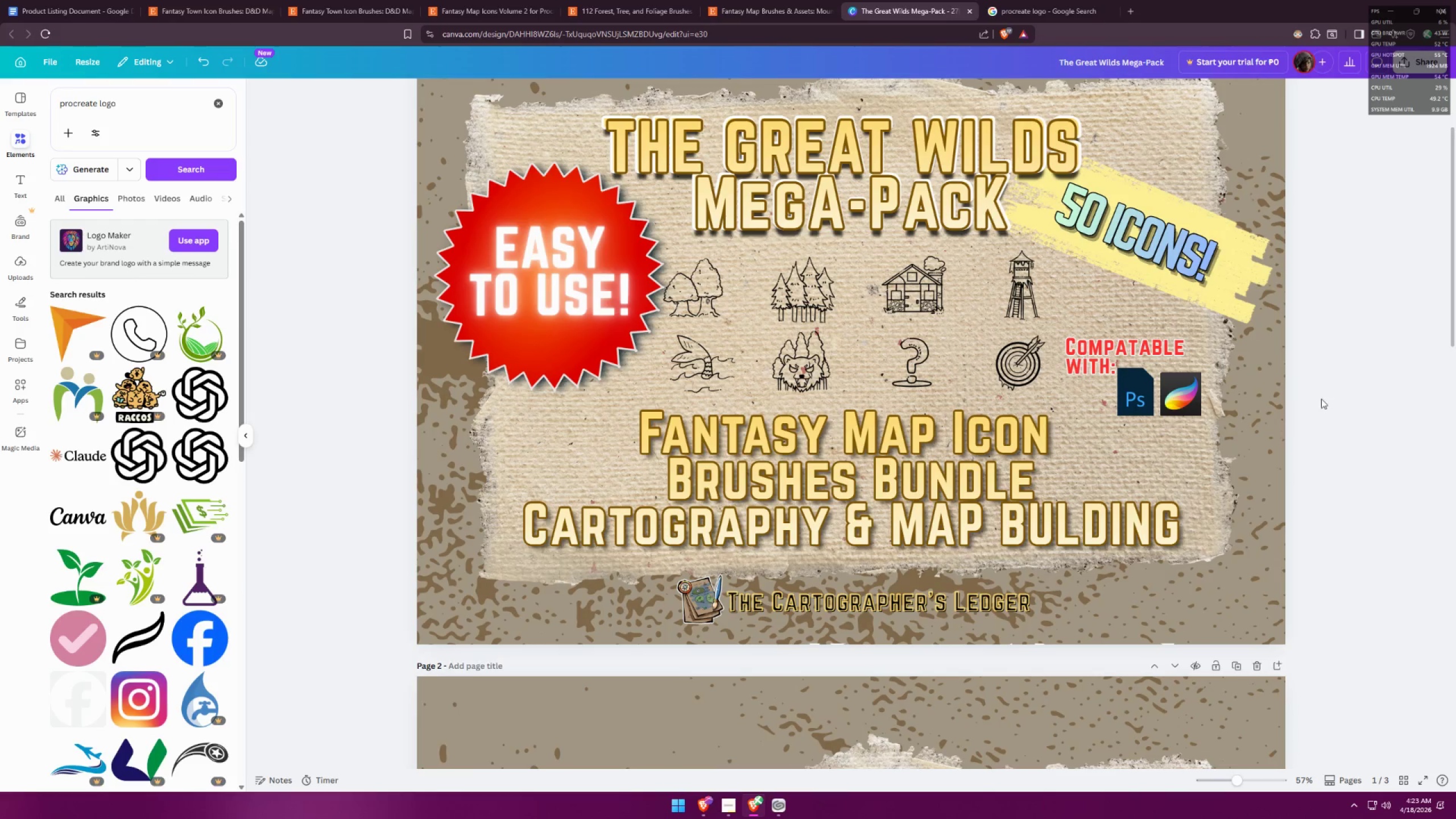 
key(Control+ControlLeft)
 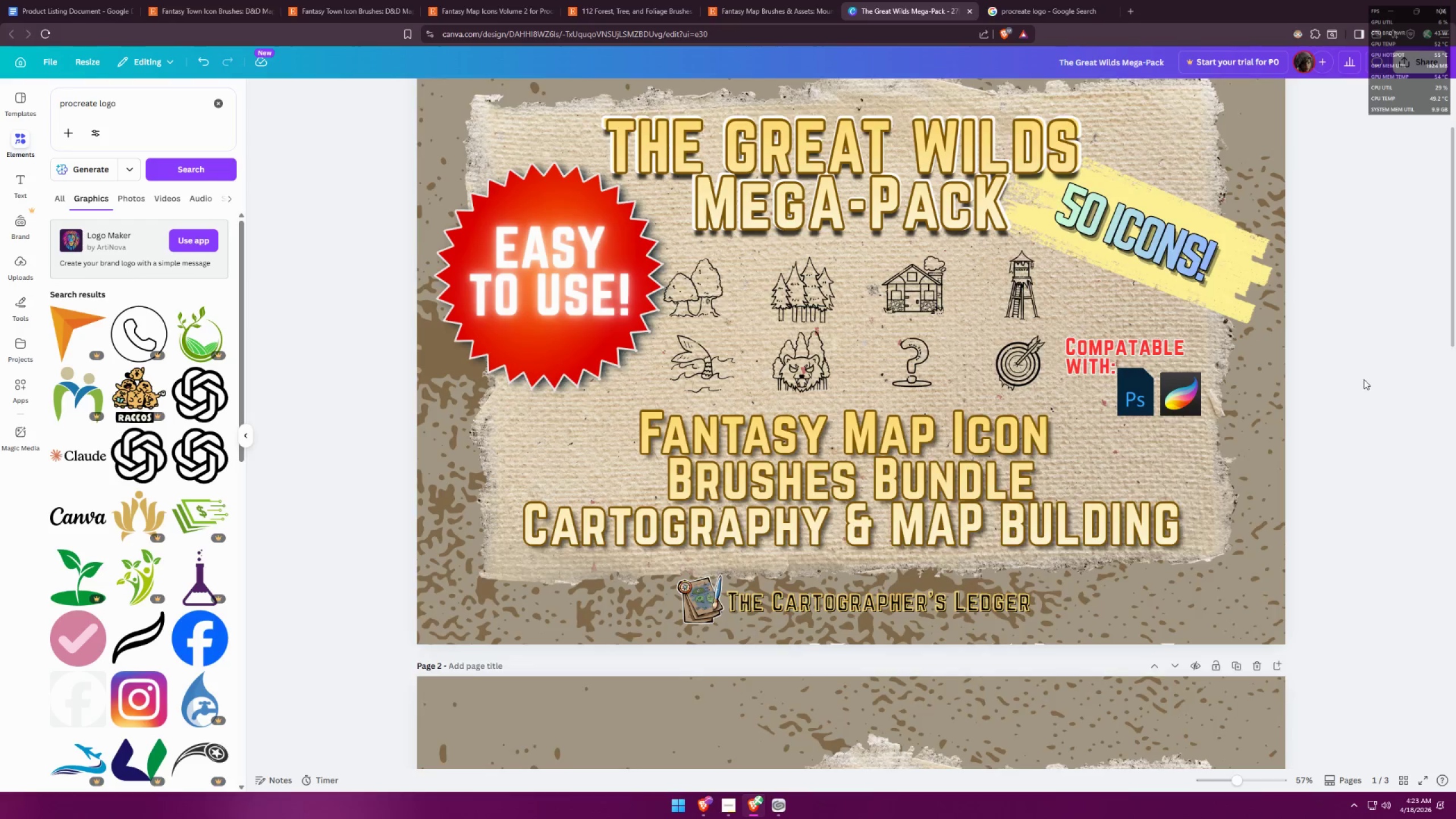 
scroll: coordinate [1364, 379], scroll_direction: up, amount: 1.0
 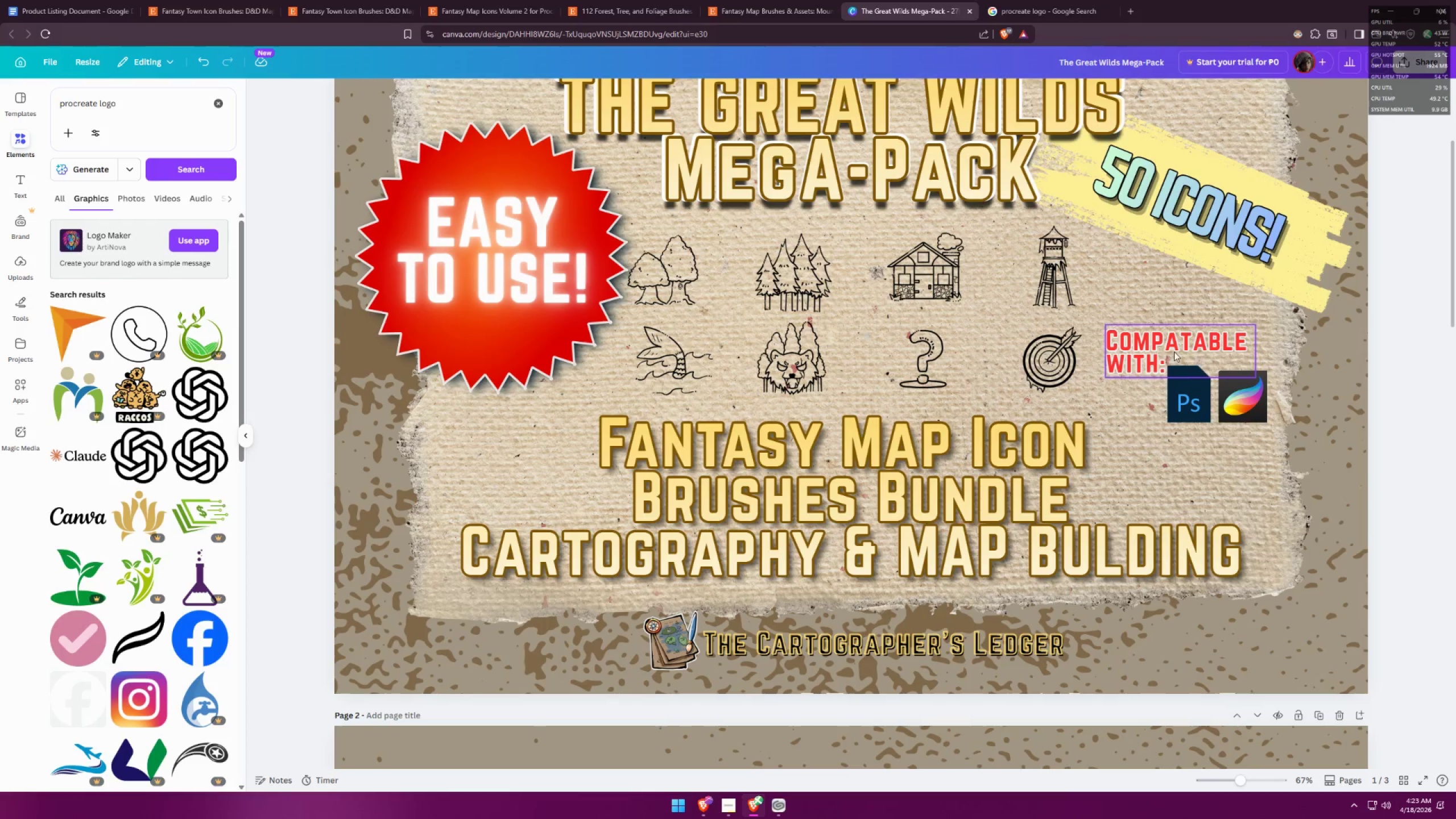 
double_click([1174, 351])
 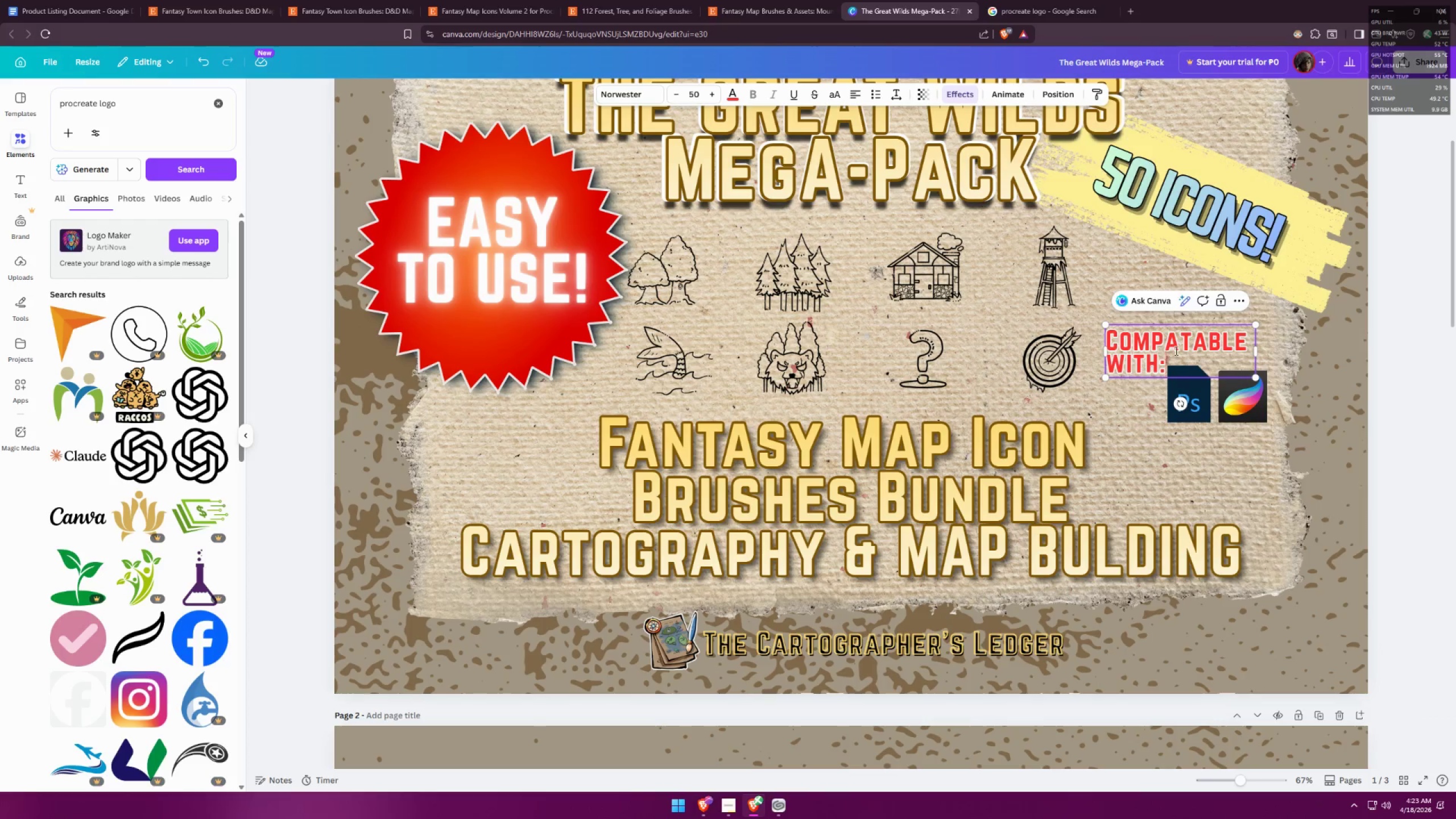 
key(Control+ControlLeft)
 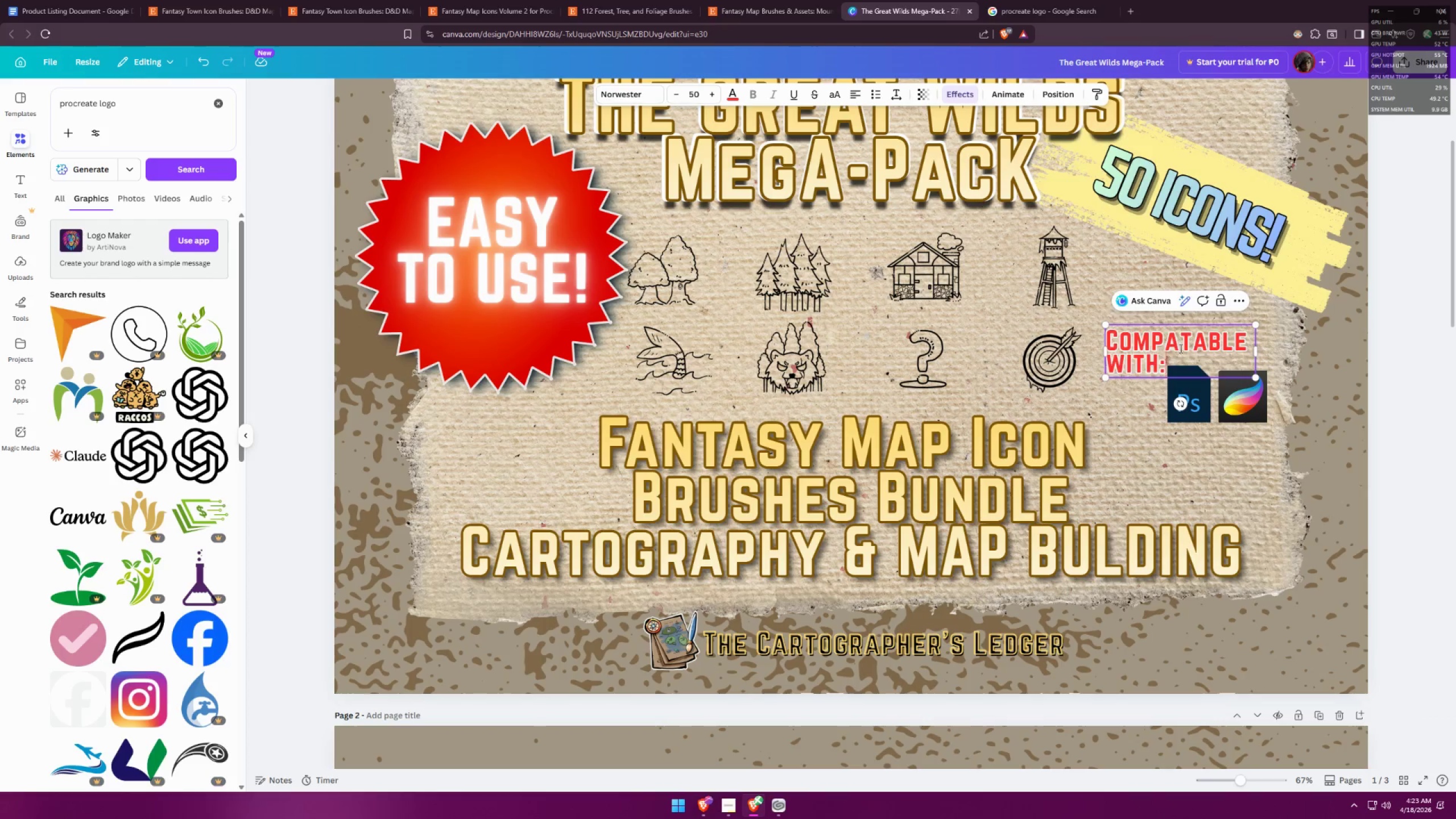 
key(Control+A)
 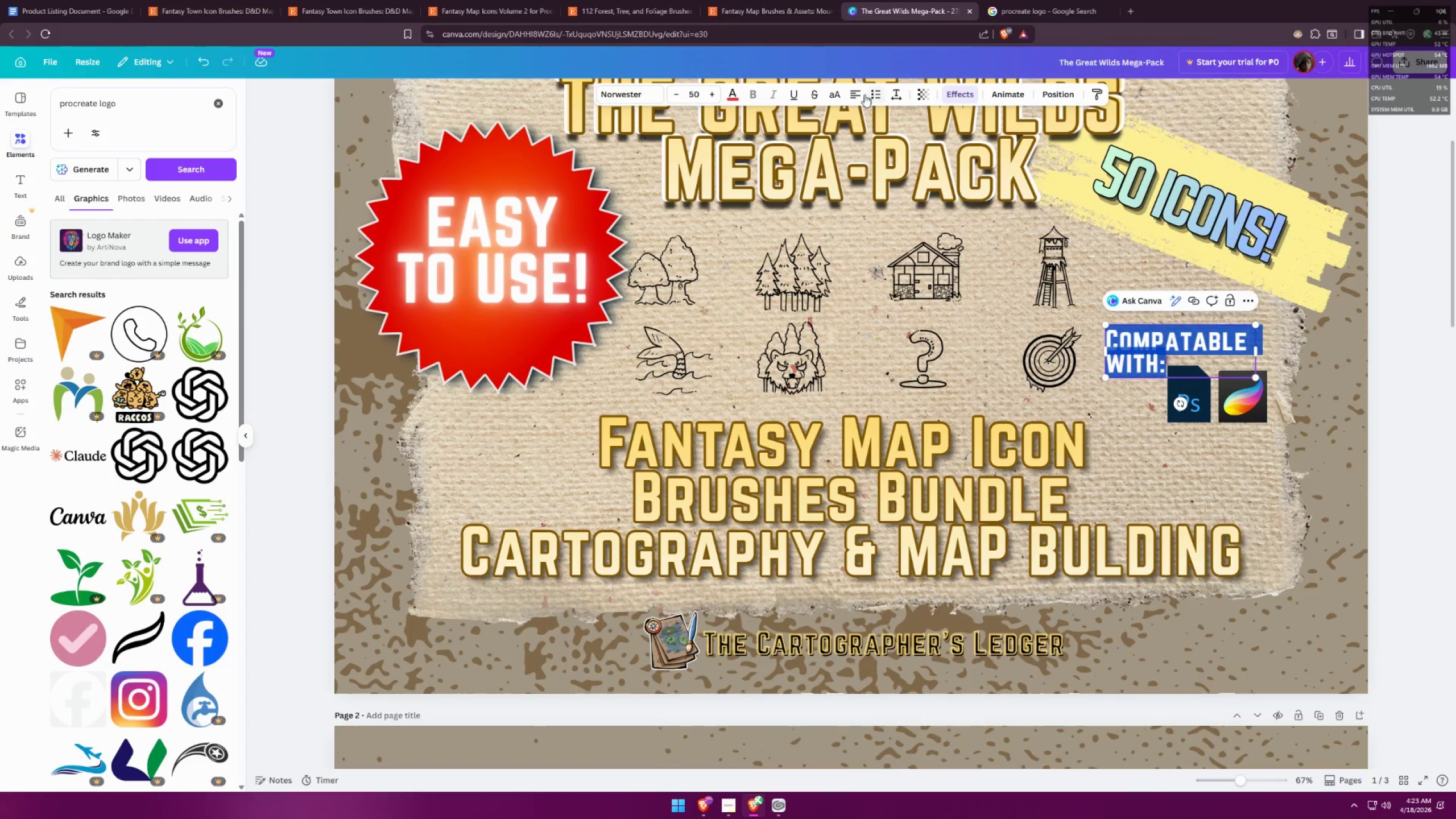 
left_click([861, 96])
 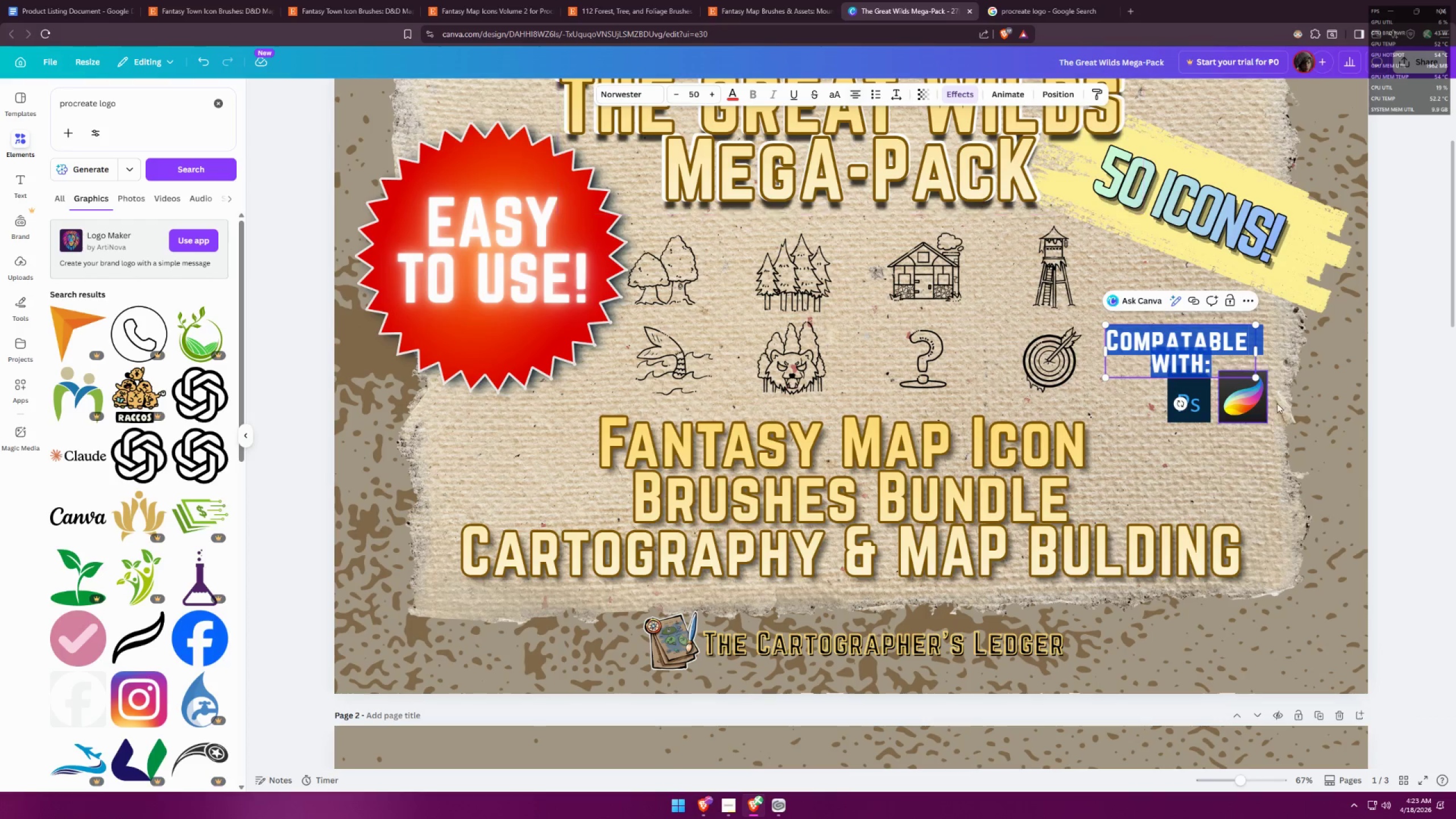 
left_click([1352, 461])
 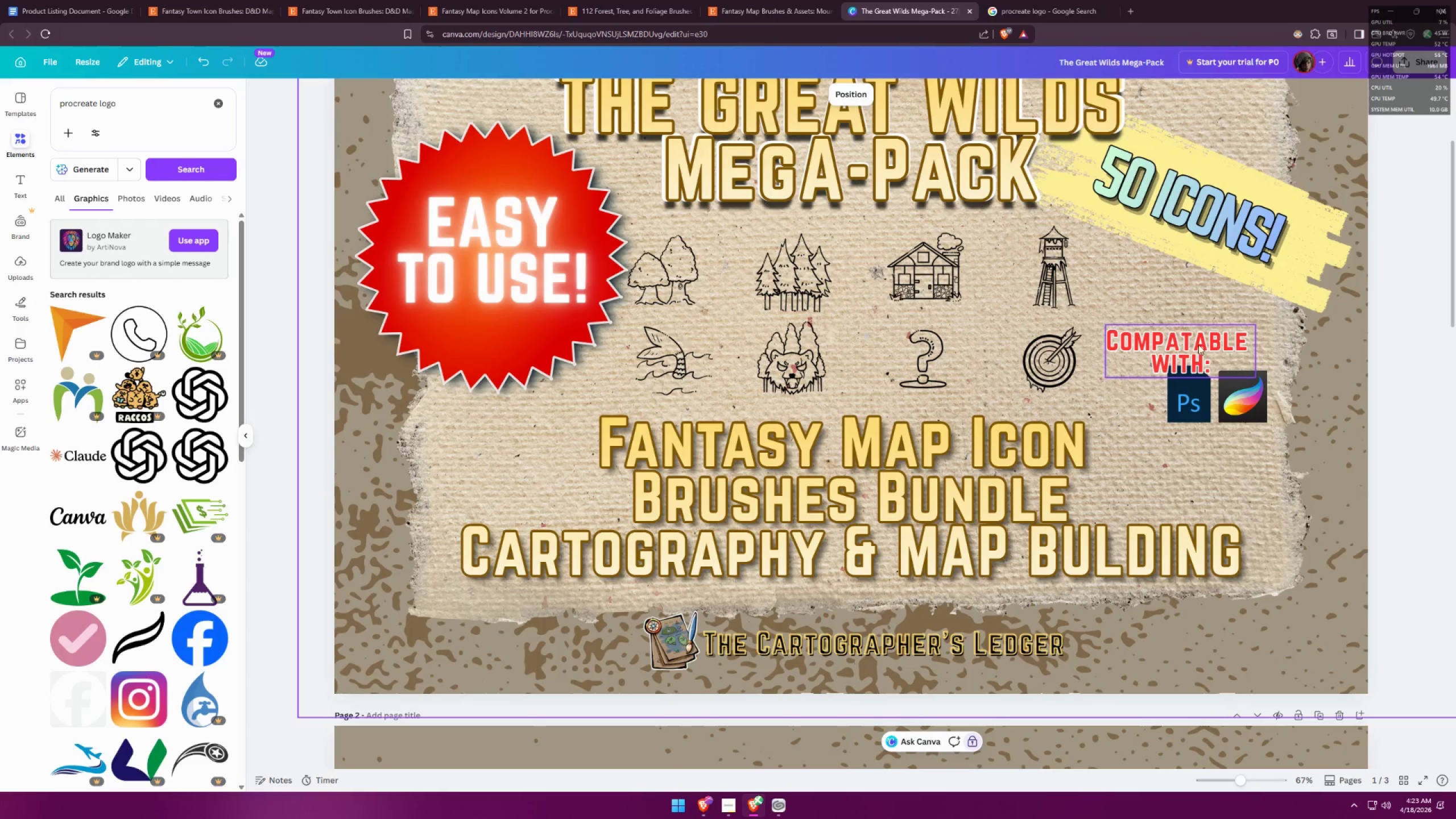 
left_click_drag(start_coordinate=[1196, 342], to_coordinate=[1214, 324])
 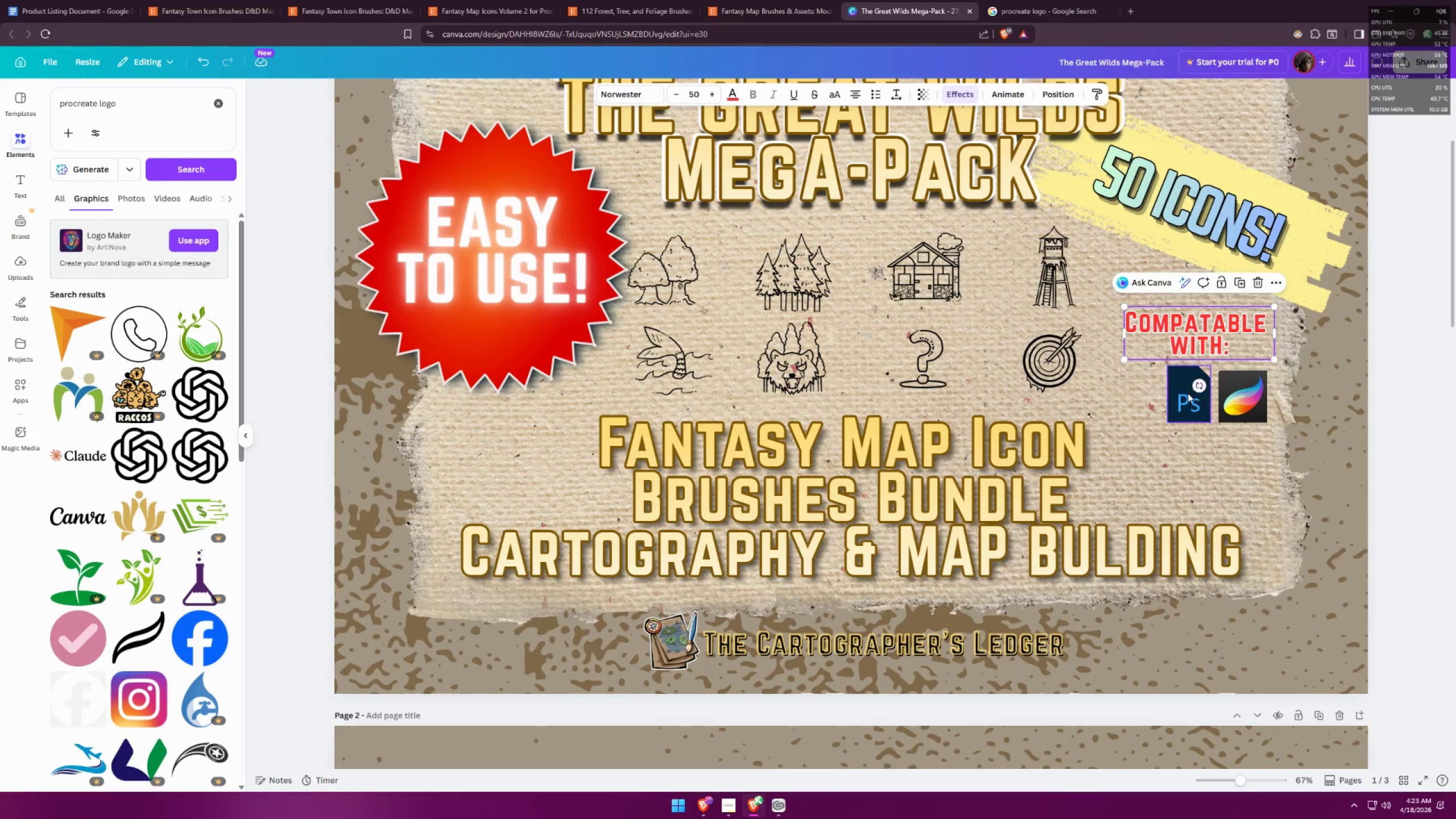 
left_click_drag(start_coordinate=[1186, 394], to_coordinate=[1153, 394])
 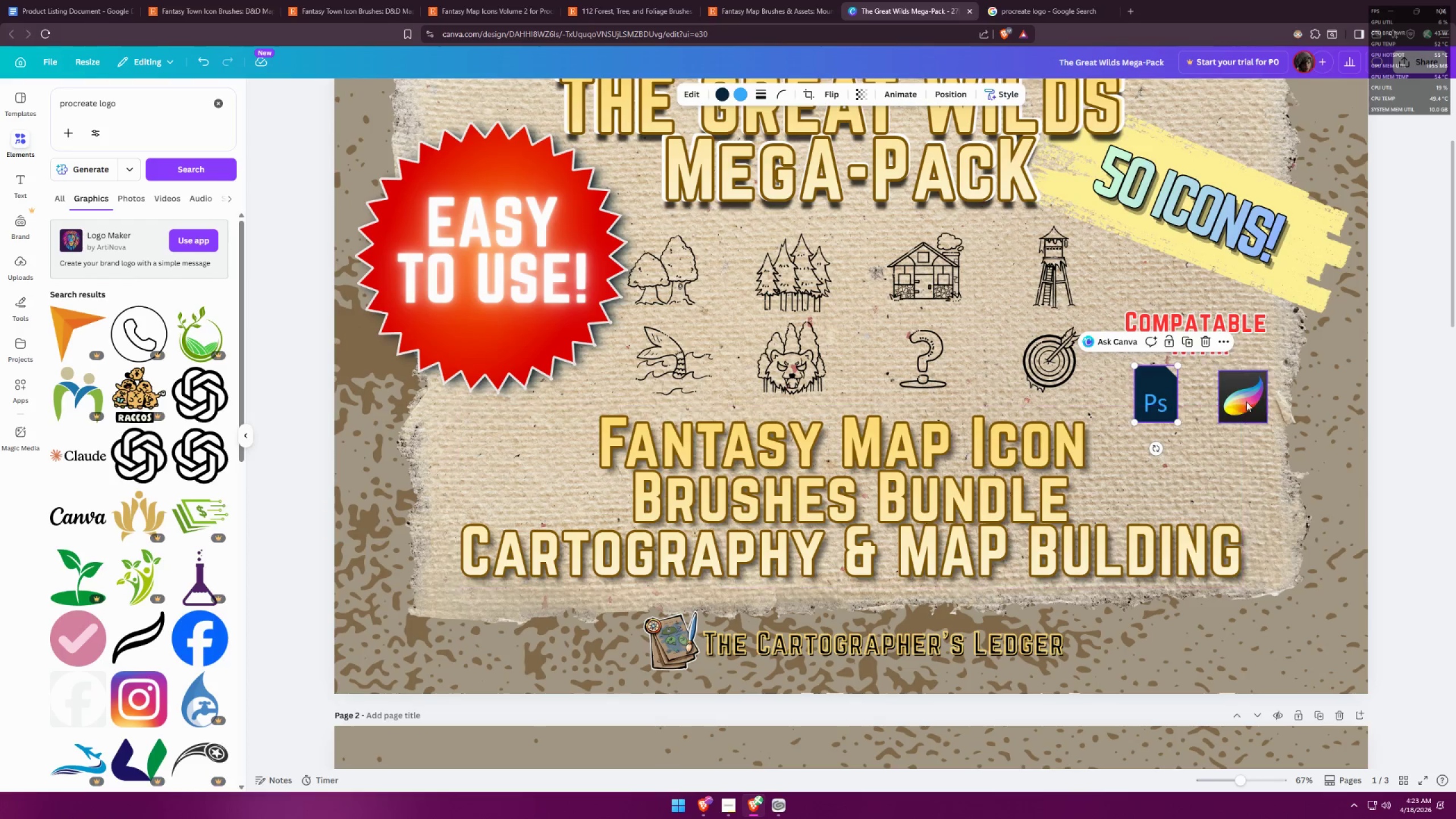 
left_click_drag(start_coordinate=[1248, 399], to_coordinate=[1239, 398])
 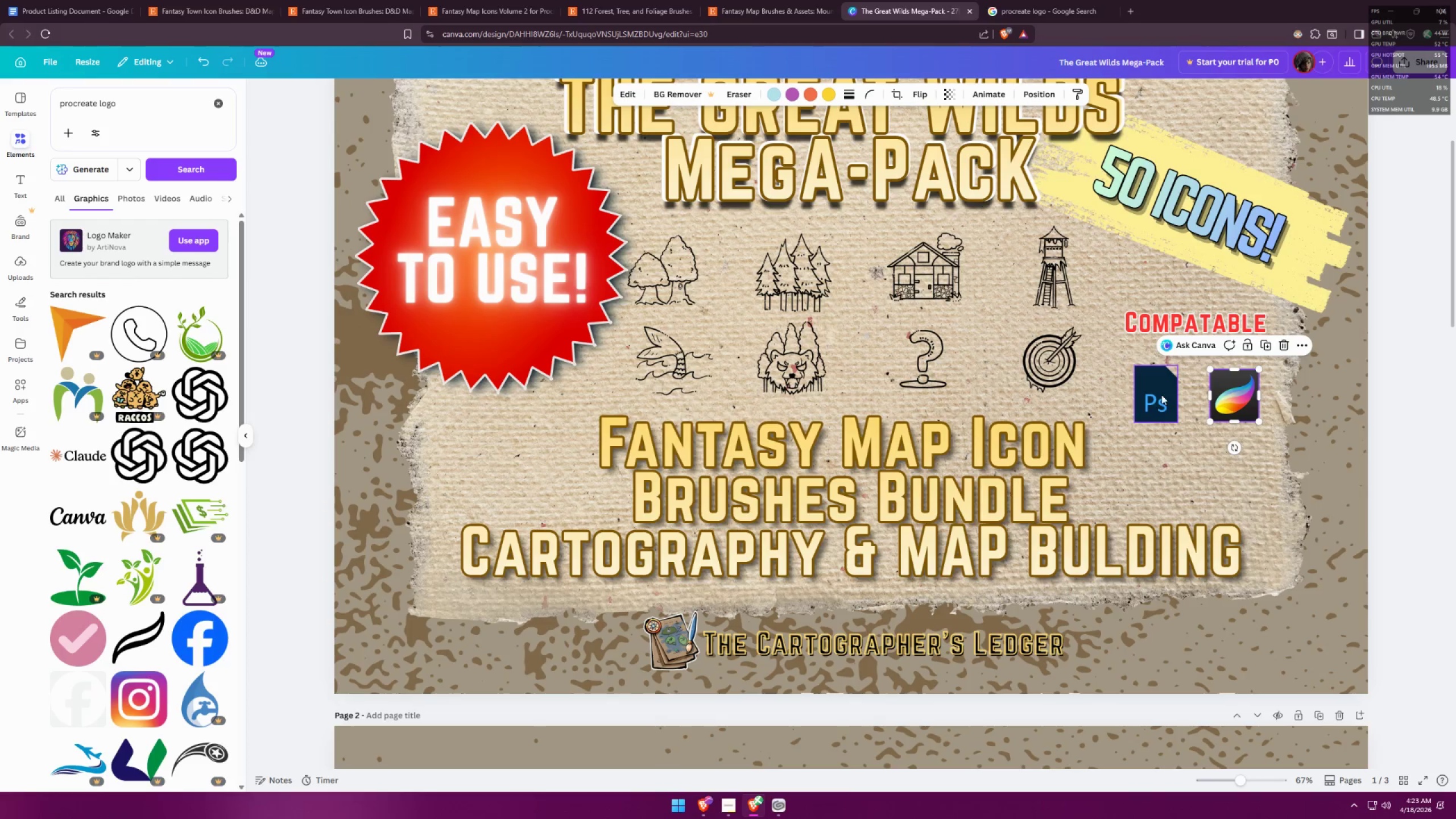 
left_click_drag(start_coordinate=[1161, 395], to_coordinate=[1174, 395])
 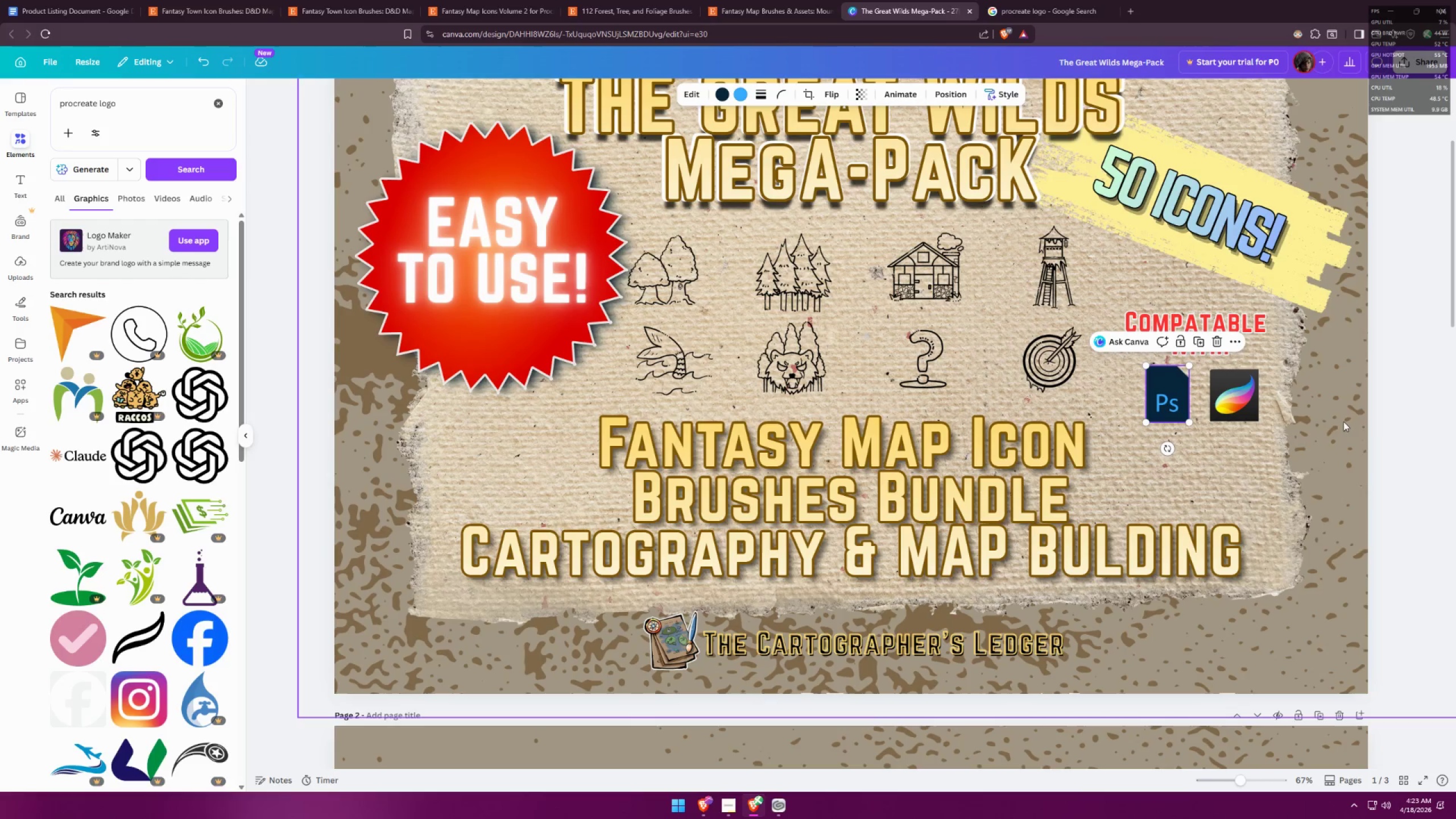 
left_click([1374, 423])
 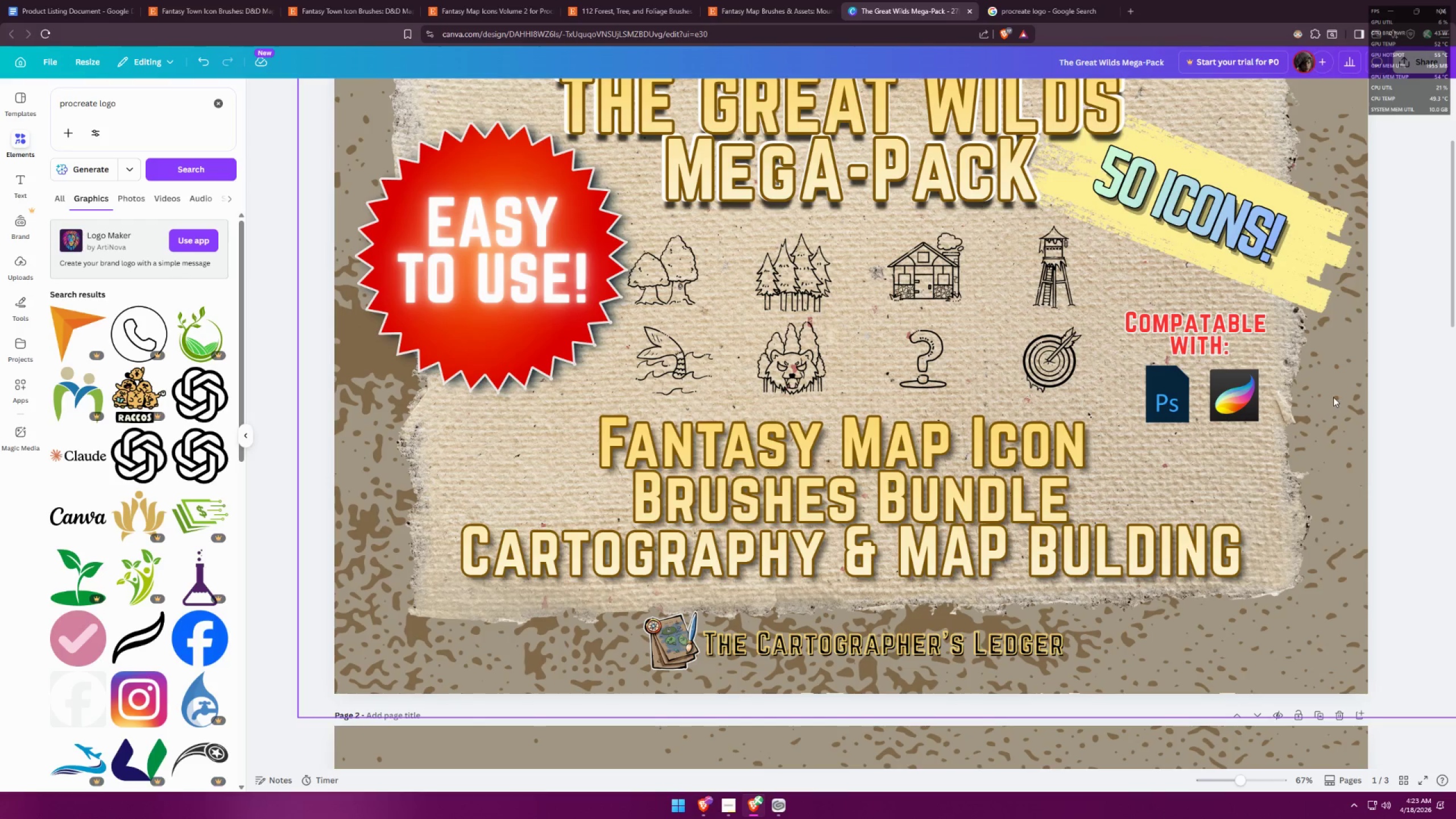 
hold_key(key=ControlLeft, duration=0.69)
 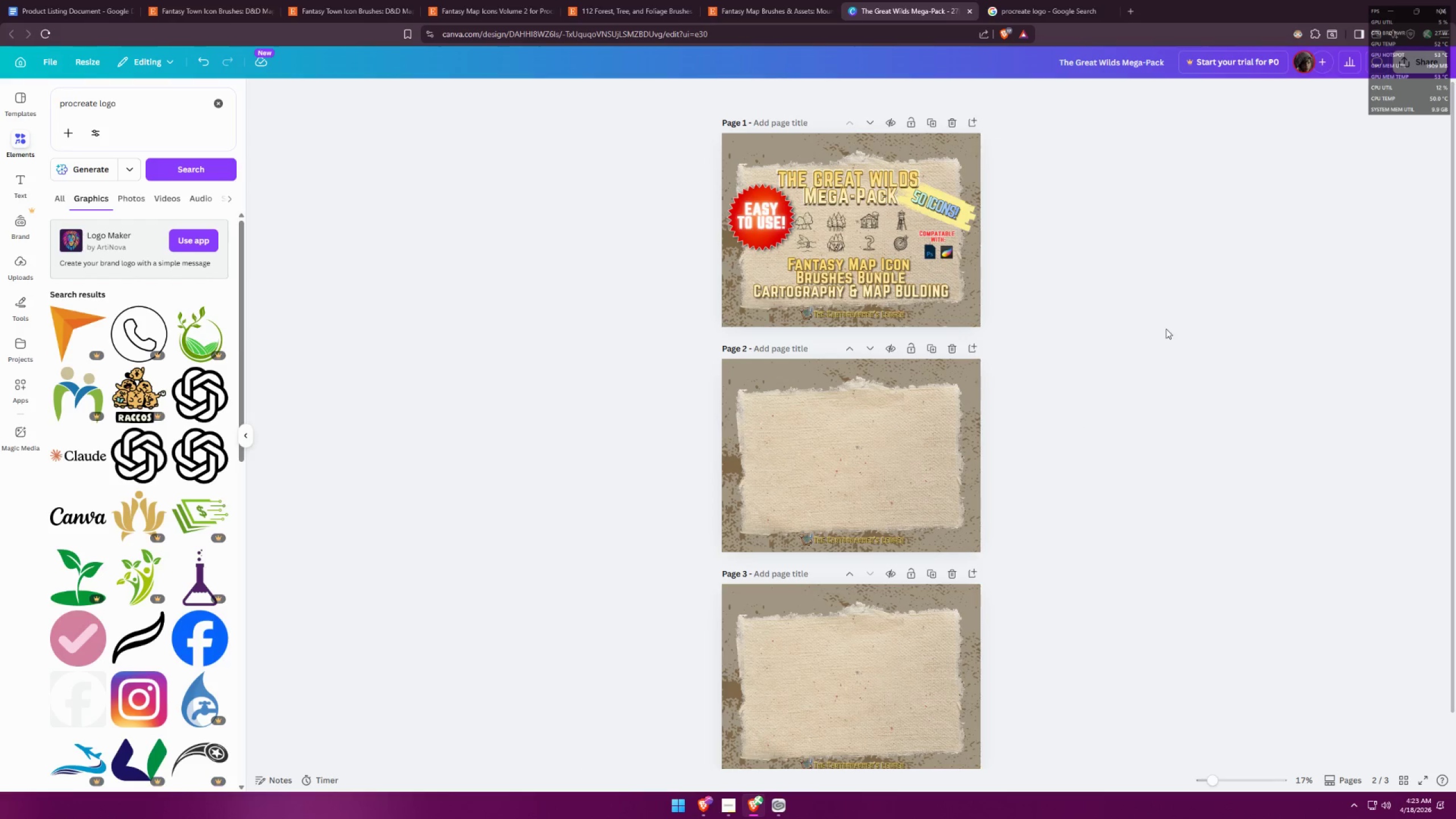 
left_click([1174, 342])
 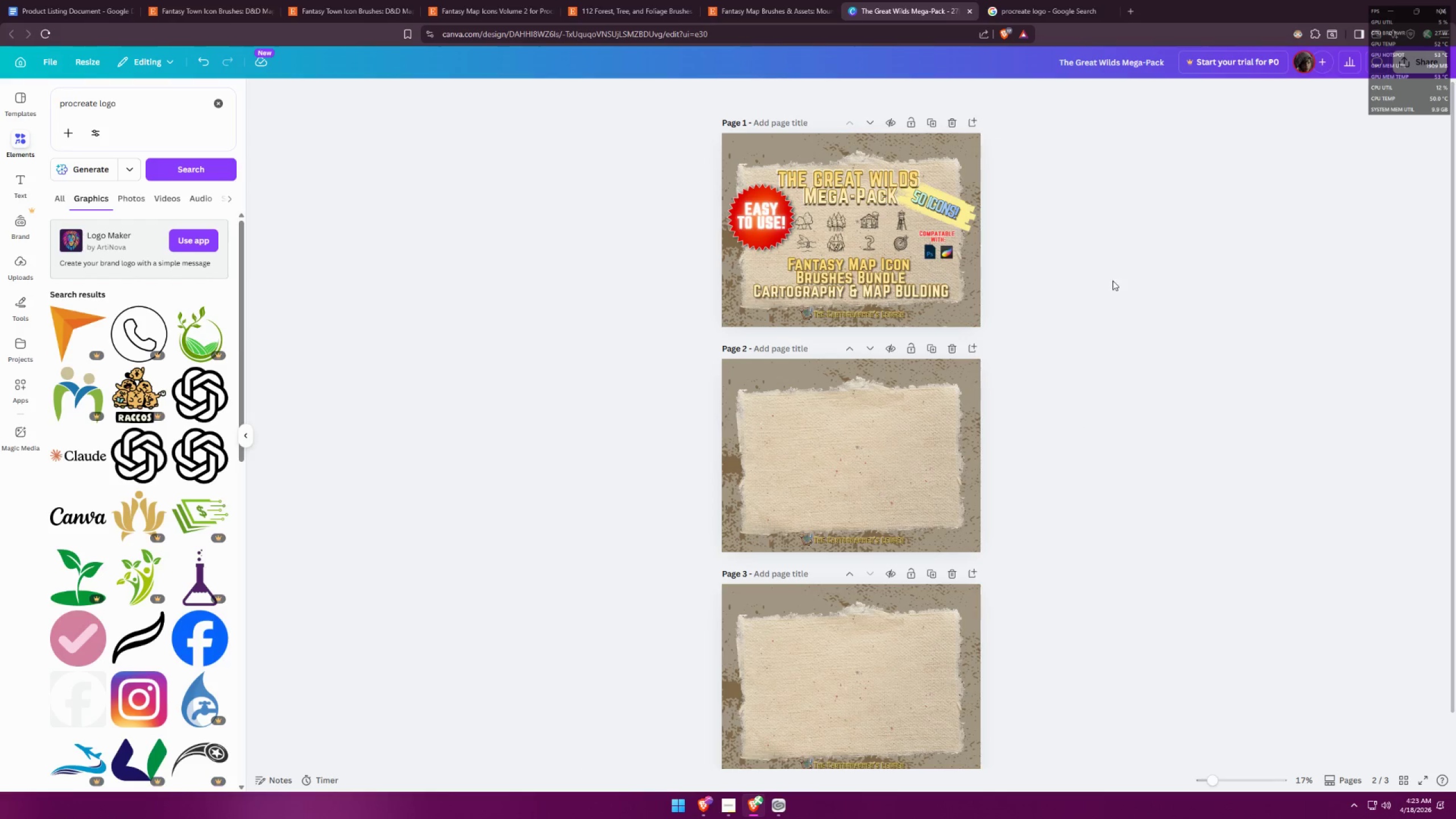 
scroll: coordinate [1037, 439], scroll_direction: down, amount: 8.0
 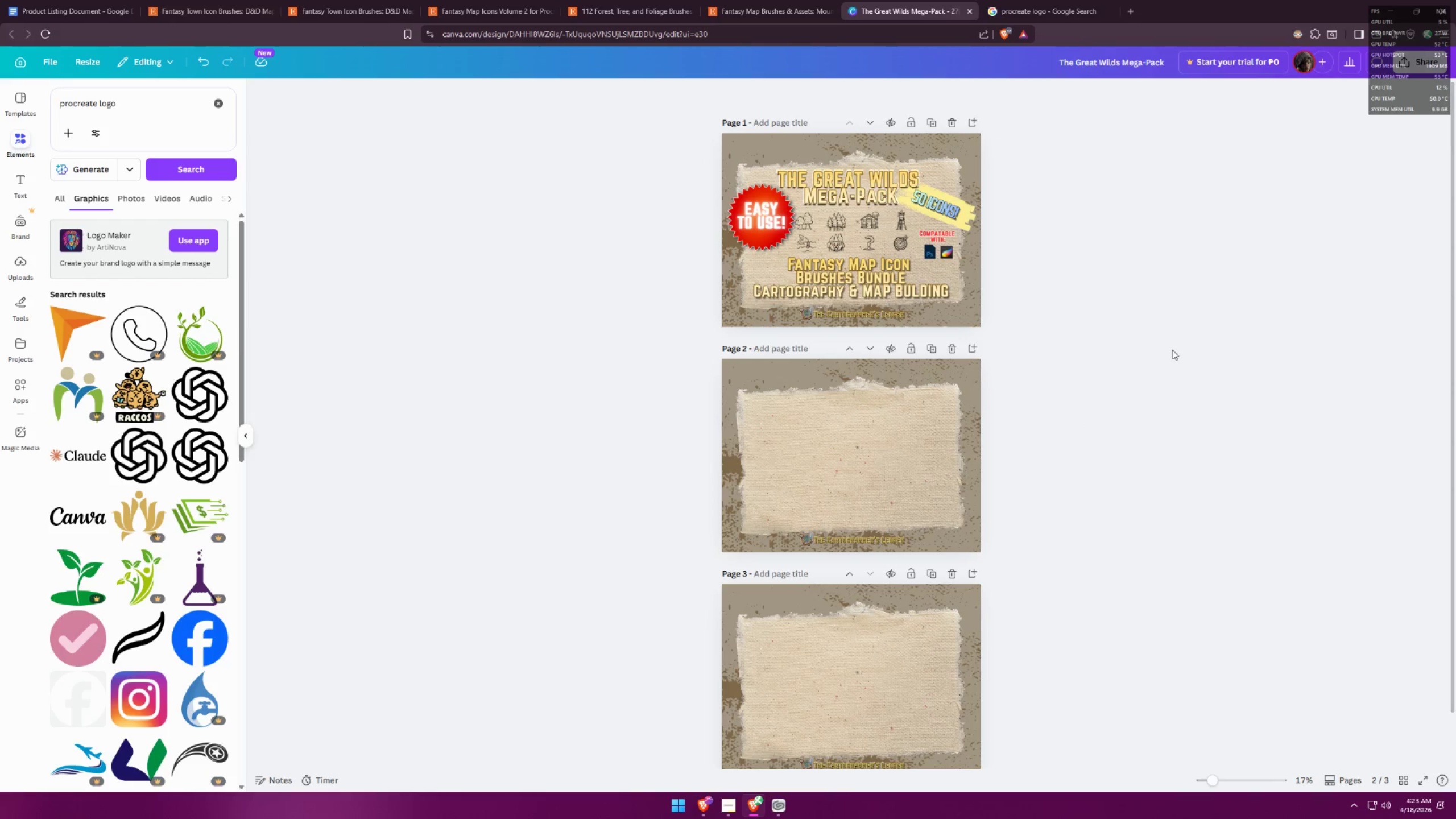 
hold_key(key=ControlLeft, duration=0.84)
scroll: coordinate [1148, 279], scroll_direction: up, amount: 9.0
 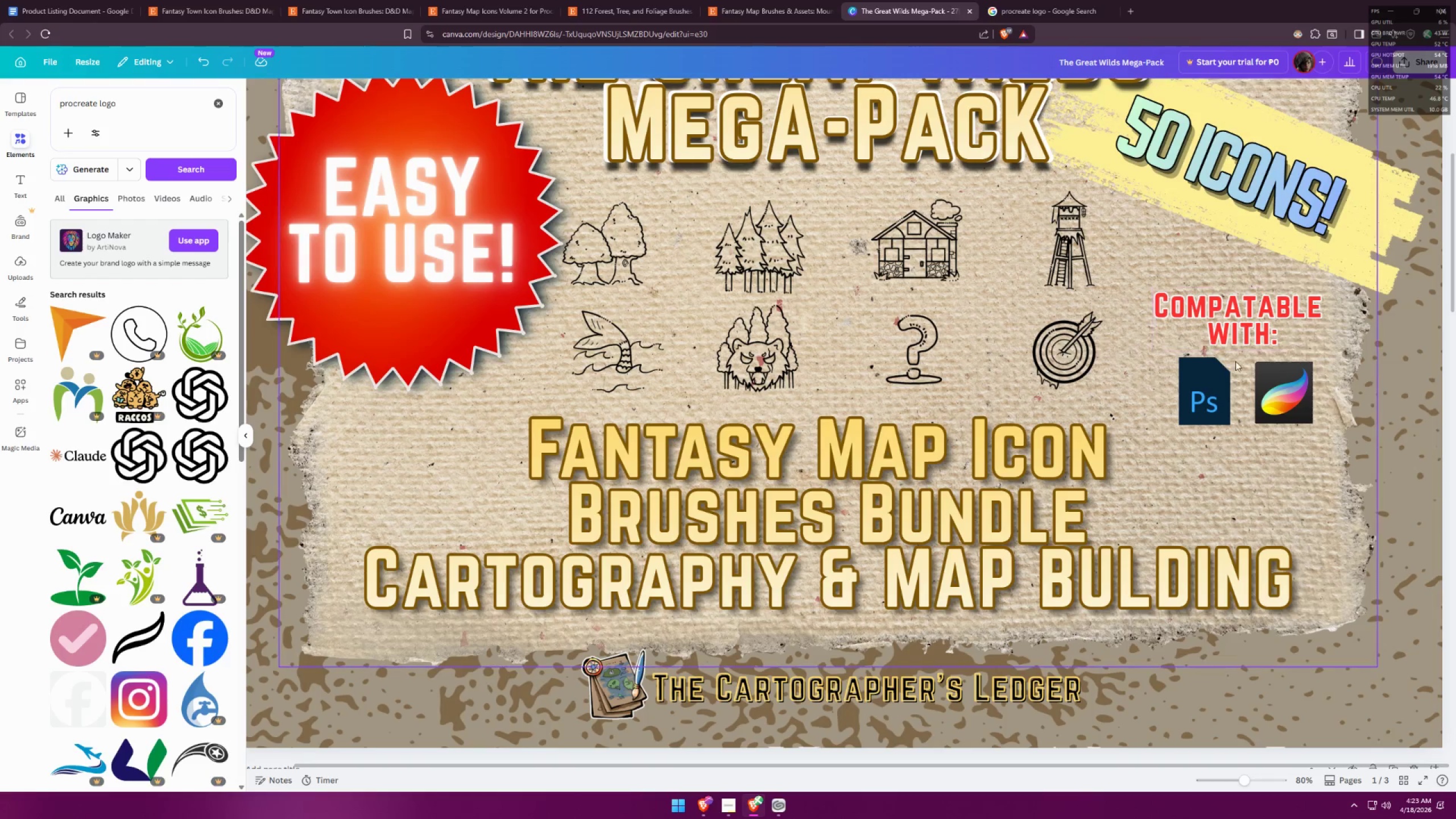 
hold_key(key=ControlLeft, duration=0.5)
scroll: coordinate [1163, 399], scroll_direction: down, amount: 2.0
 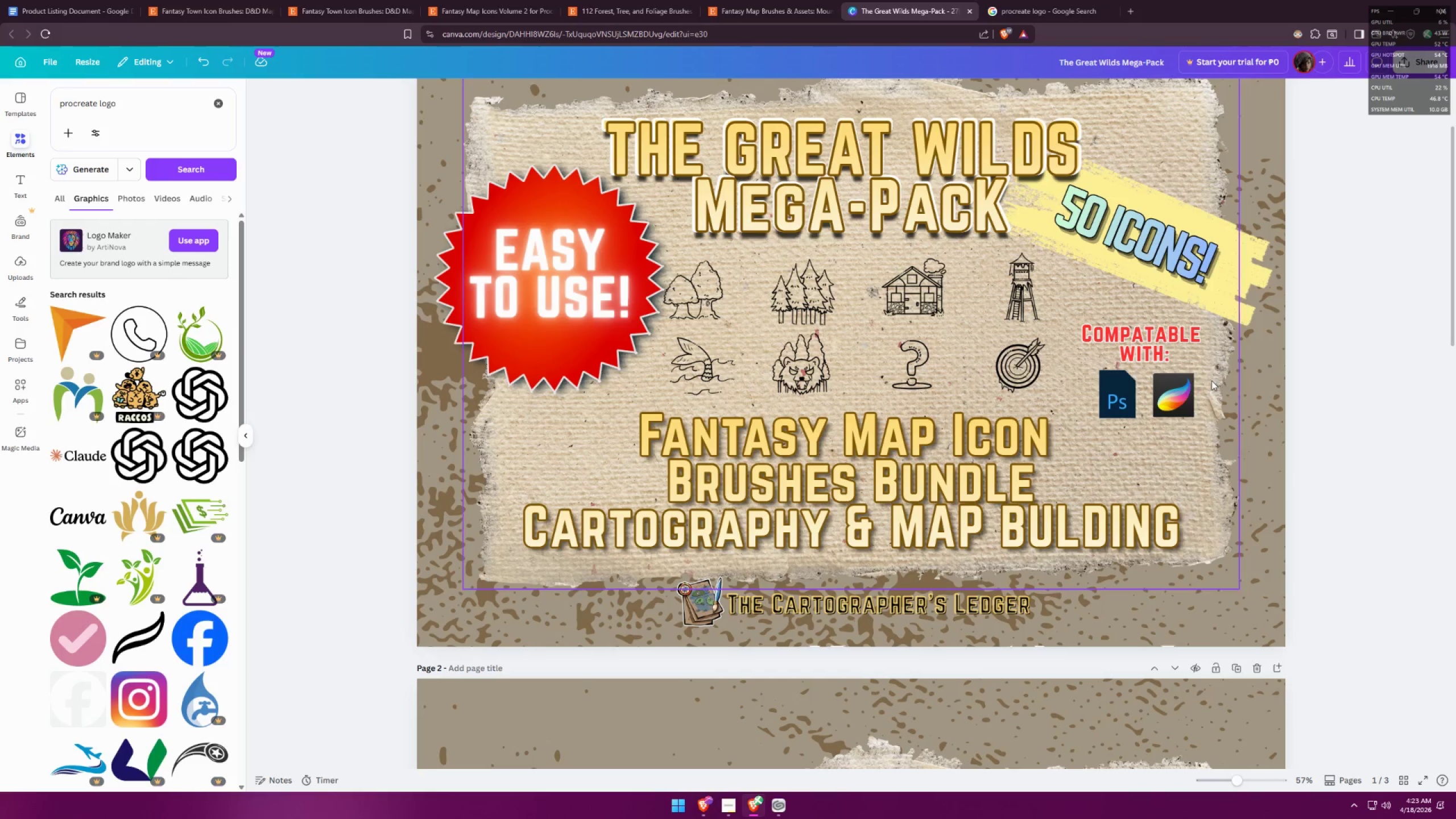 
left_click_drag(start_coordinate=[1178, 388], to_coordinate=[1169, 390])
 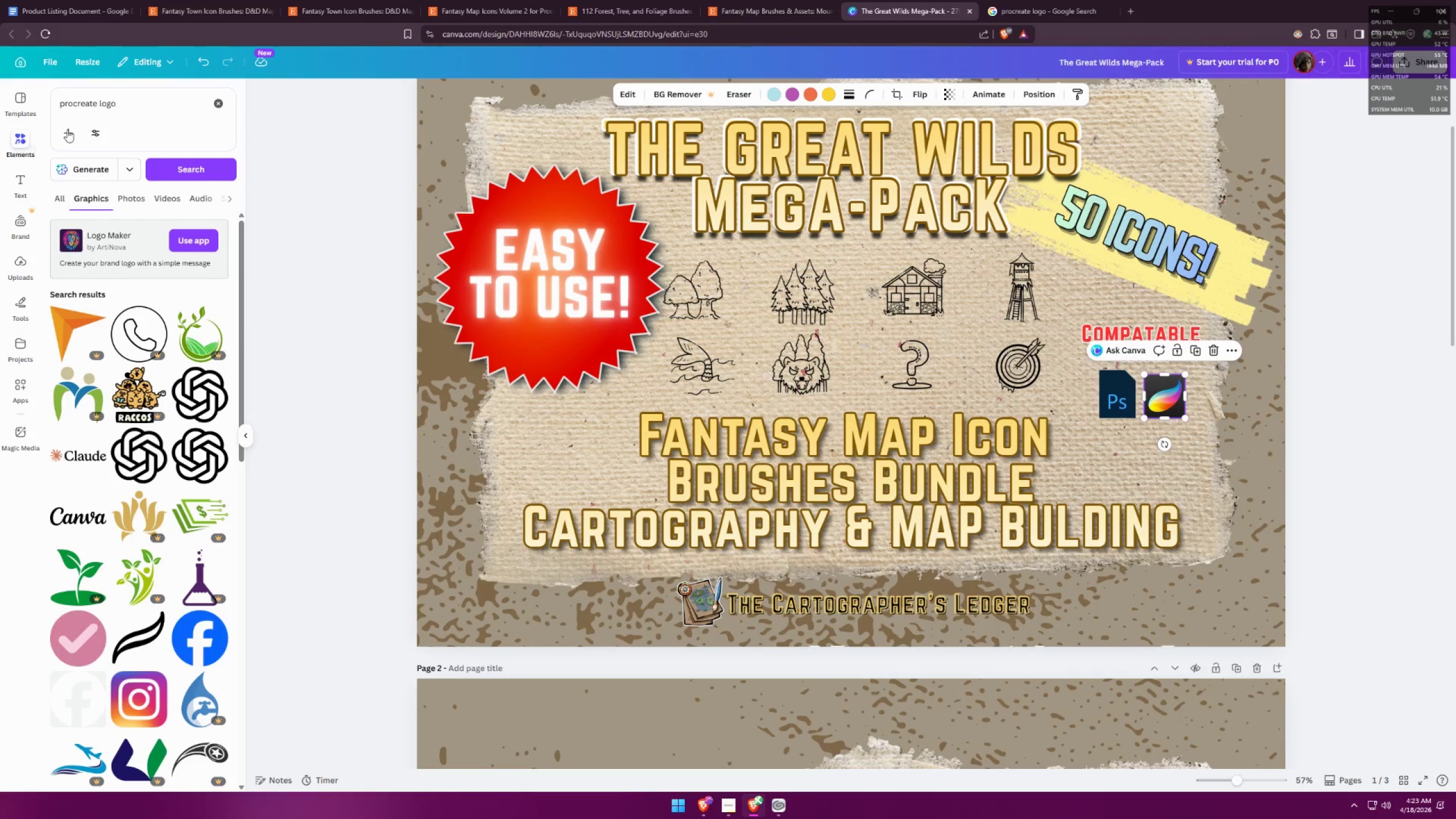 
left_click_drag(start_coordinate=[132, 104], to_coordinate=[6, 102])
 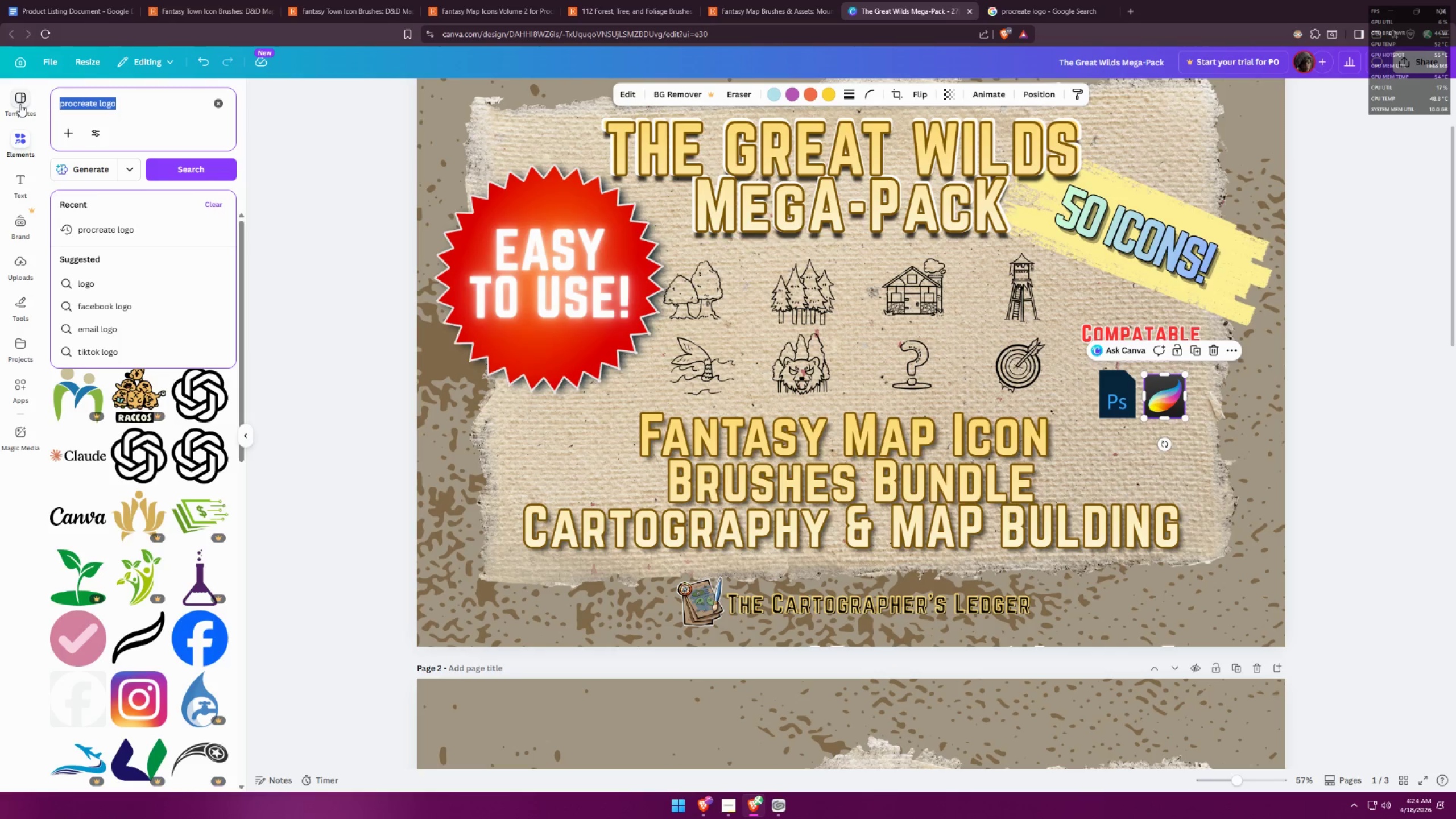 
type(affinity logo)
 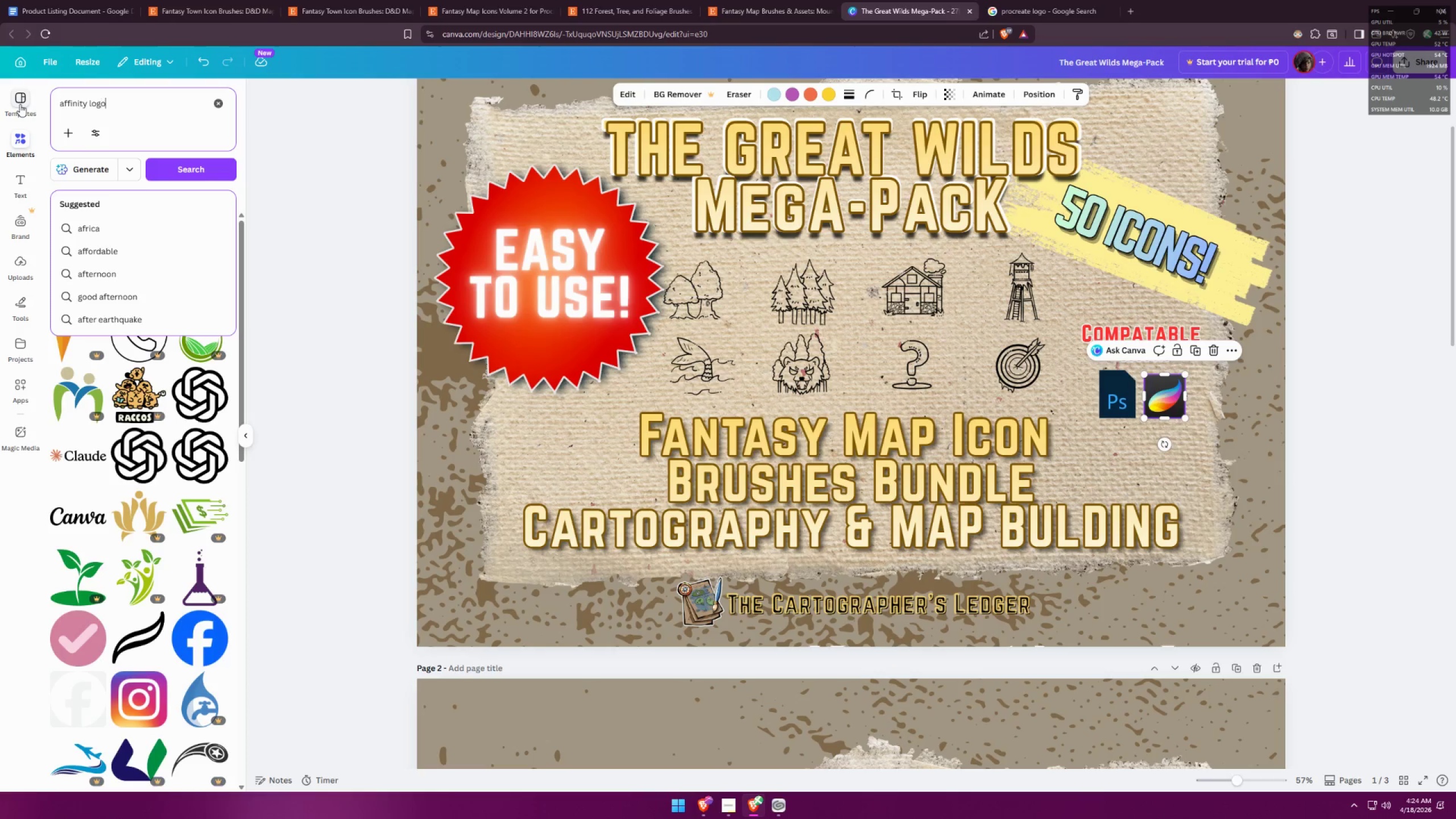 
key(Enter)
 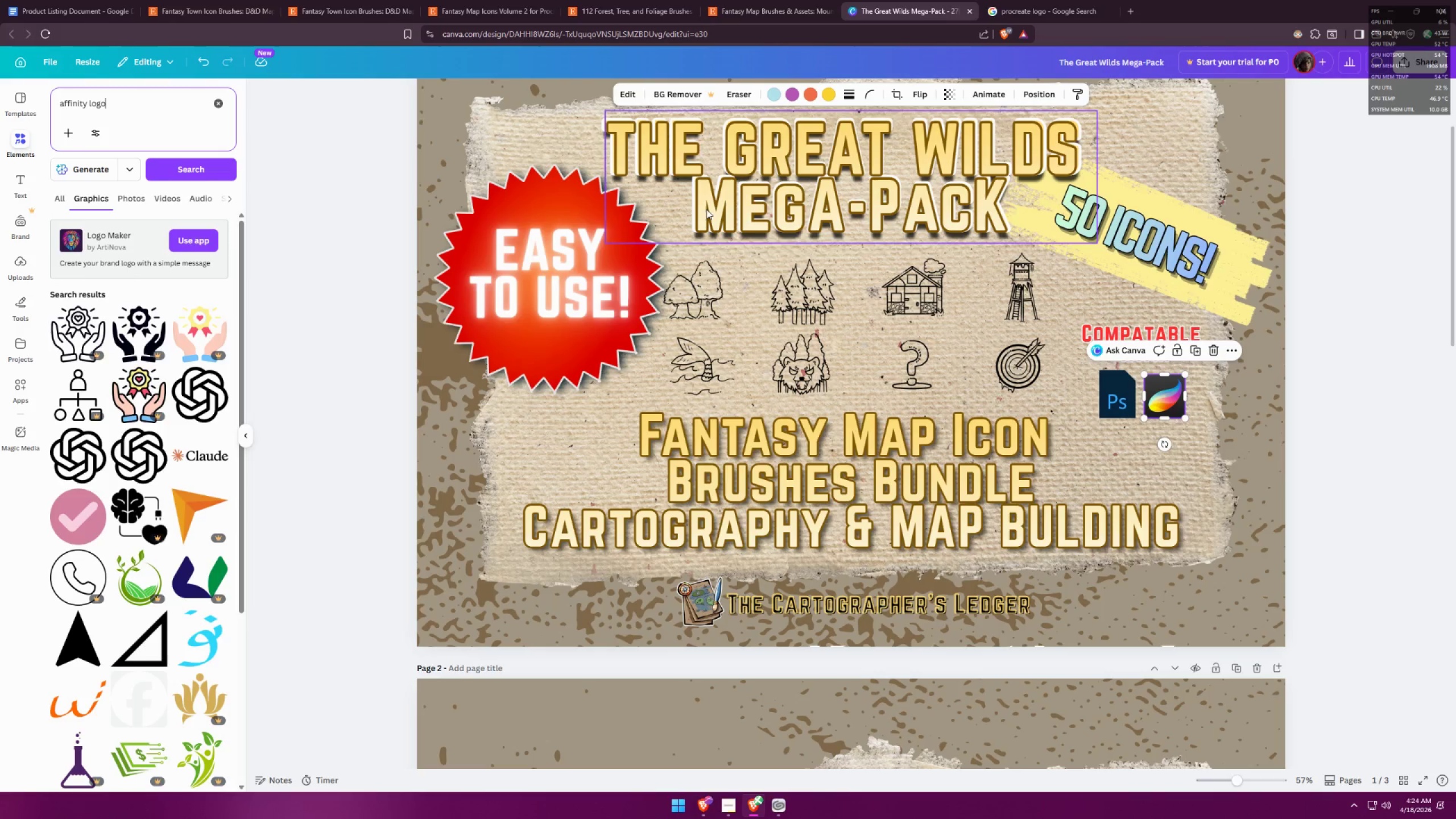 
left_click([1008, 11])
 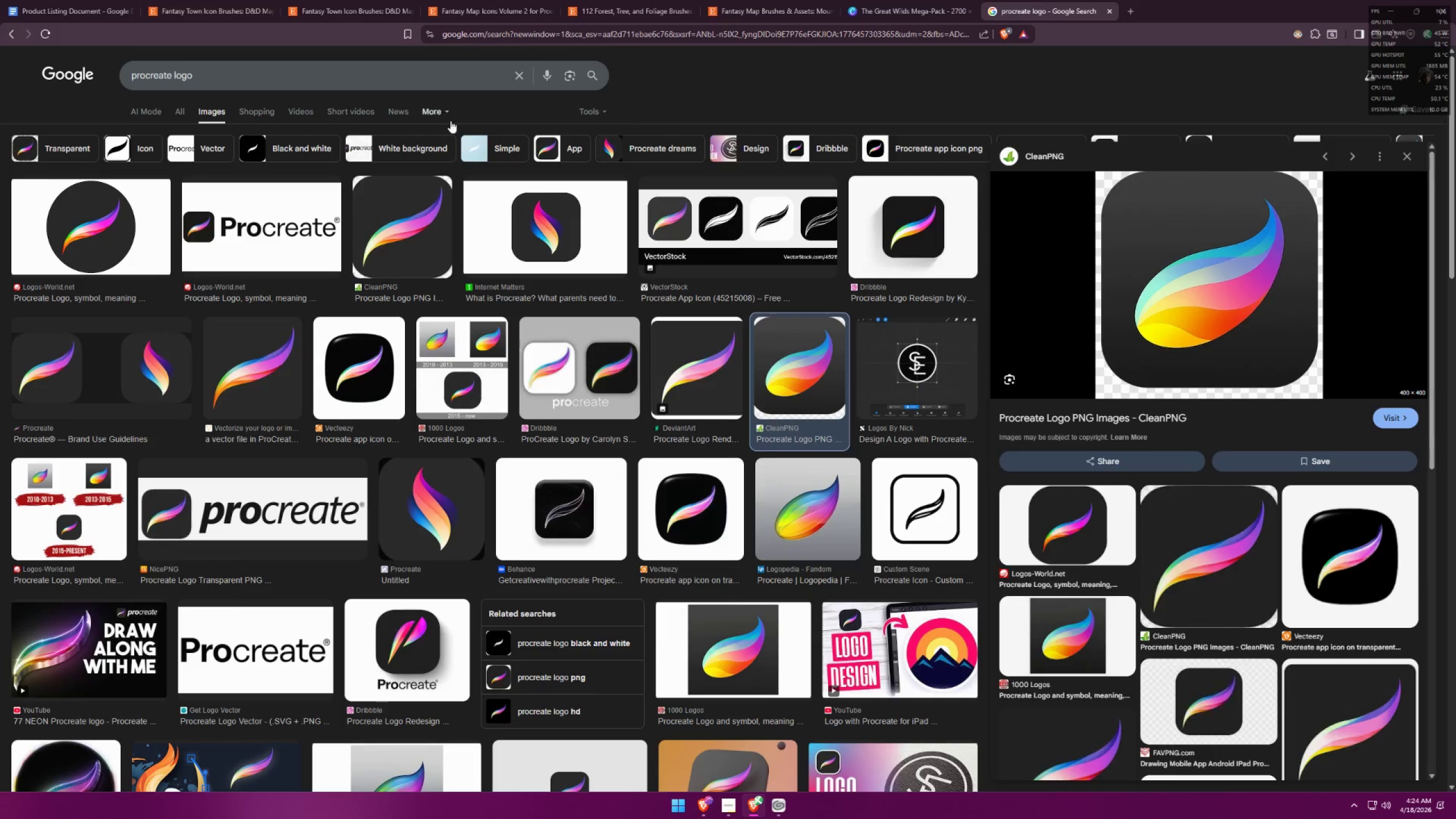 
left_click_drag(start_coordinate=[324, 77], to_coordinate=[7, 53])
 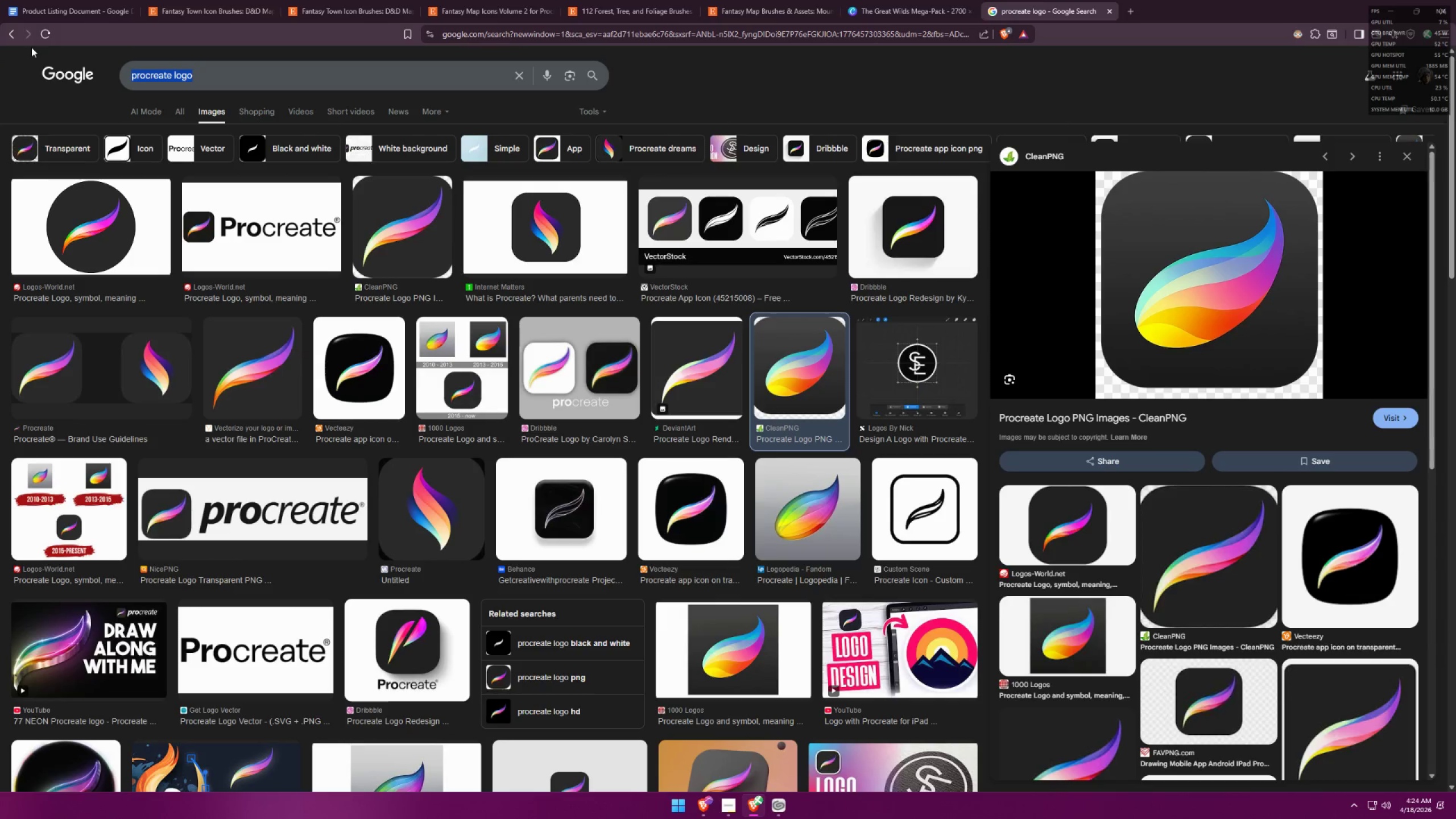 
type(affinity logo)
 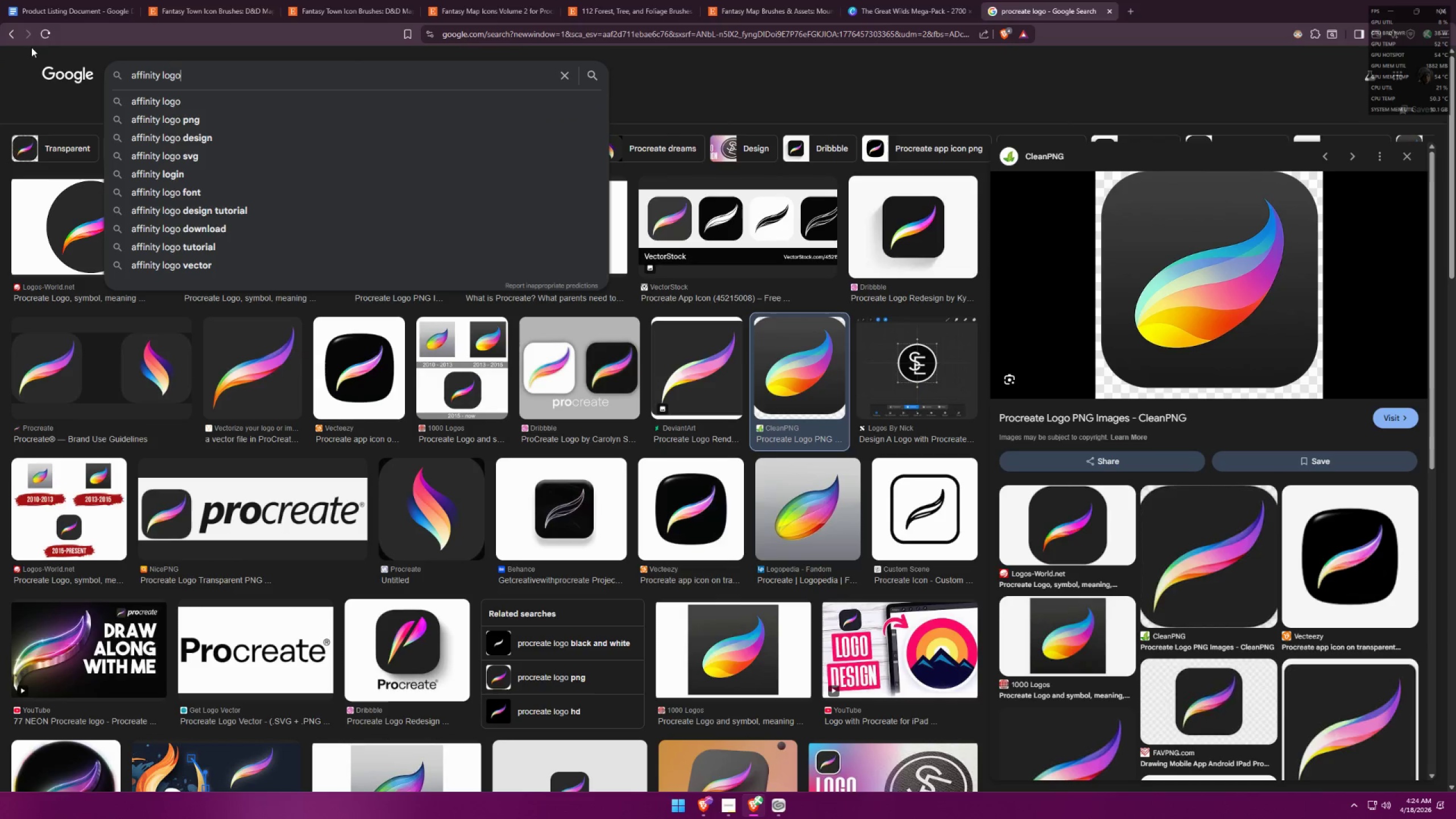 
key(Enter)
 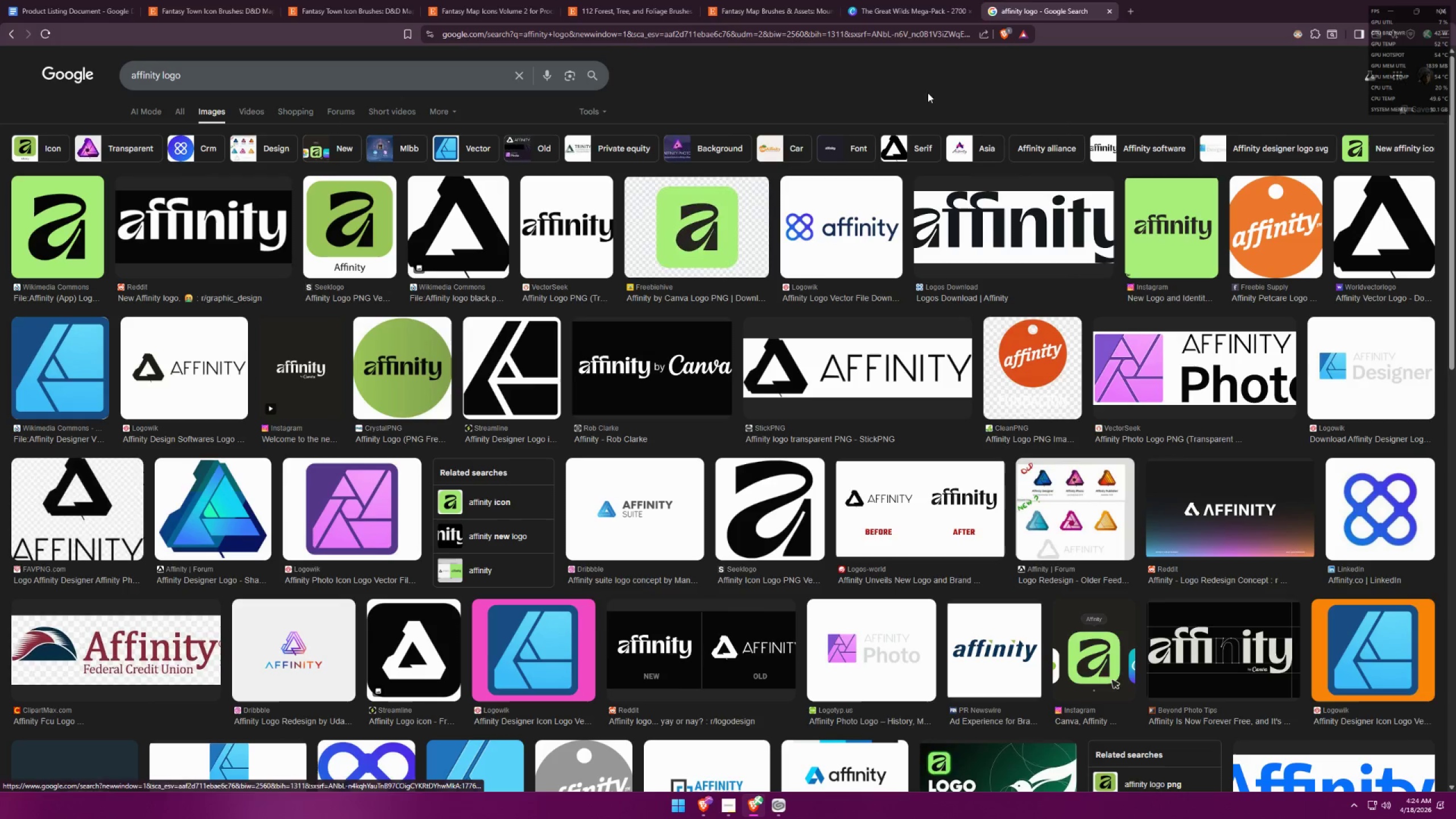 
left_click([928, 13])
 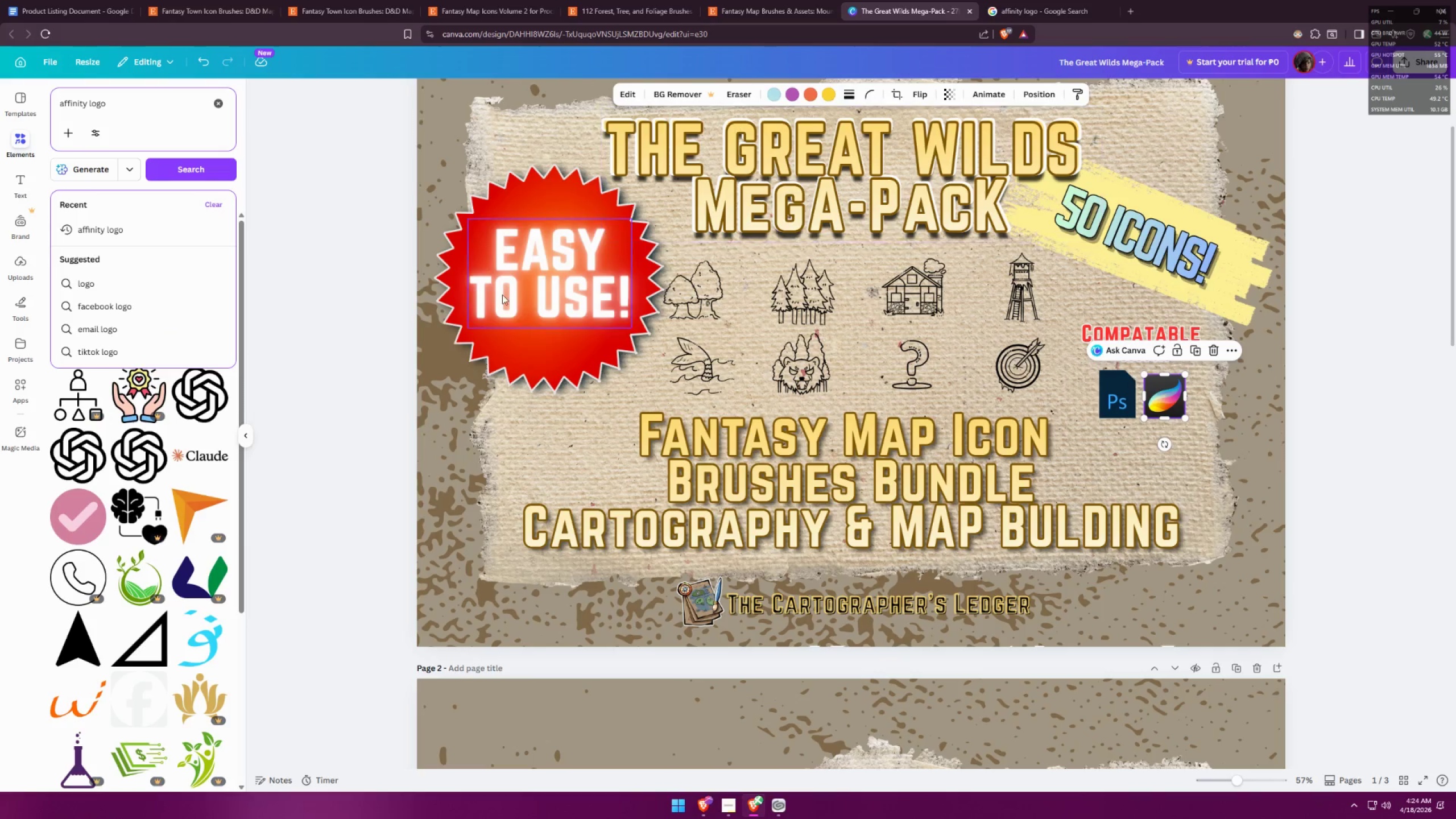 
left_click_drag(start_coordinate=[356, 321], to_coordinate=[359, 321])
 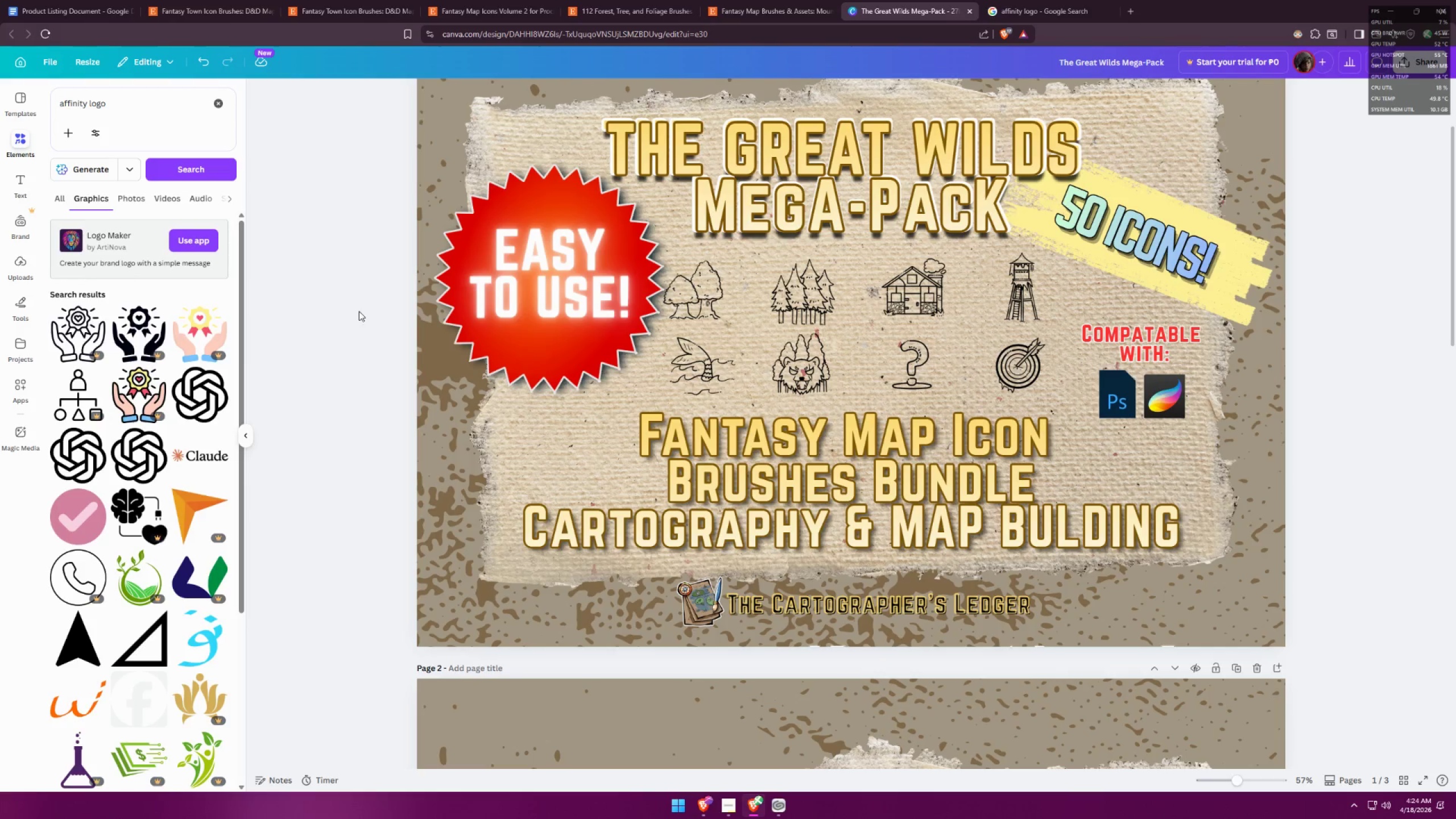 
scroll: coordinate [150, 336], scroll_direction: down, amount: 8.0
 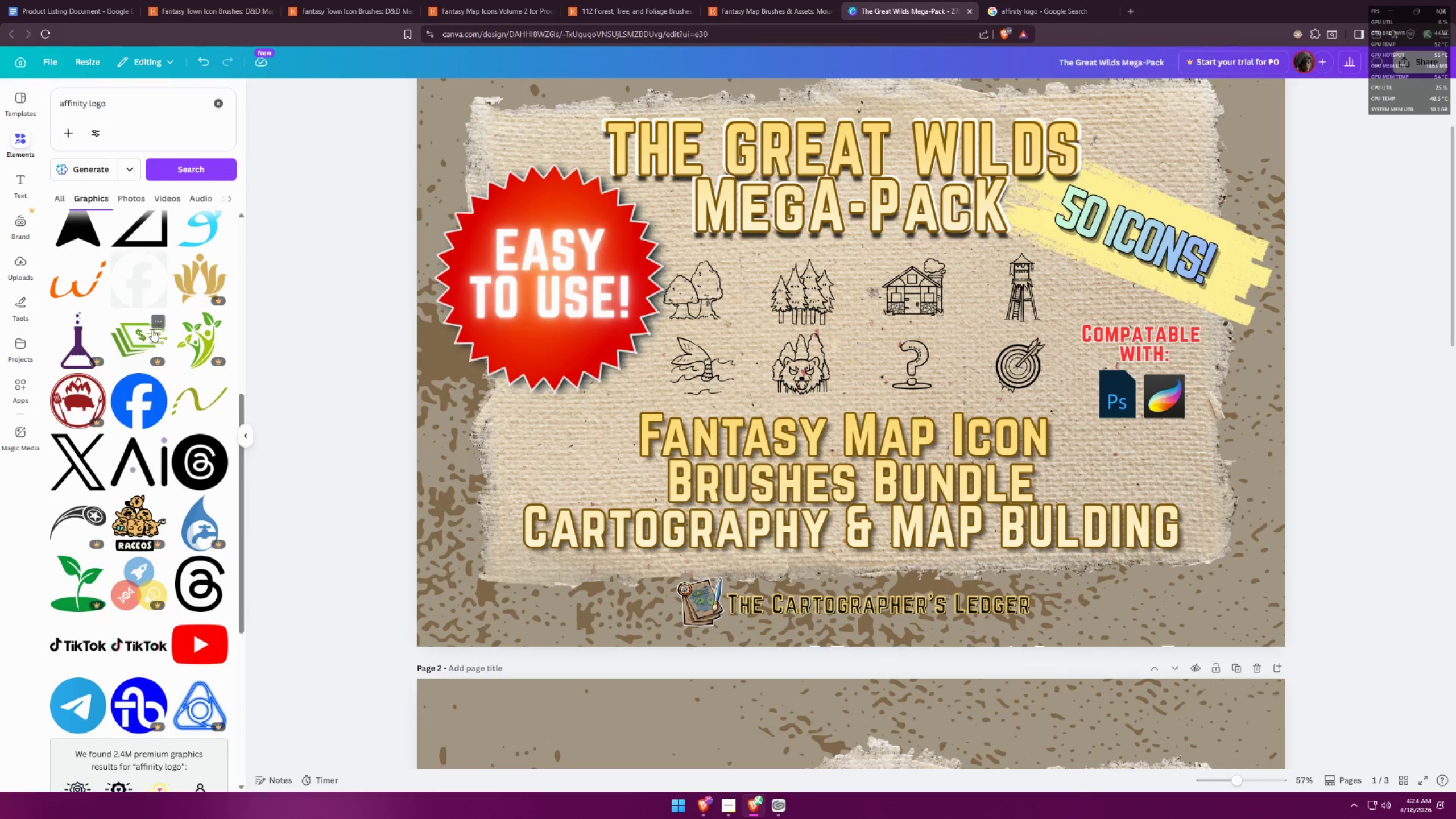 
scroll: coordinate [154, 318], scroll_direction: up, amount: 5.0
 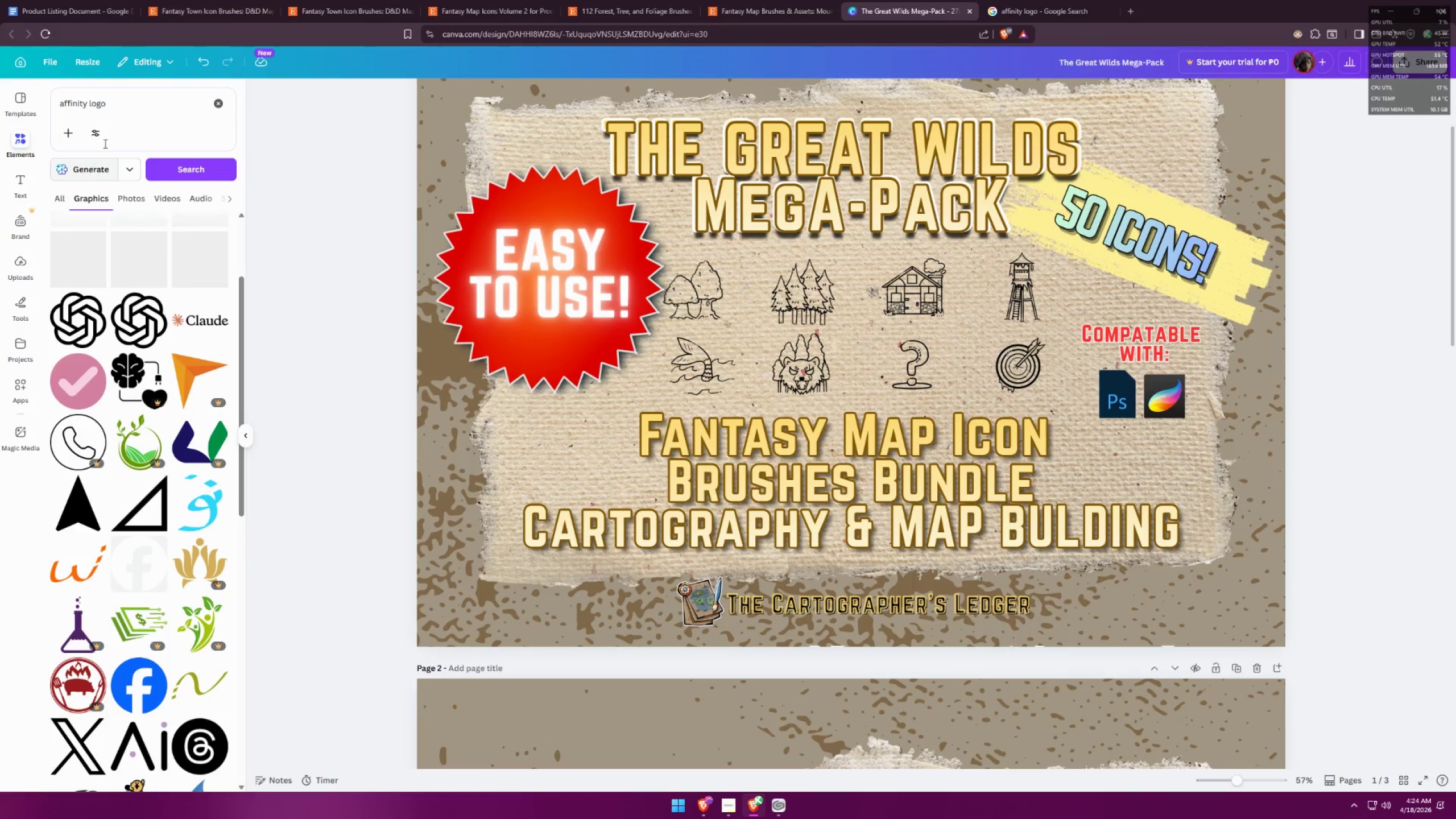 
left_click_drag(start_coordinate=[121, 109], to_coordinate=[0, 98])
 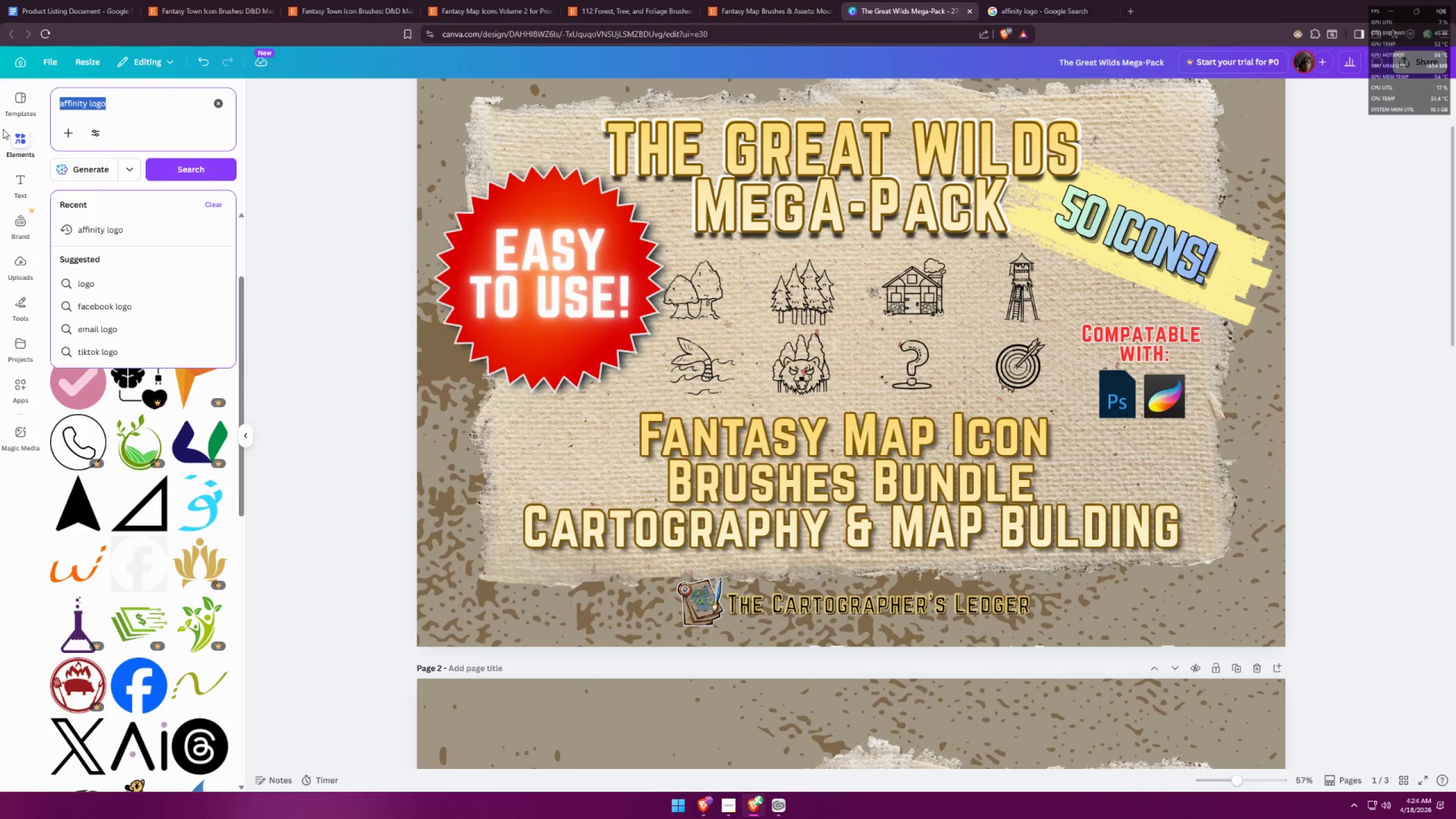 
type(clip studio logo)
 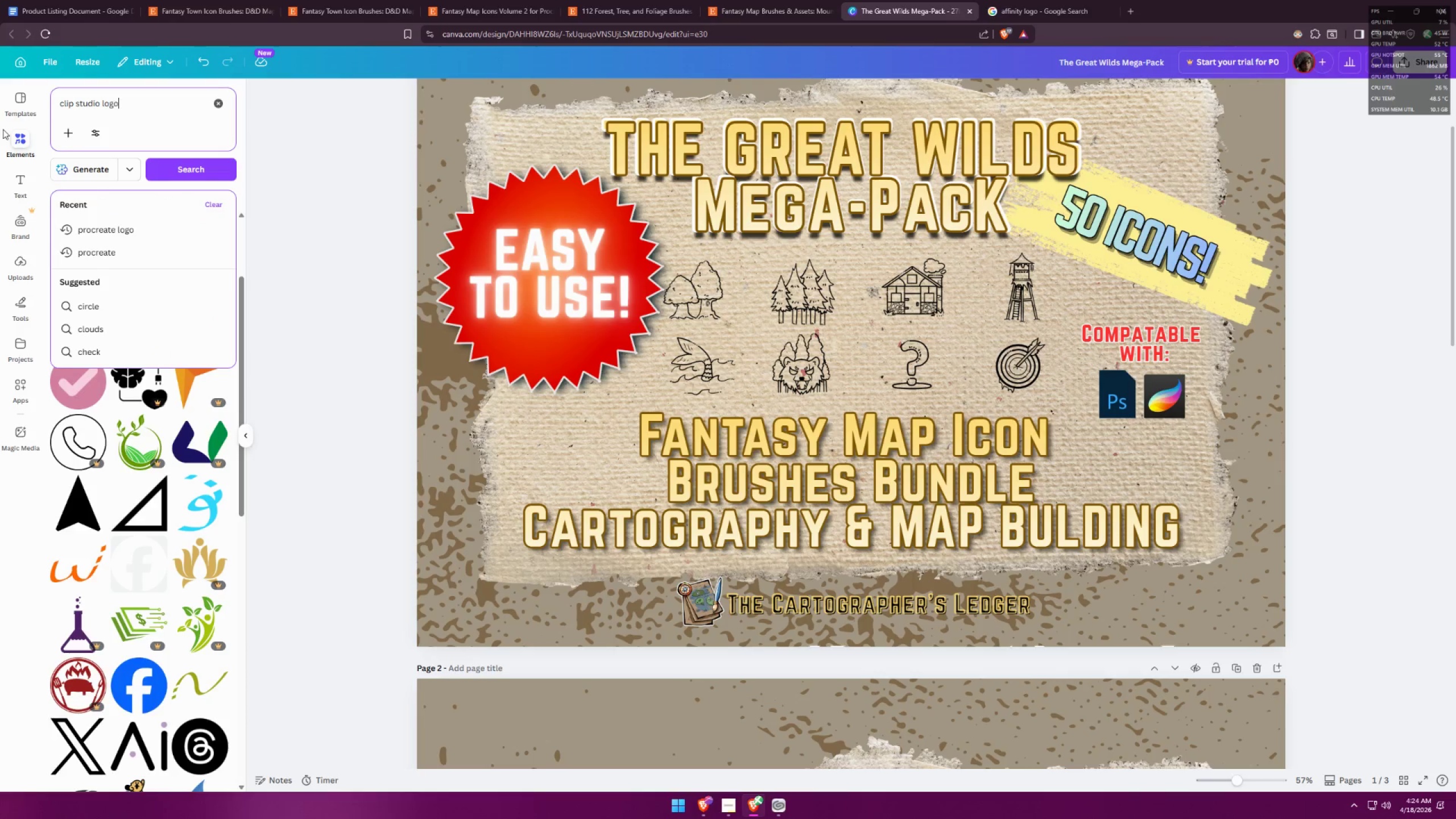 
key(Enter)
 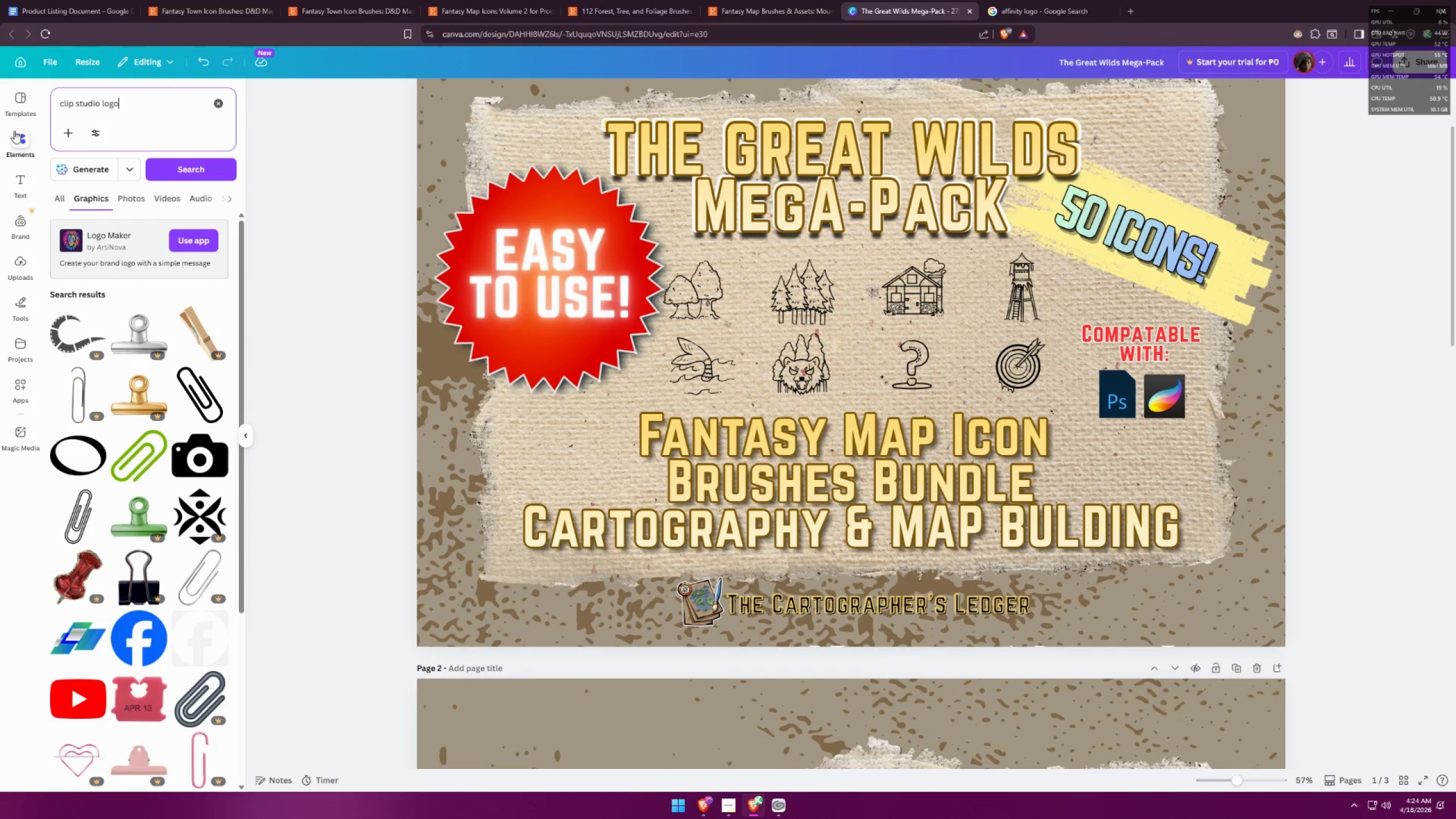 
left_click([1116, 346])
 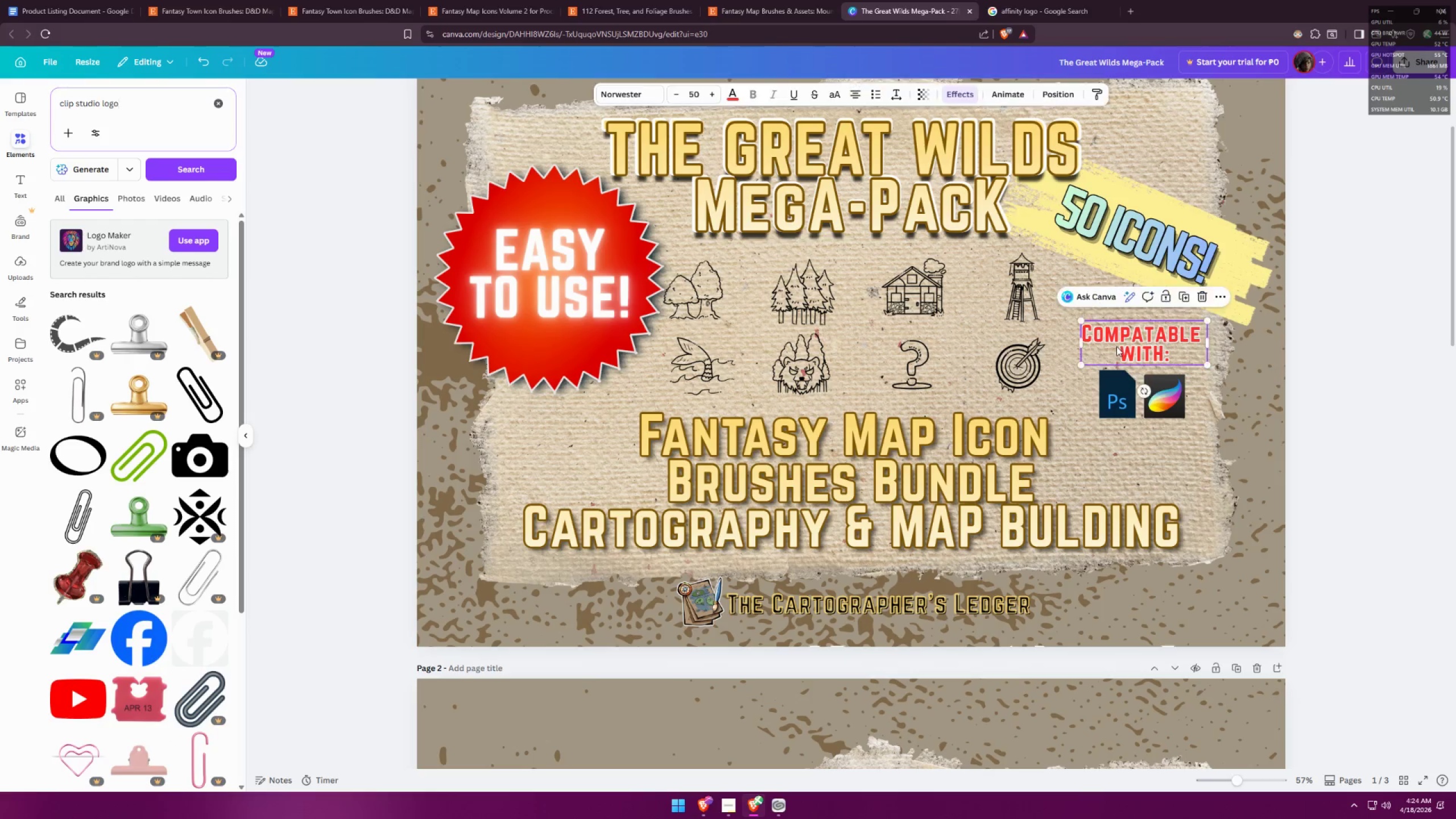 
hold_key(key=AltLeft, duration=0.55)
left_click_drag(start_coordinate=[1134, 344], to_coordinate=[1151, 435])
 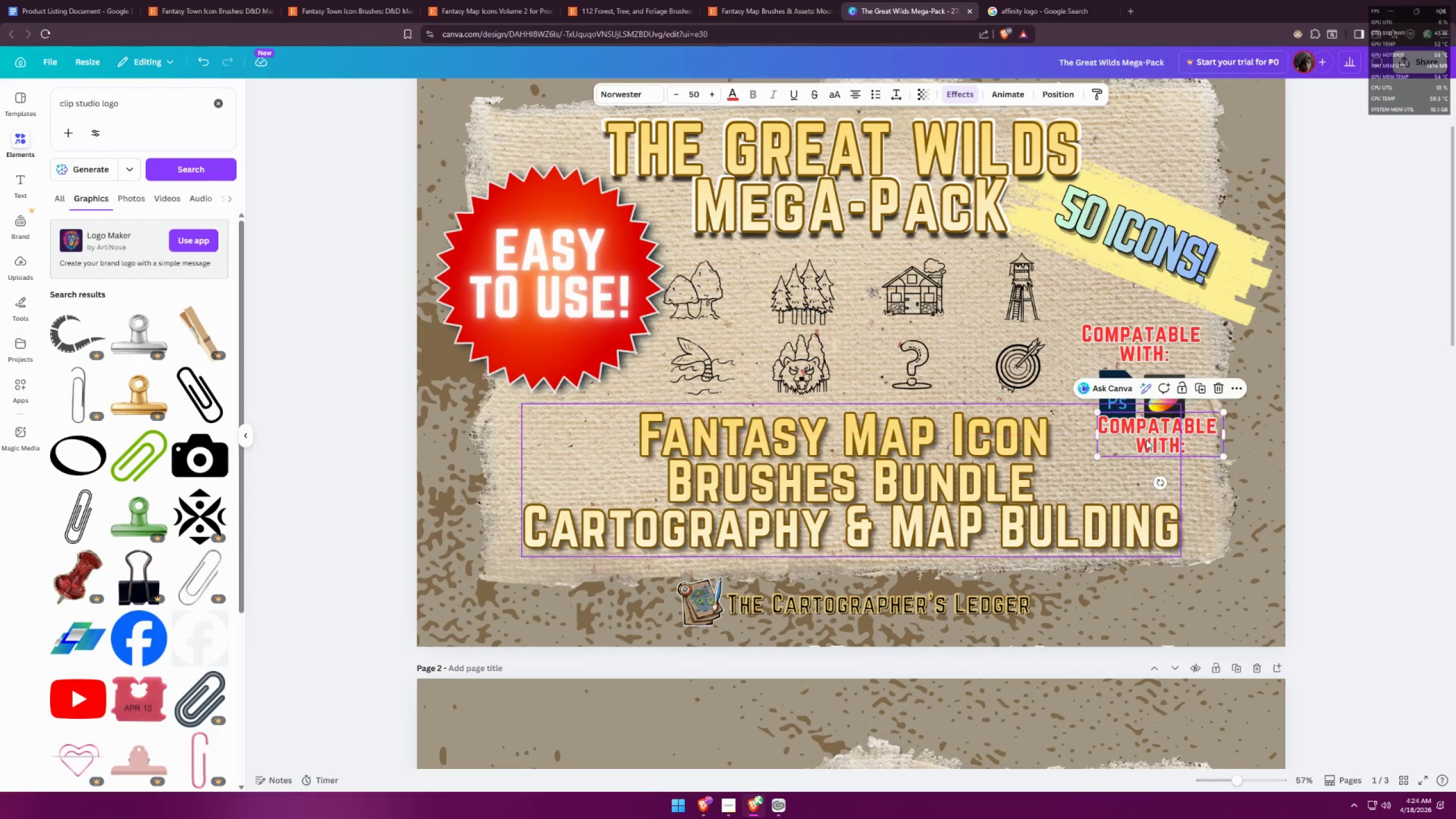 
double_click([1146, 440])
 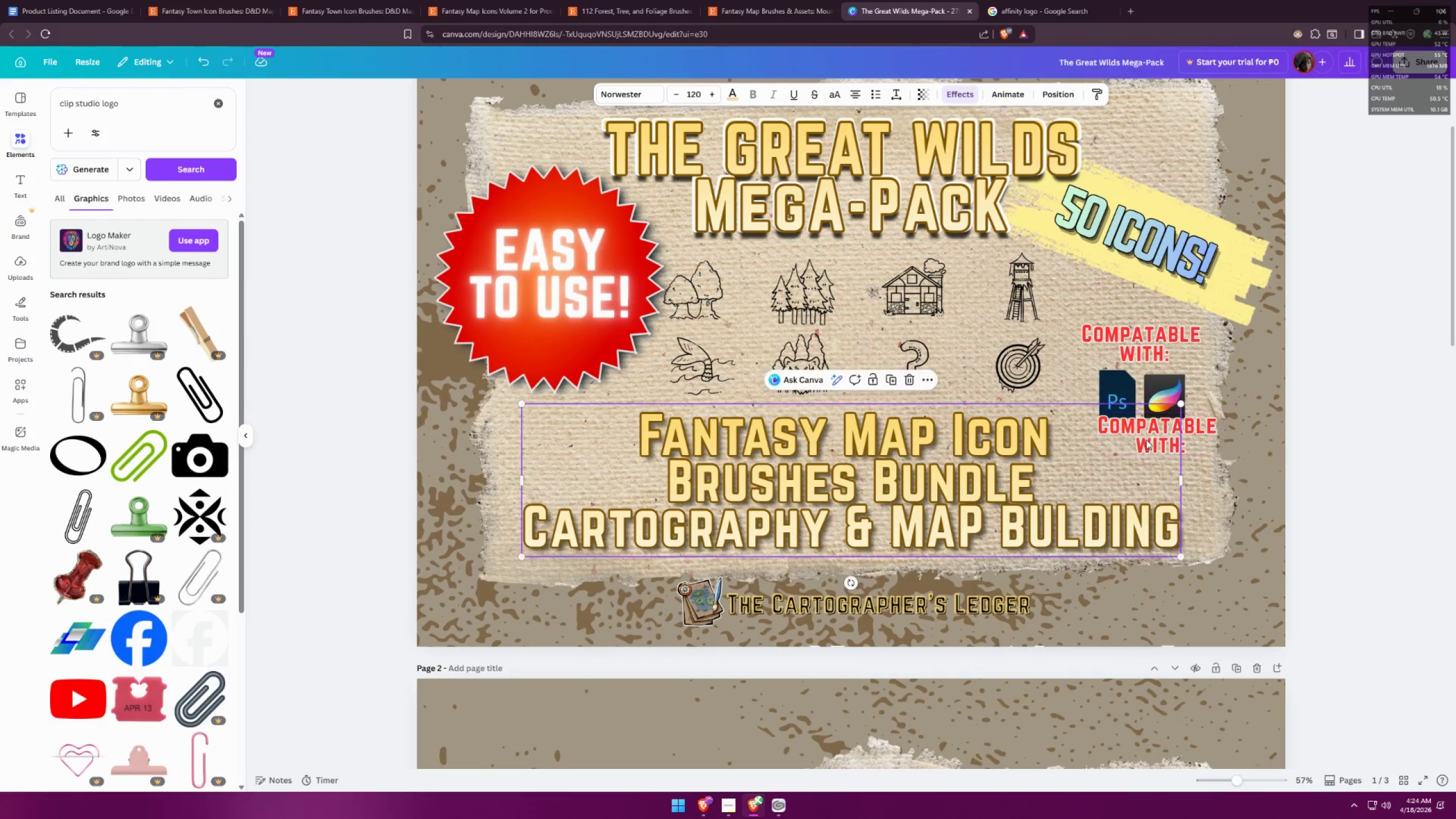 
key(Control+ControlLeft)
 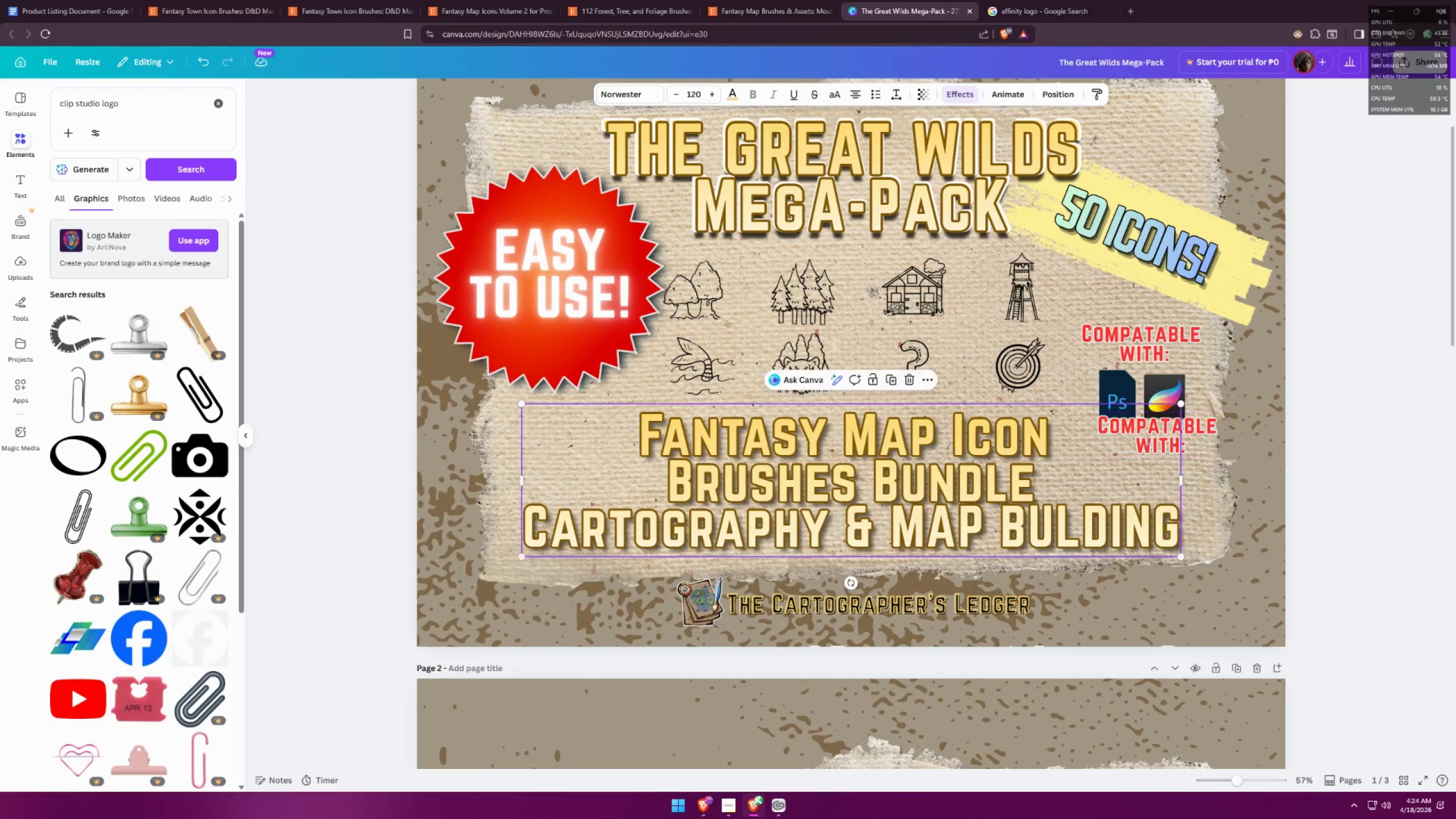 
key(Control+A)
 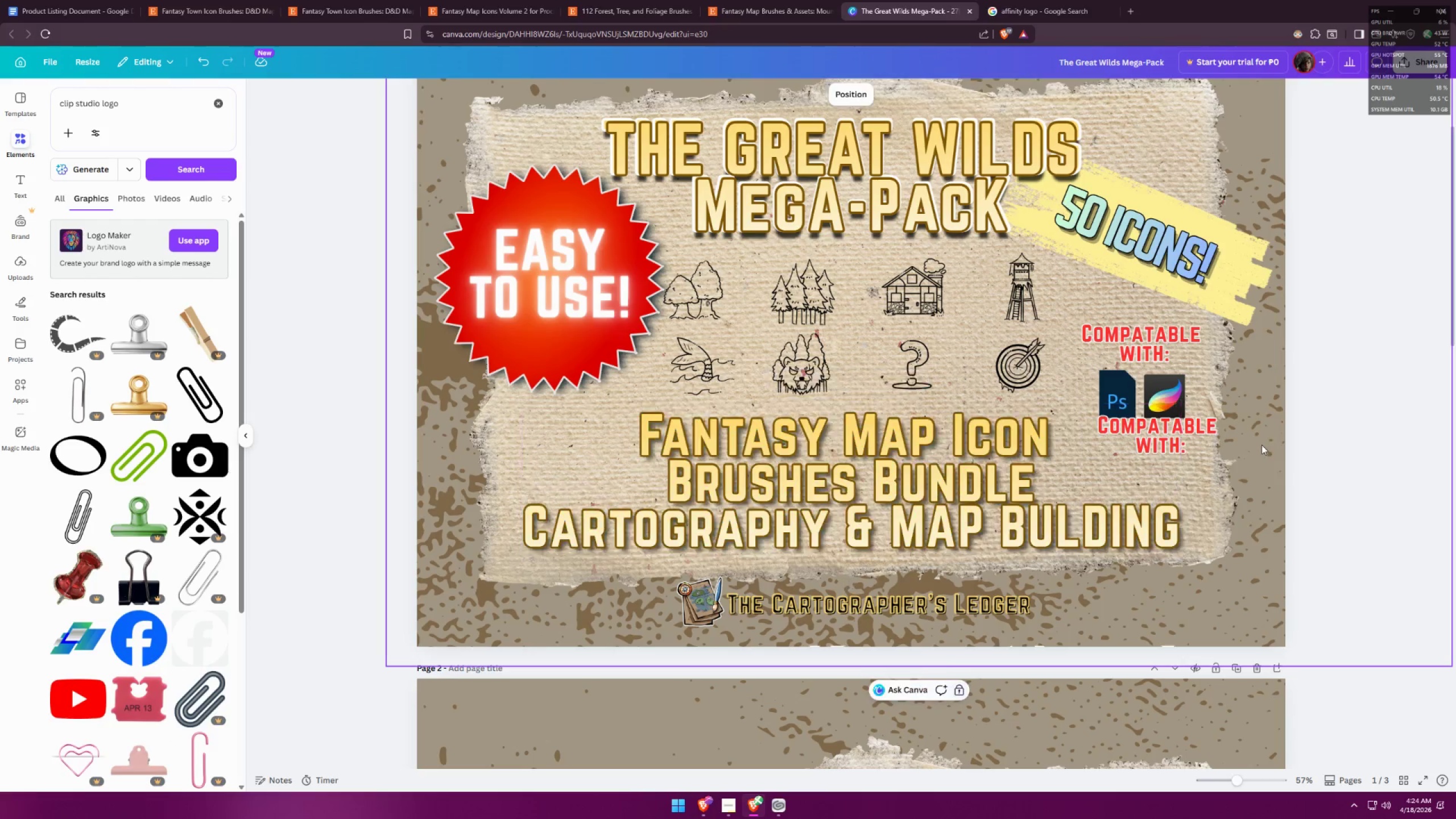 
double_click([1176, 437])
 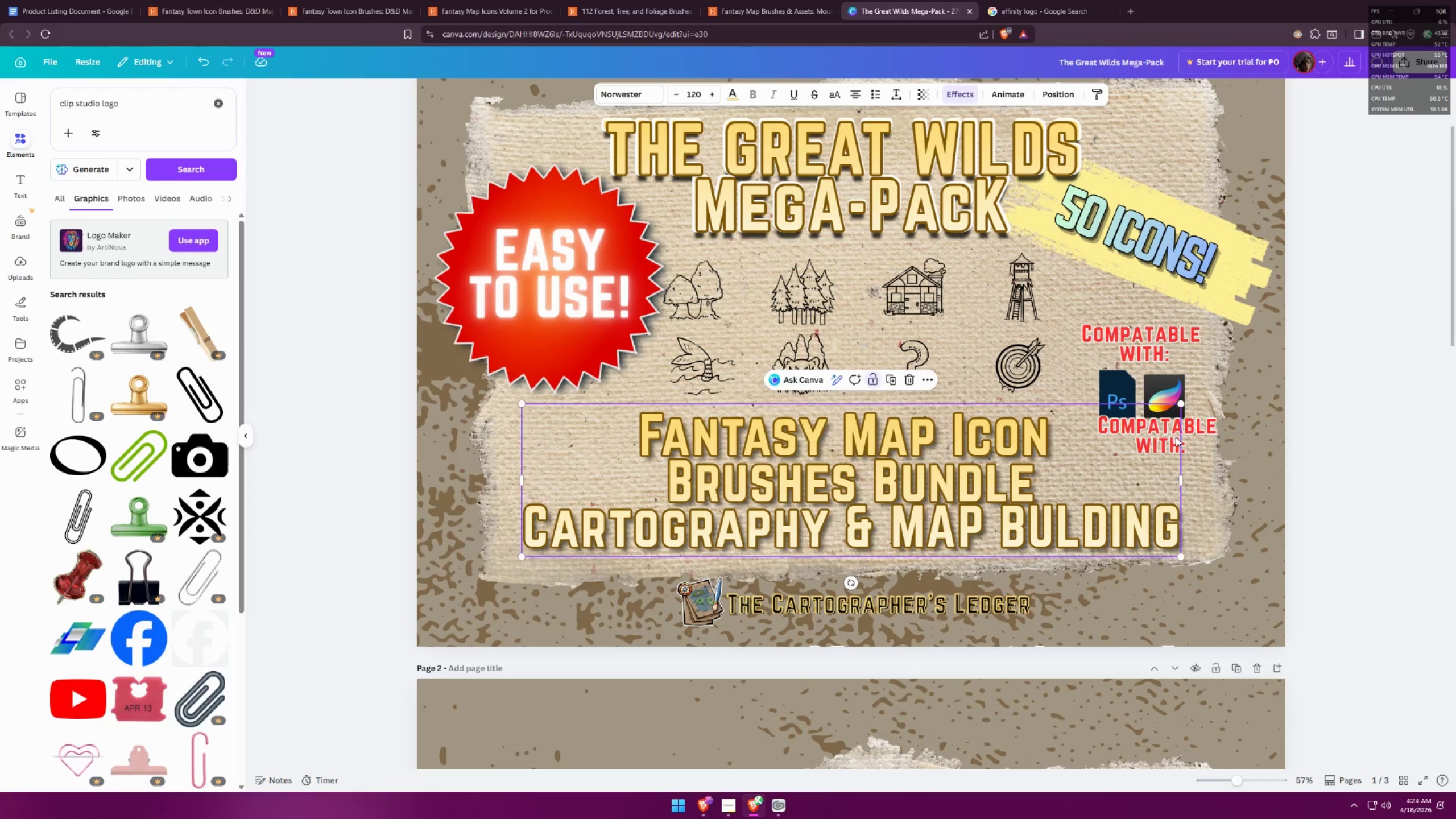 
triple_click([1176, 437])
 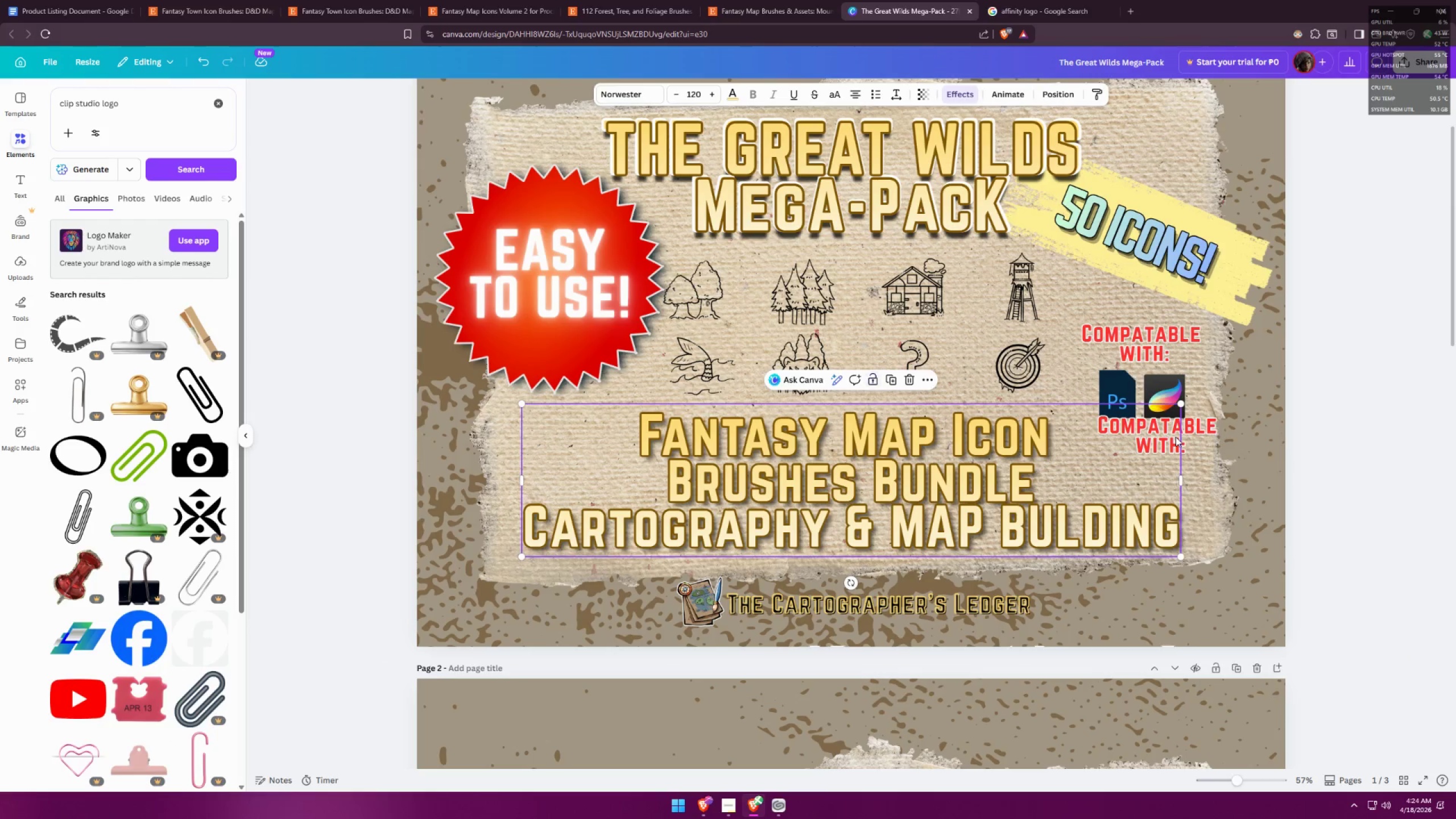 
triple_click([1176, 437])
 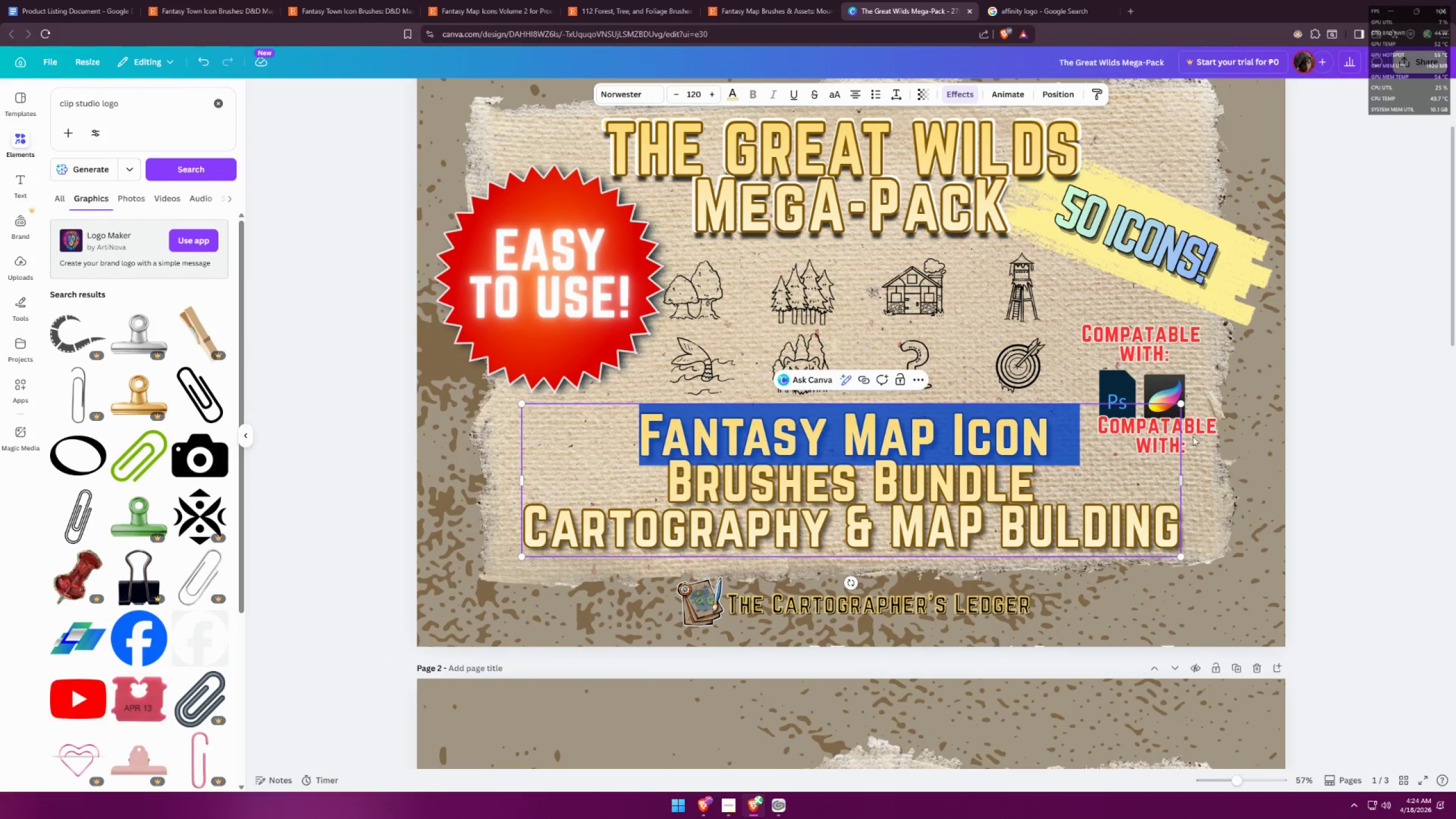 
triple_click([1209, 433])
 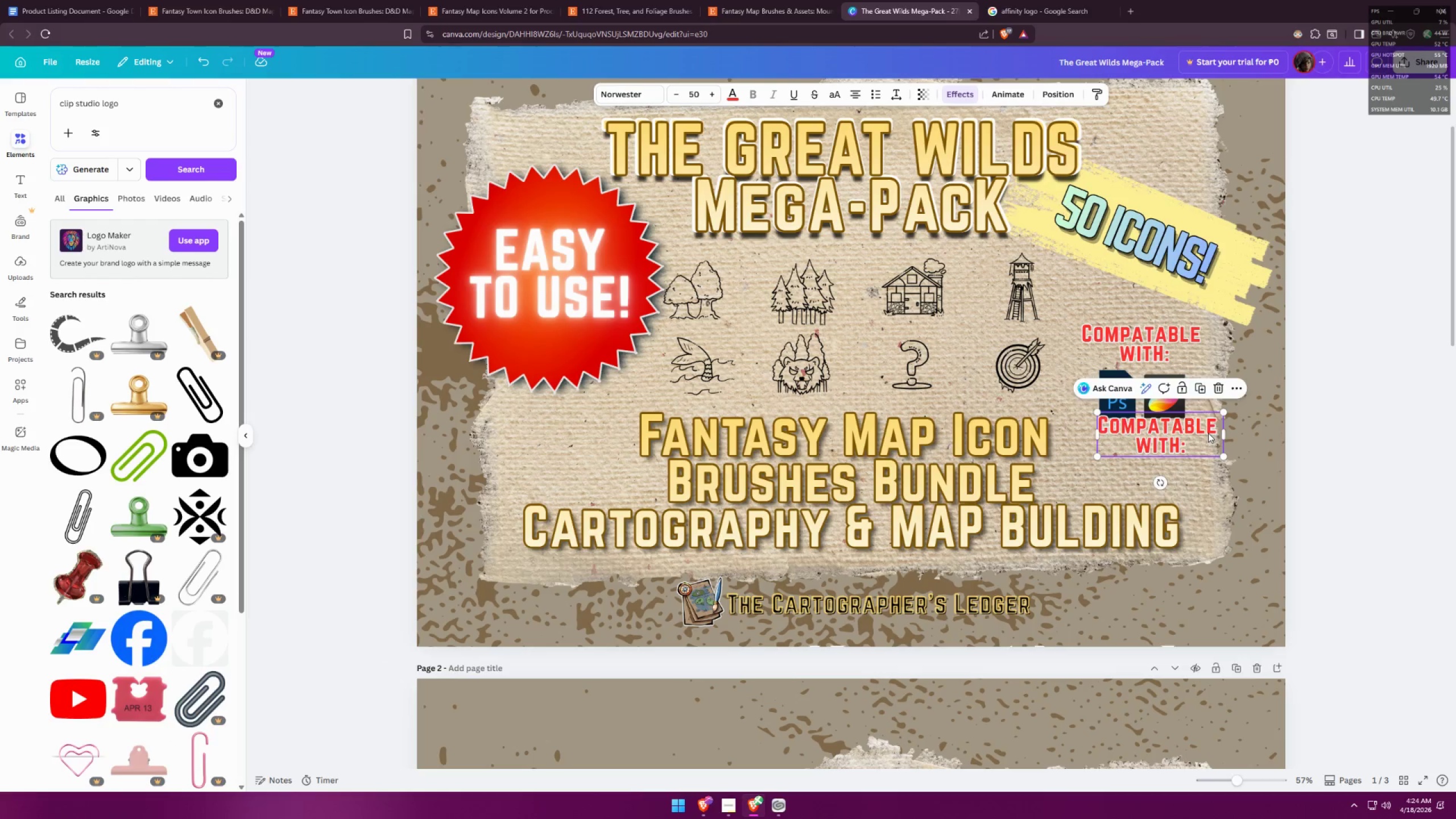 
triple_click([1208, 433])
 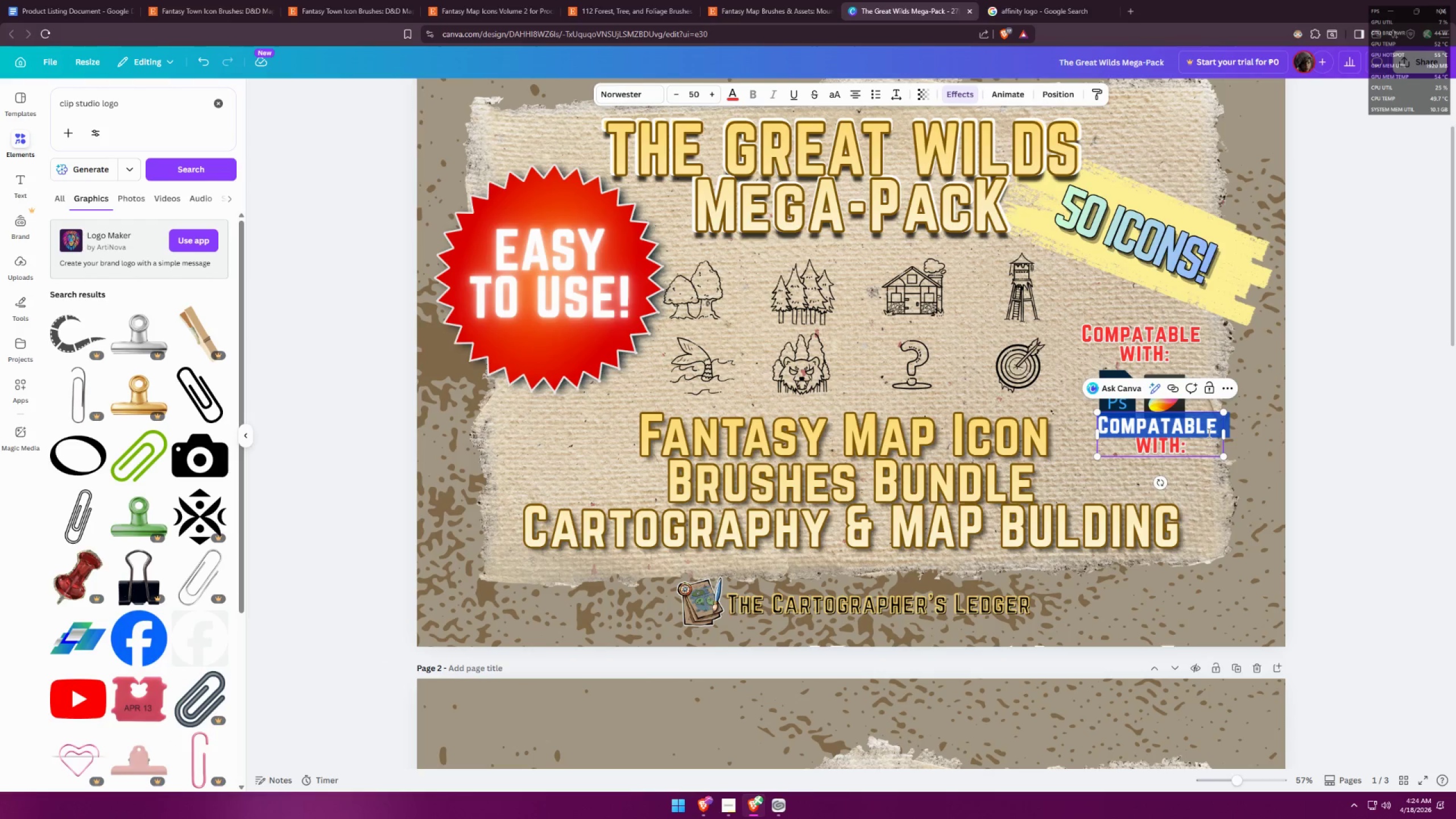 
key(Control+ControlLeft)
 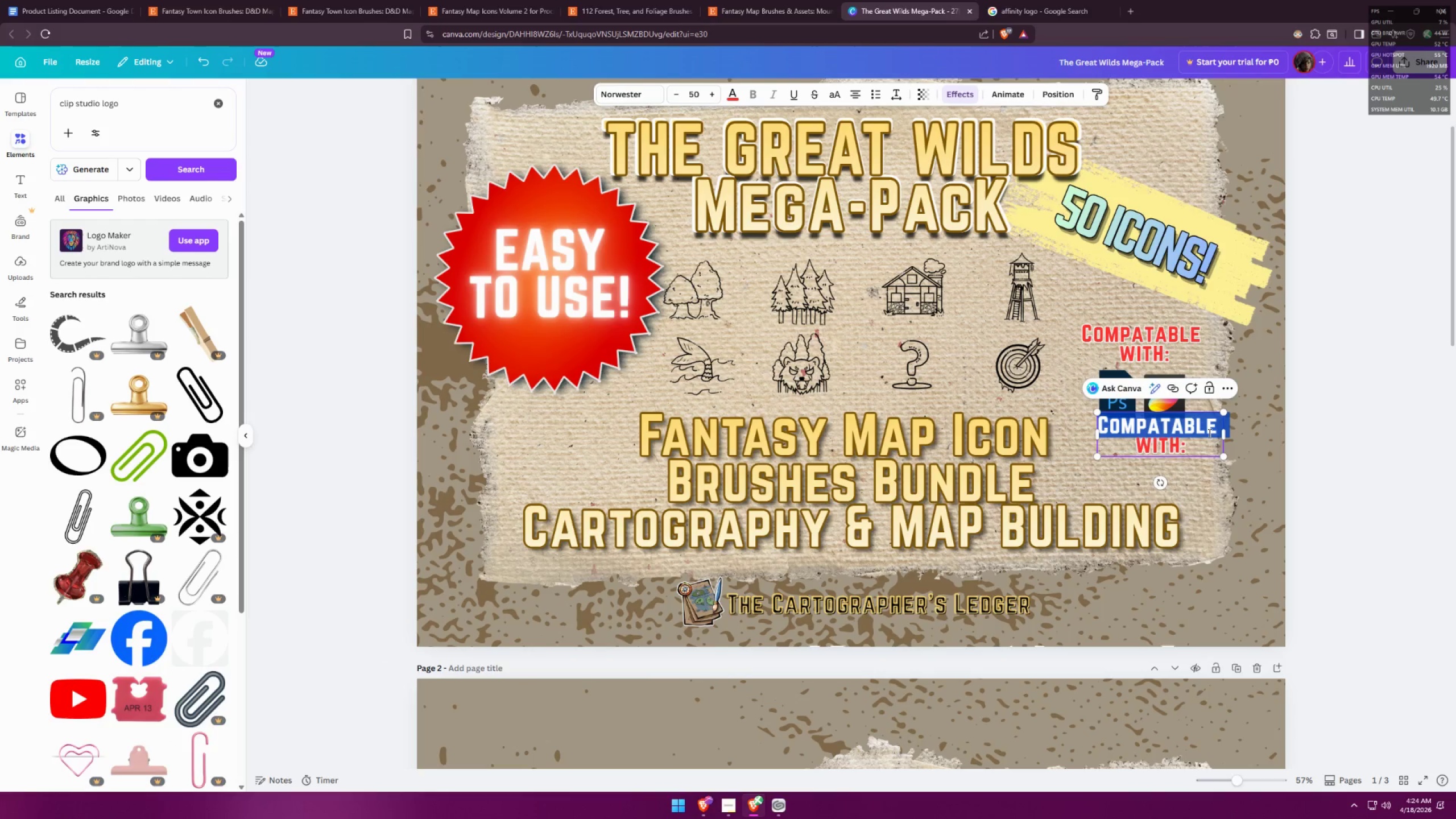 
key(Control+A)
 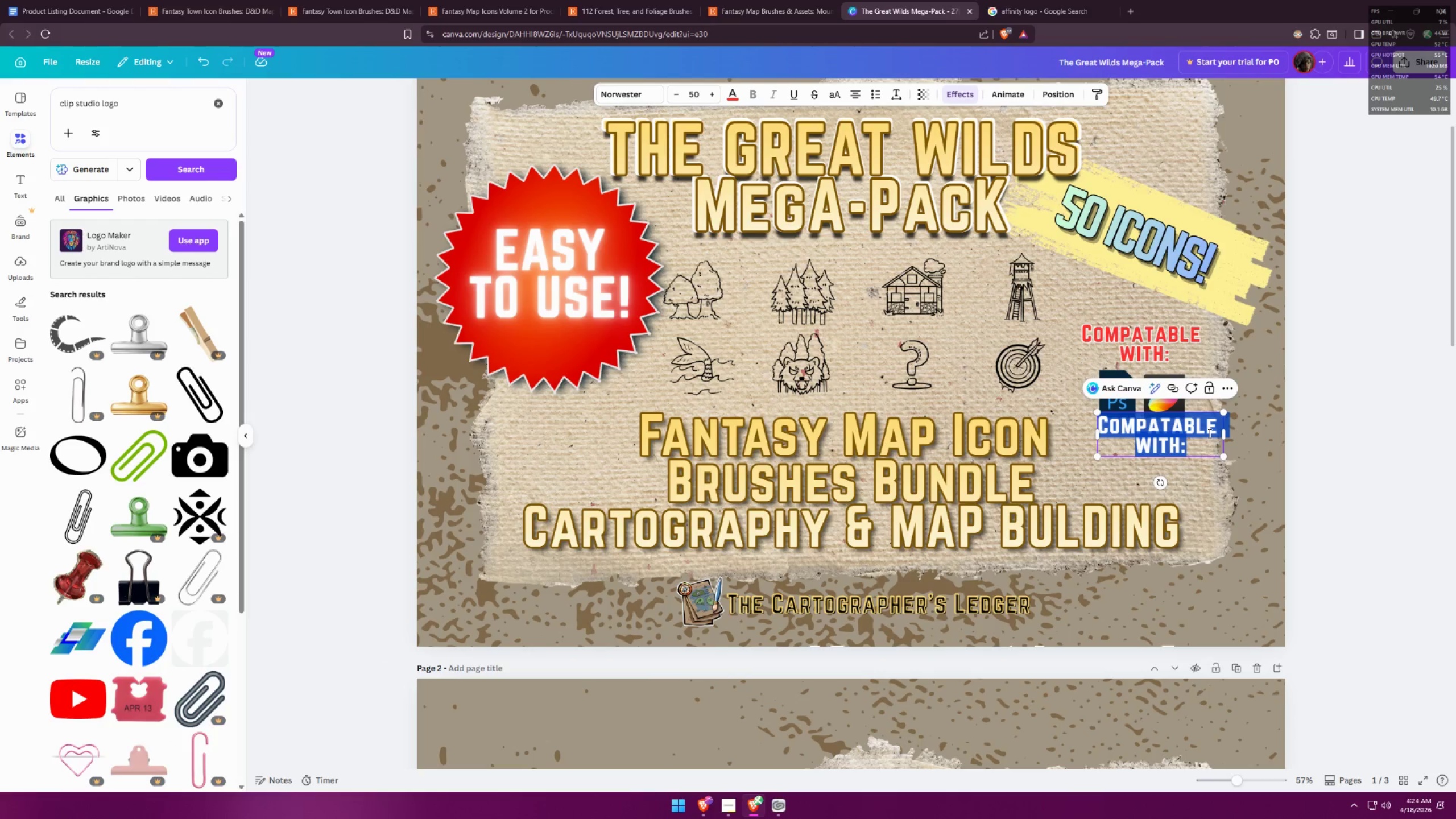 
type(& more!)
 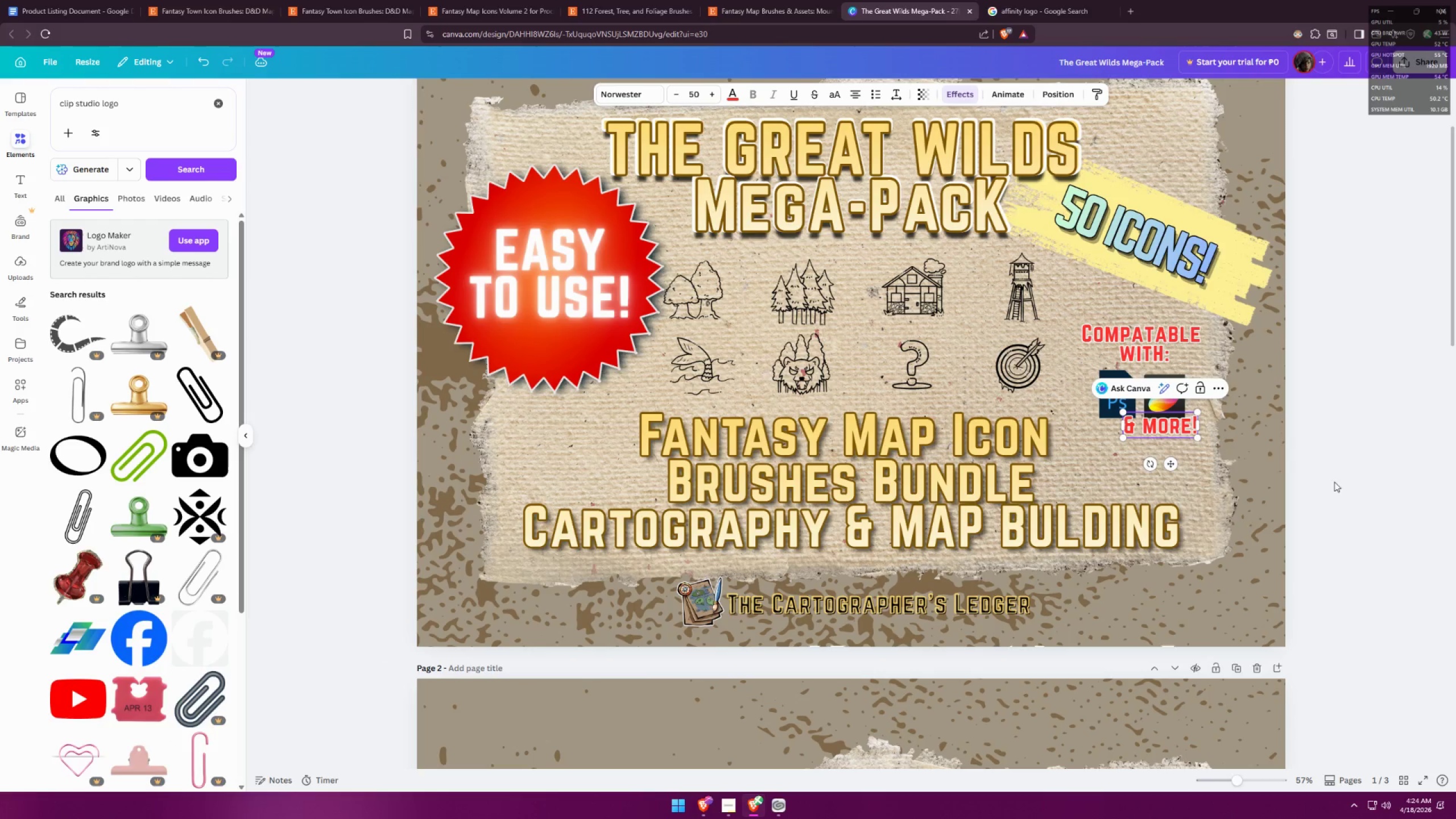 
left_click([1368, 466])
 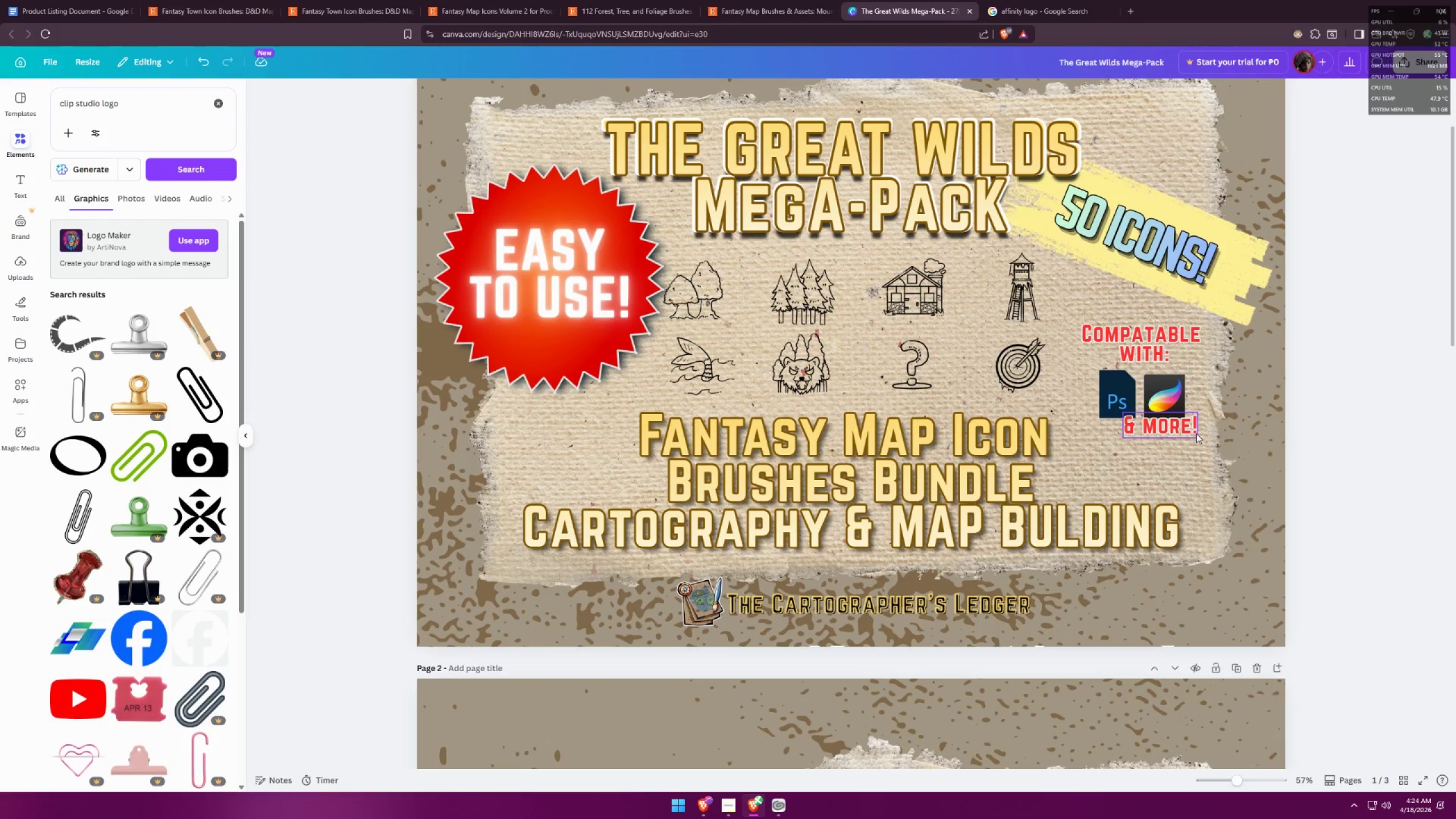 
left_click_drag(start_coordinate=[1185, 428], to_coordinate=[1169, 435])
 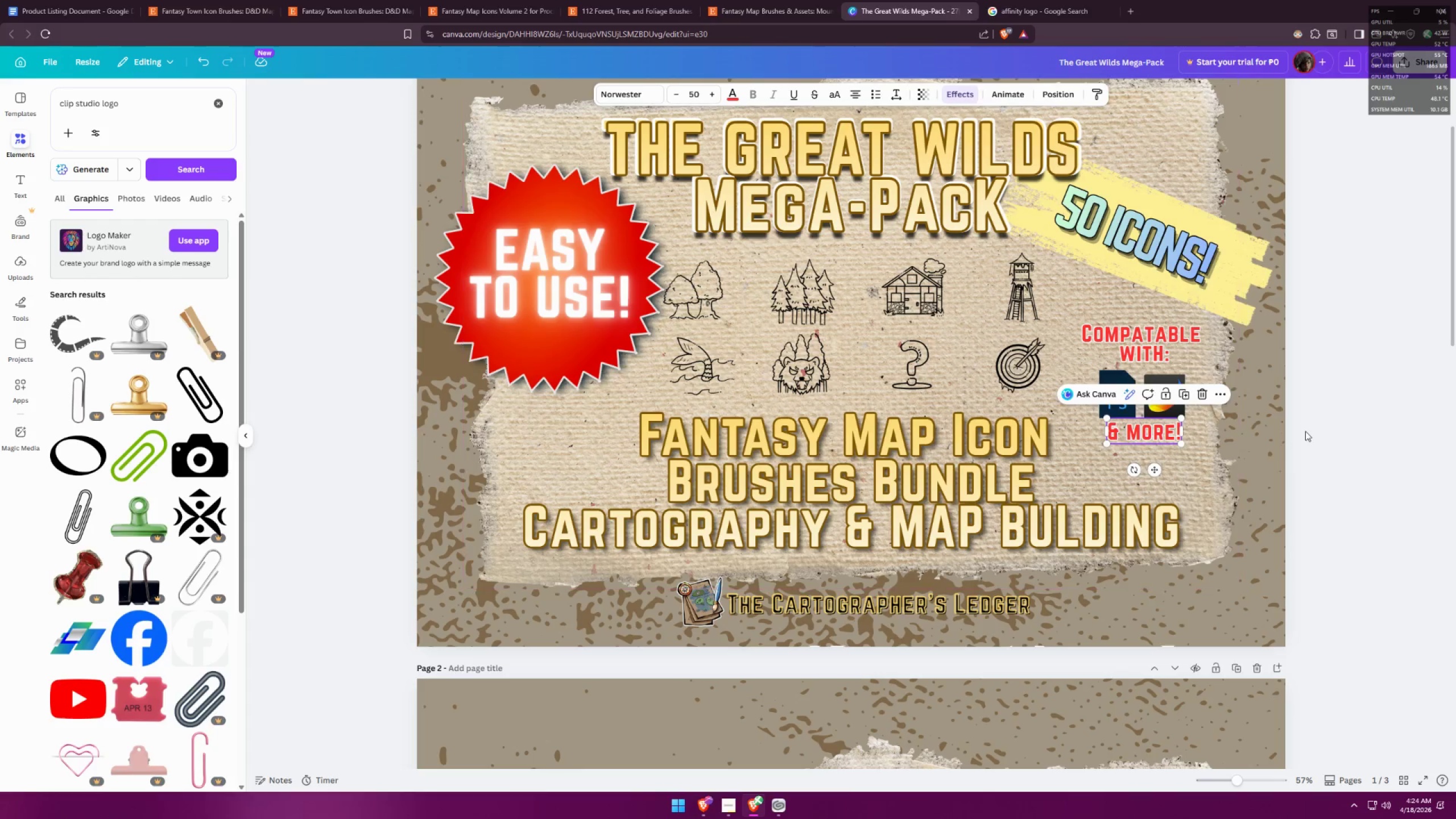 
left_click([1305, 431])
 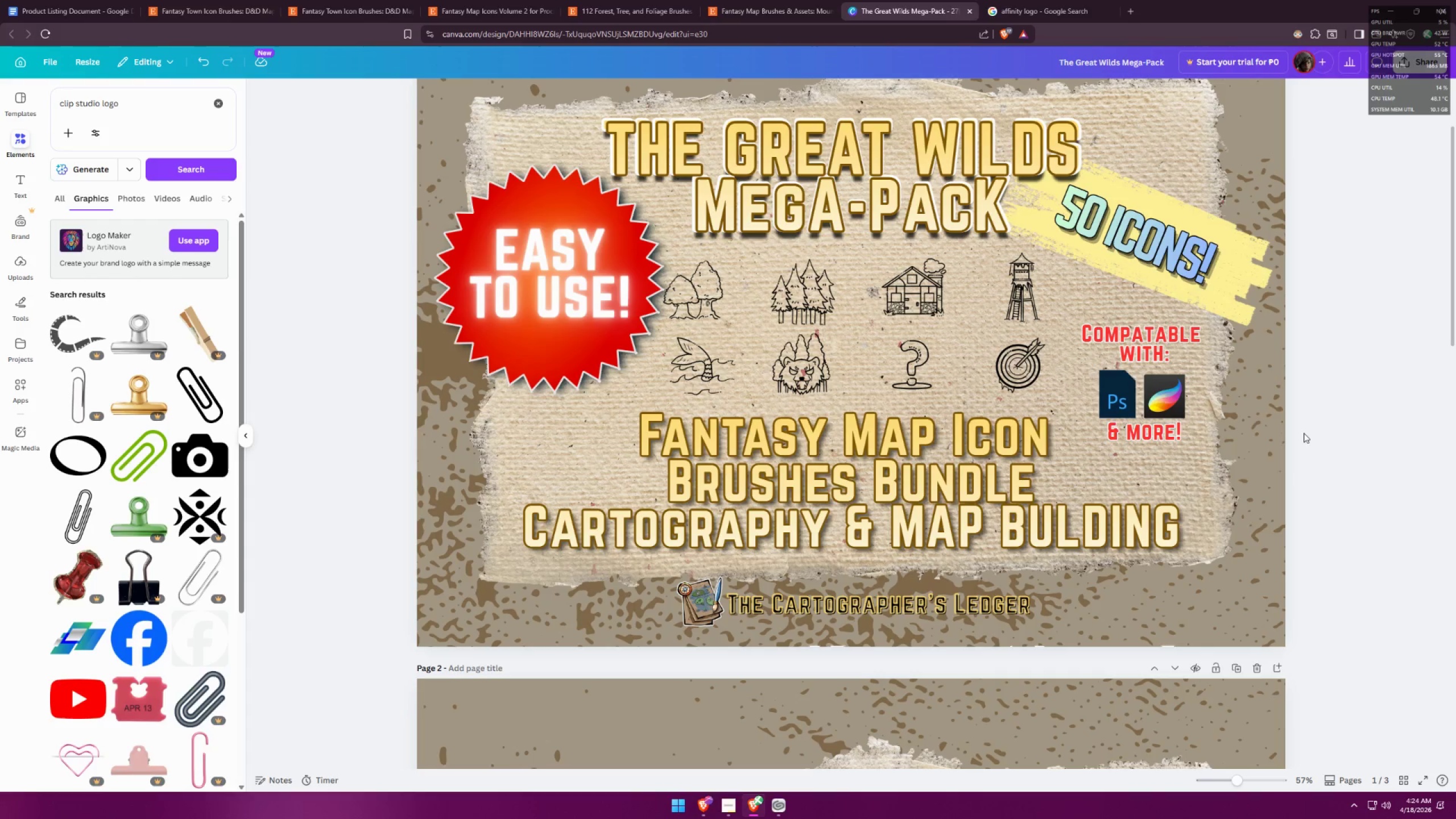 
hold_key(key=ControlLeft, duration=0.59)
scroll: coordinate [1287, 433], scroll_direction: down, amount: 5.0
 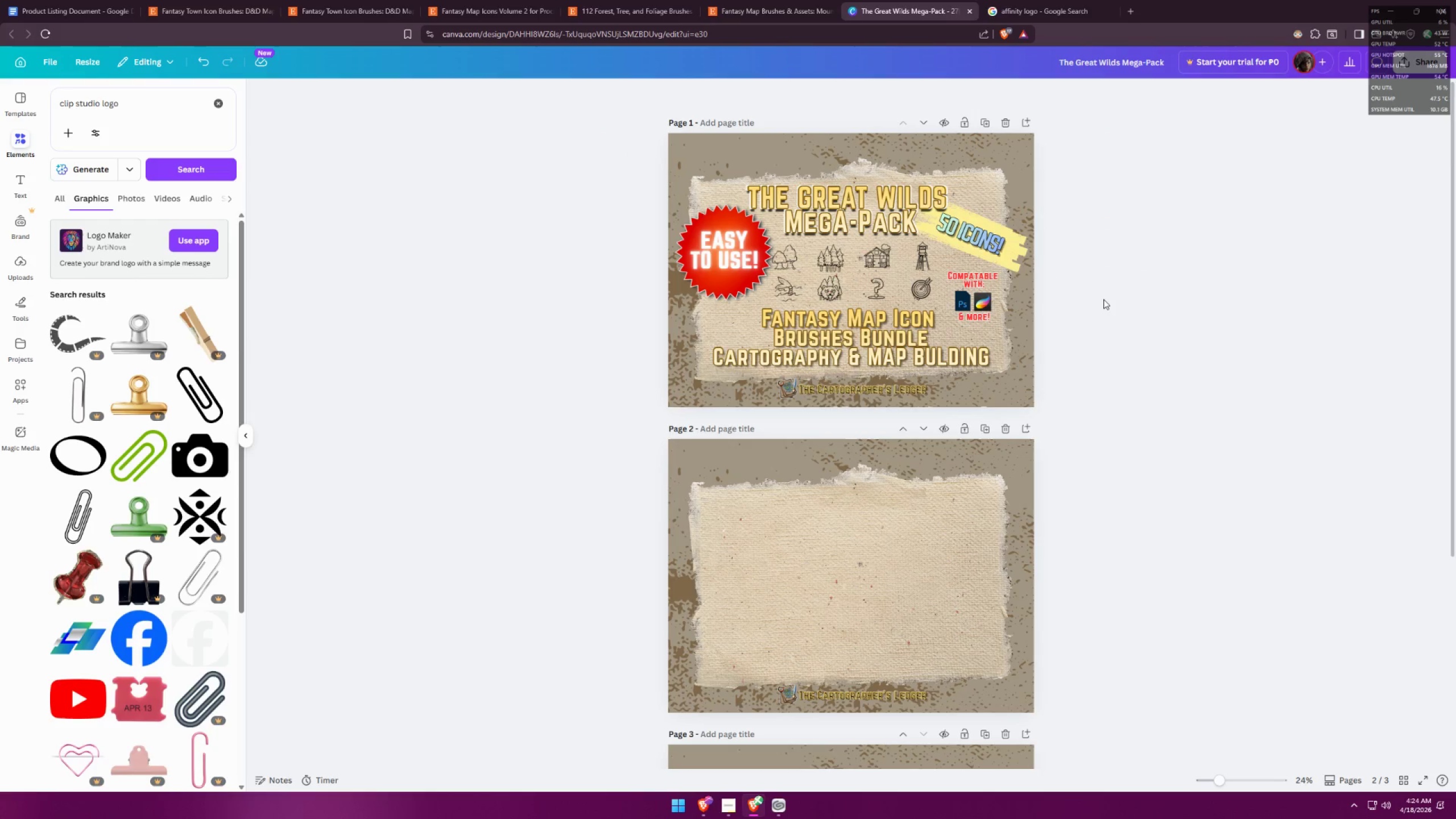 
hold_key(key=ControlLeft, duration=0.33)
scroll: coordinate [1097, 290], scroll_direction: up, amount: 4.0
 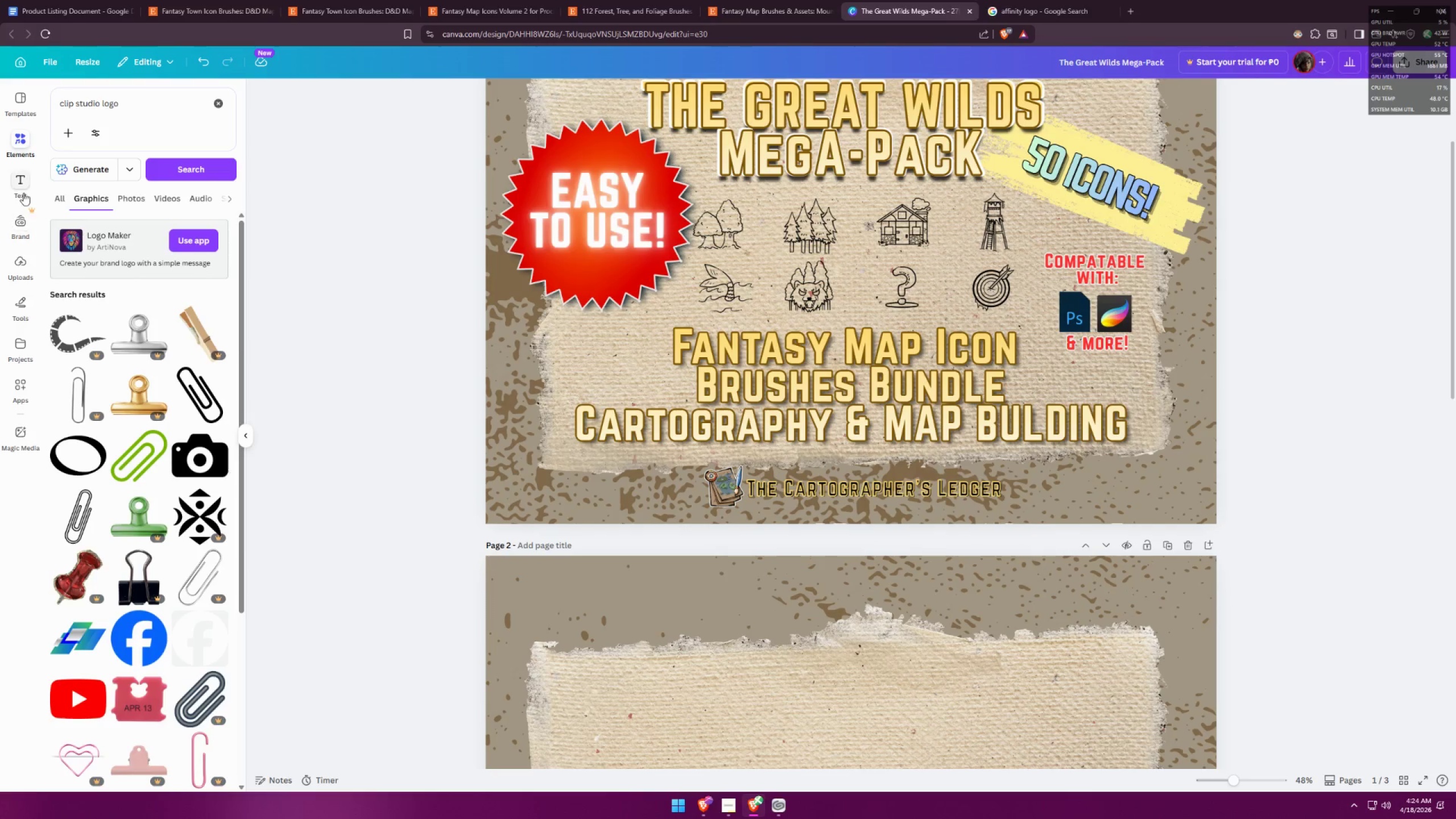 
left_click([15, 215])
 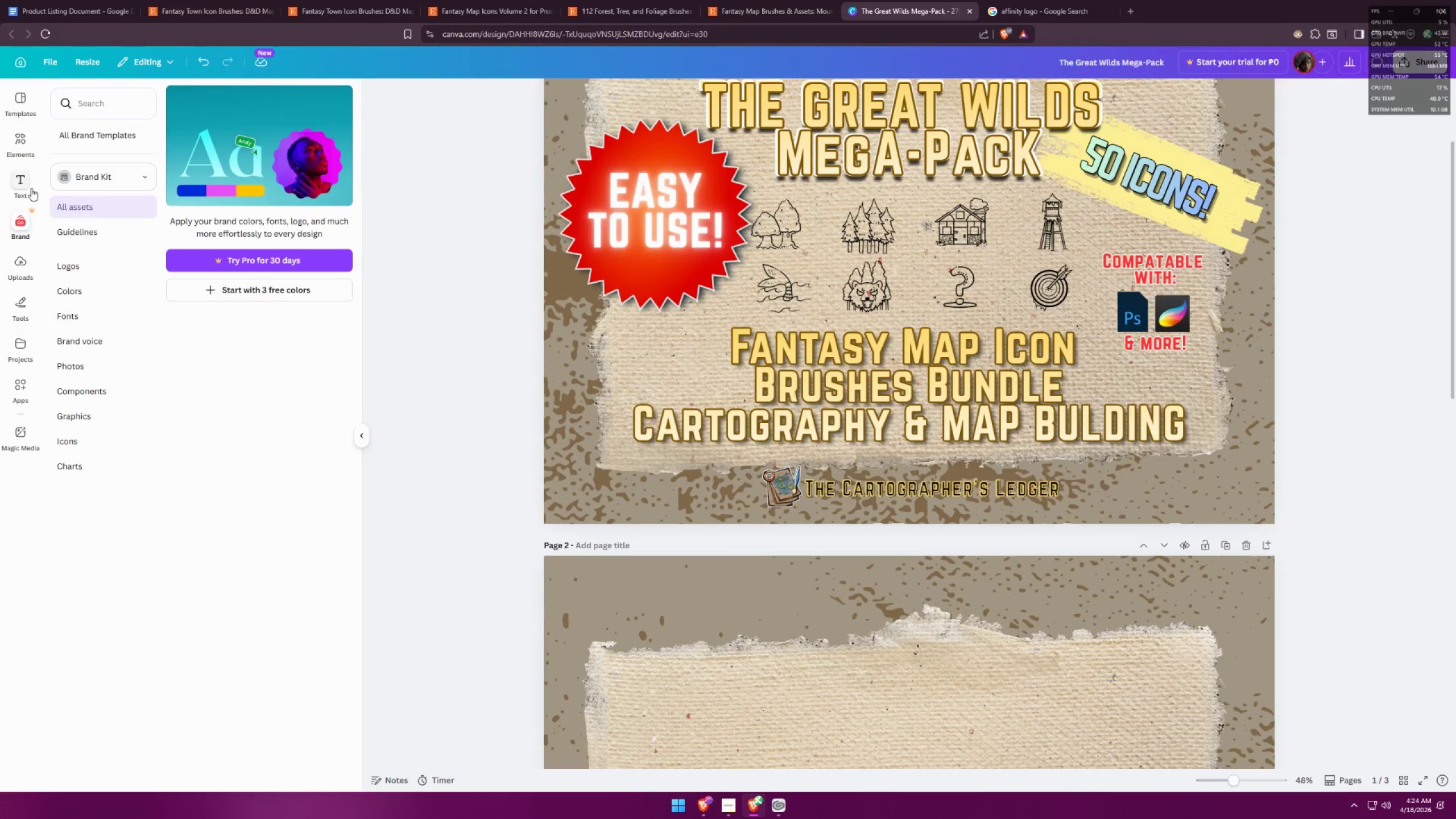 
left_click([26, 148])
 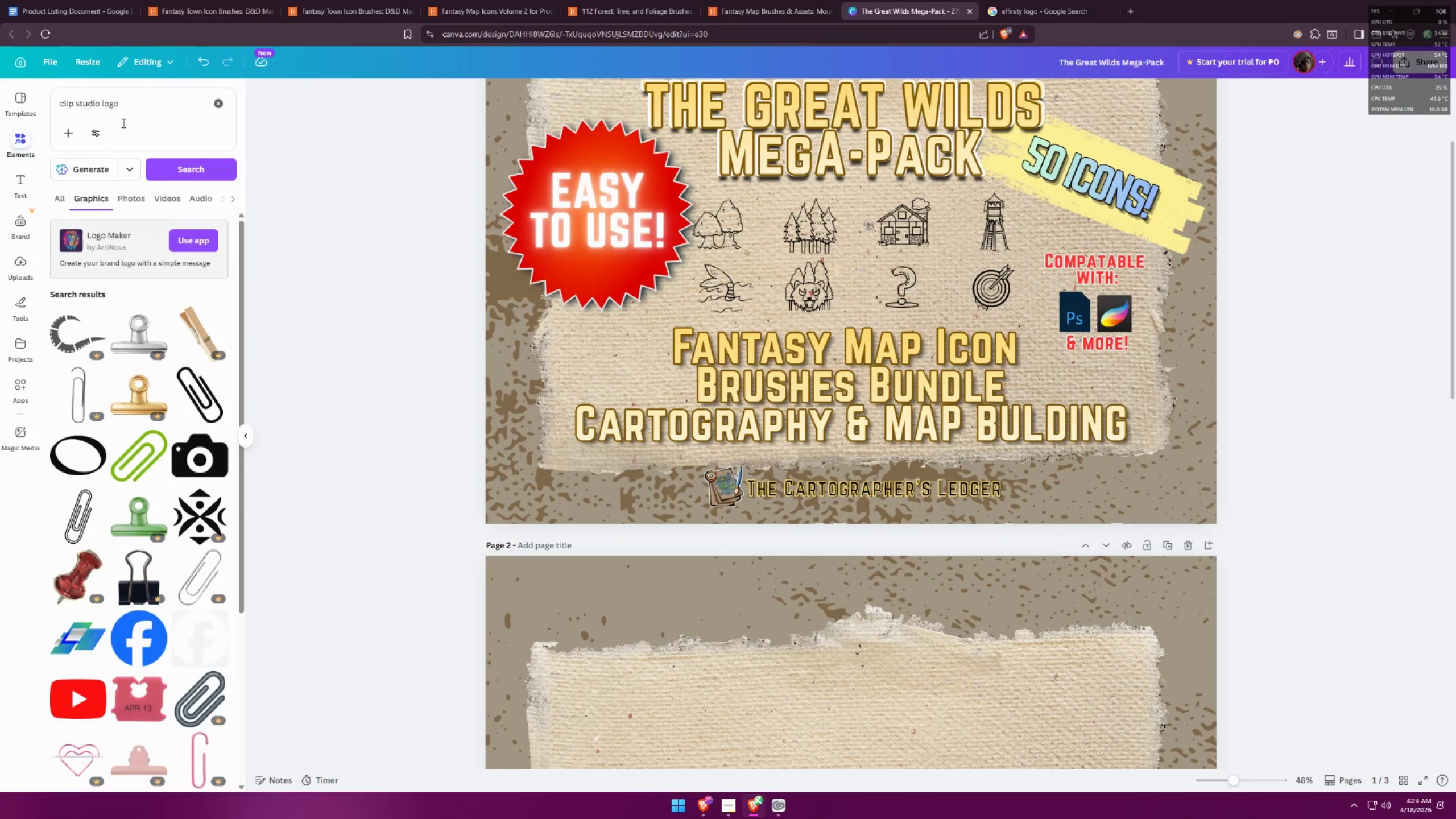 
left_click([127, 108])
 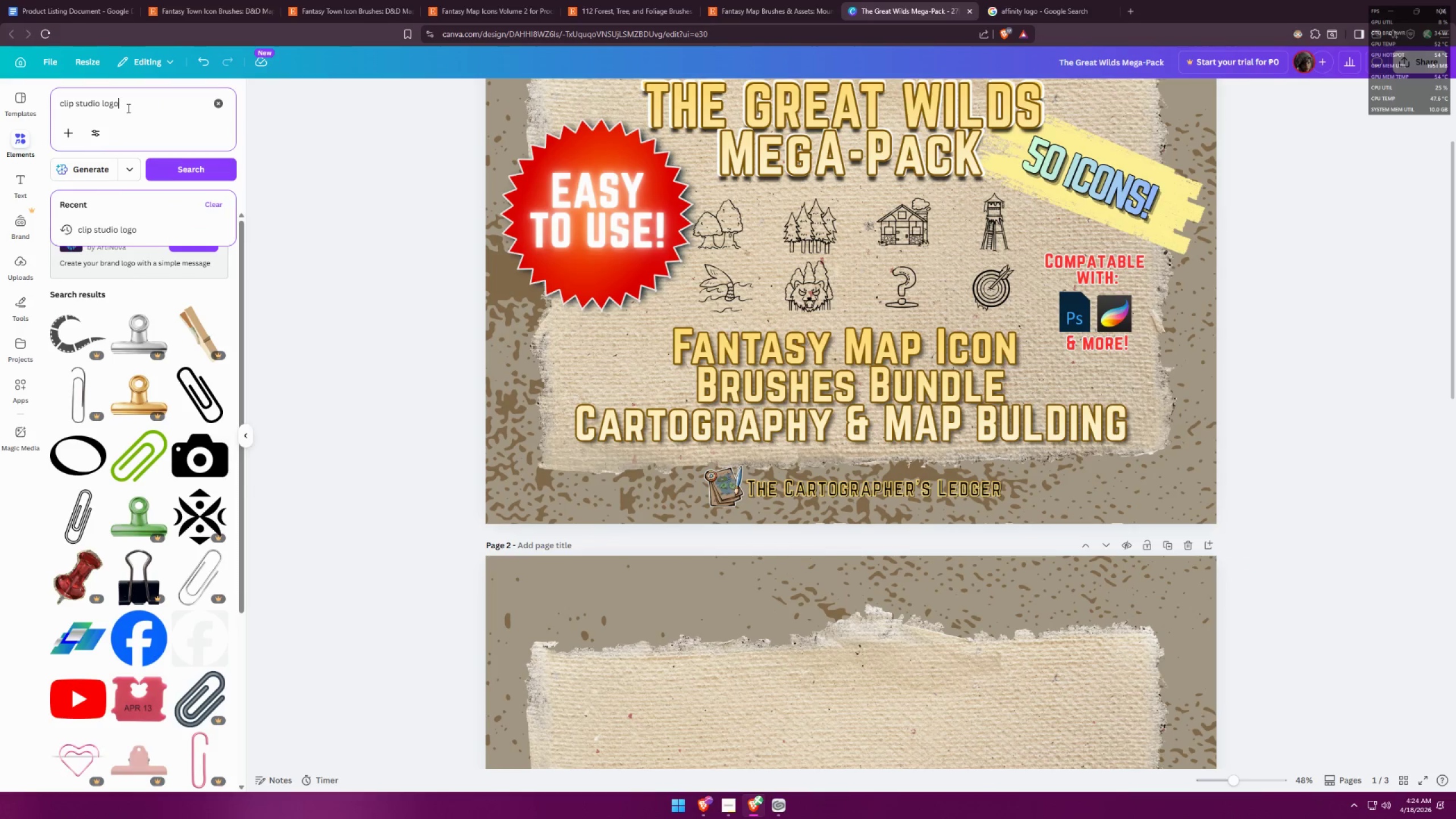 
key(Control+ControlLeft)
 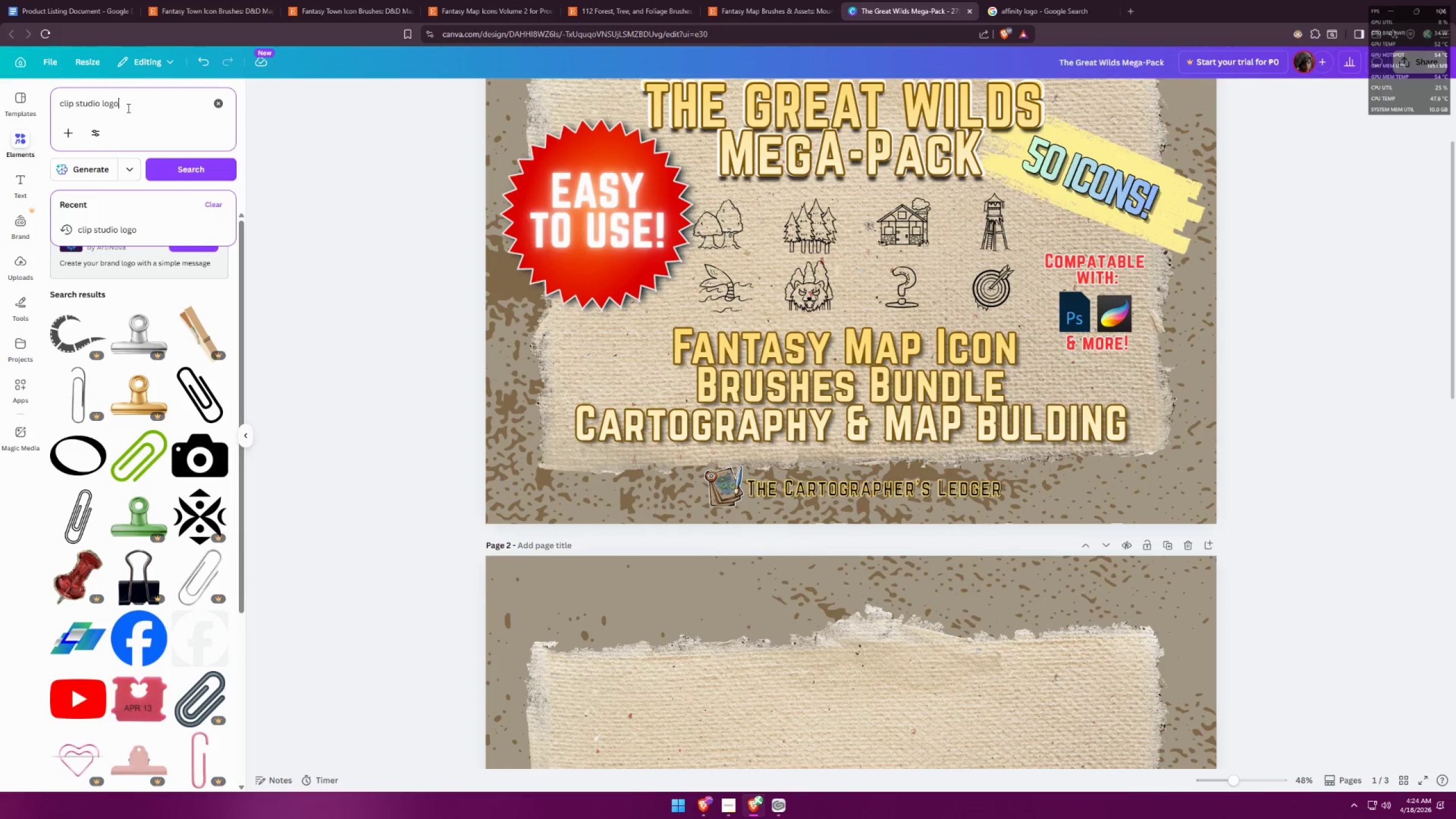 
key(Control+A)
 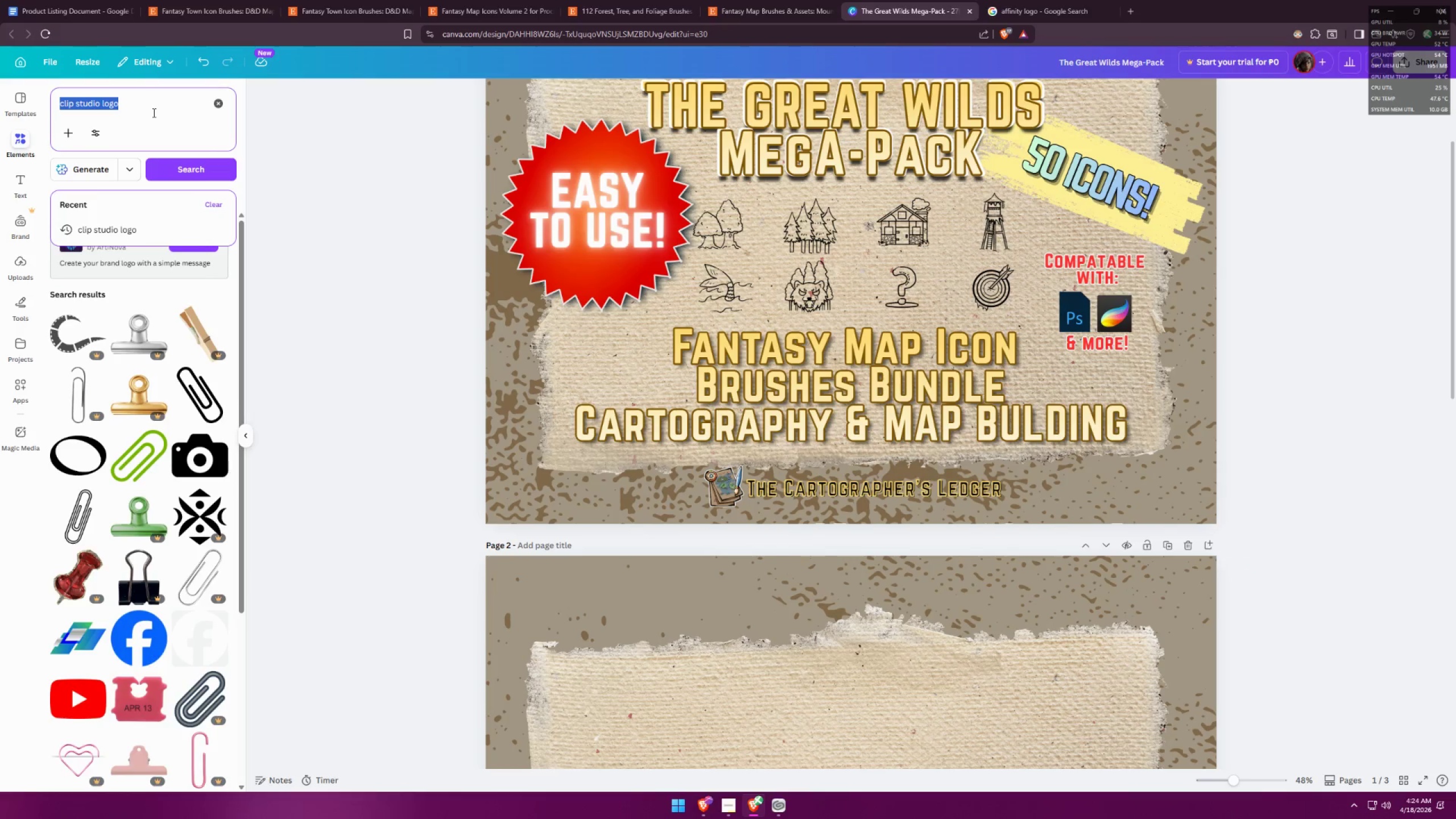 
type(highlight])
 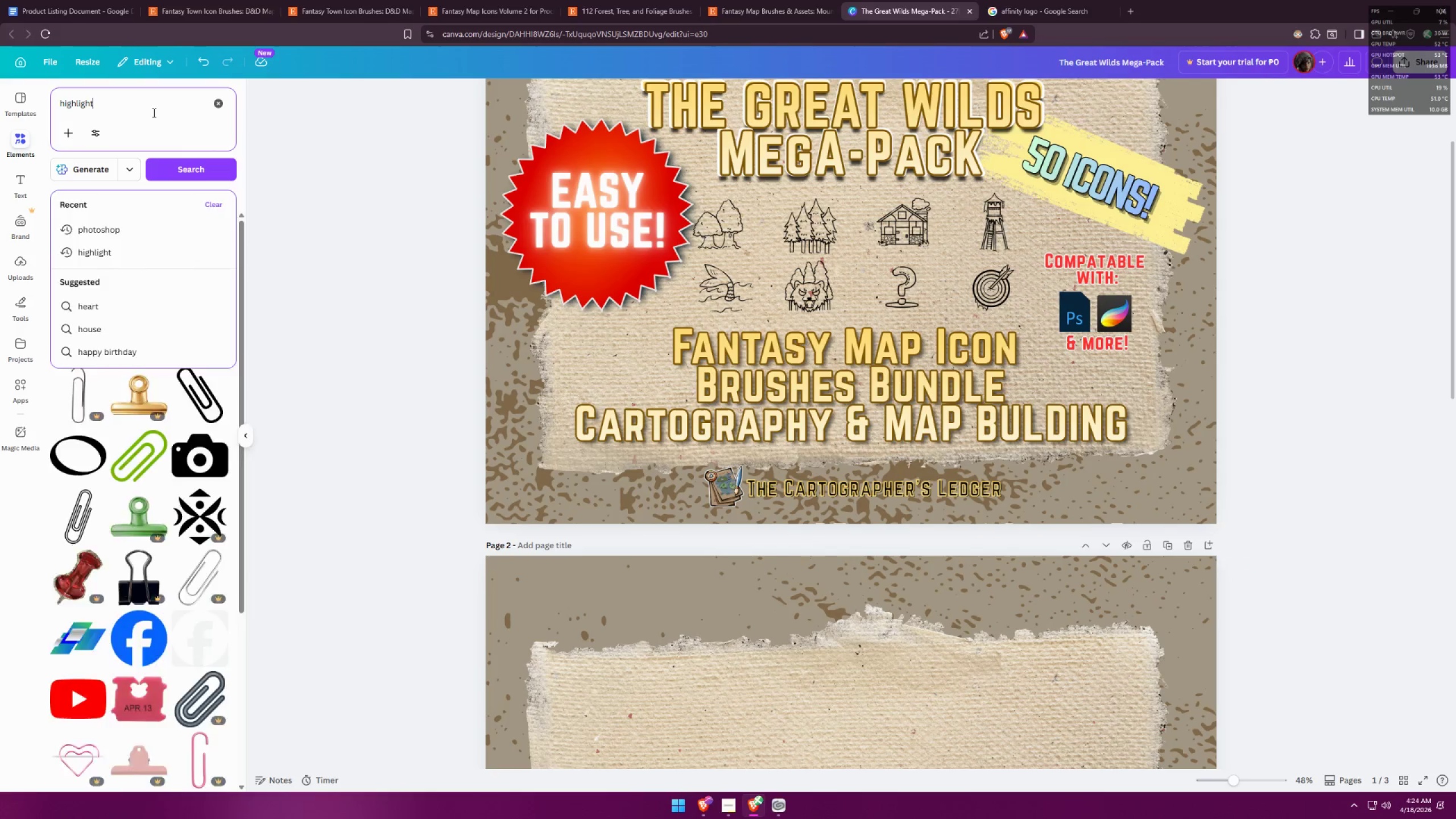 
key(Enter)
 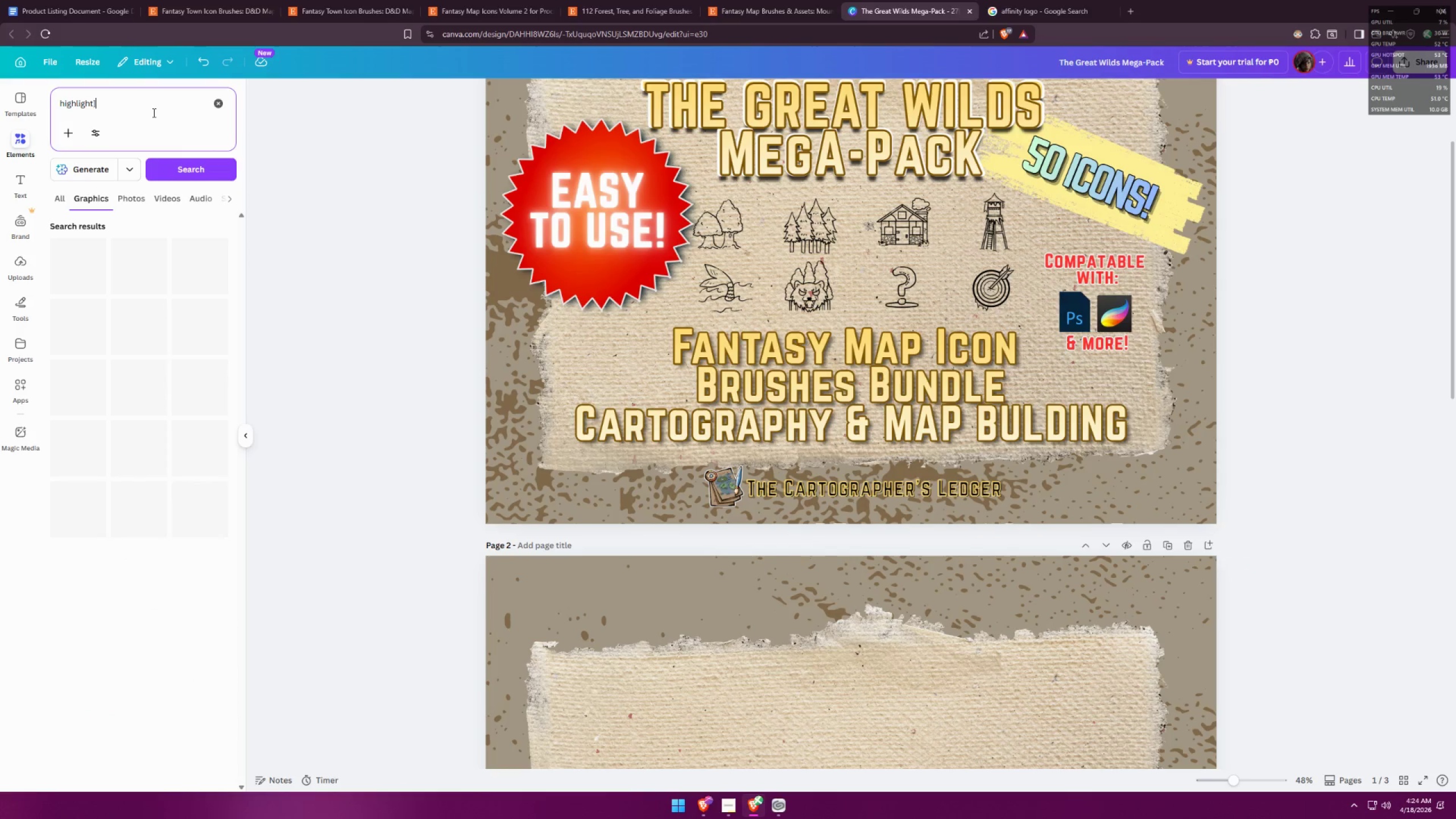 
scroll: coordinate [154, 112], scroll_direction: up, amount: 1.0
 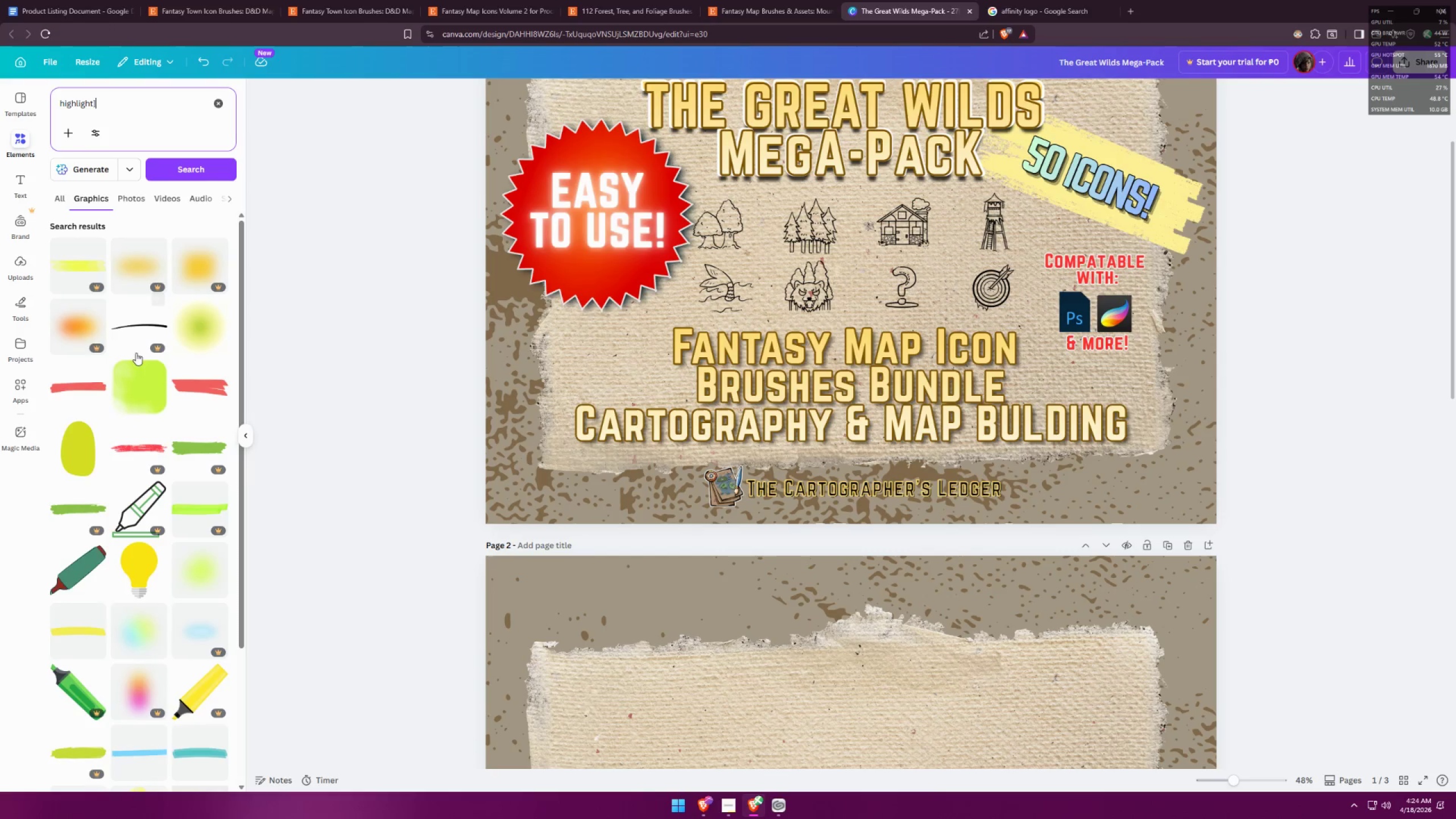 
scroll: coordinate [205, 439], scroll_direction: down, amount: 25.0
 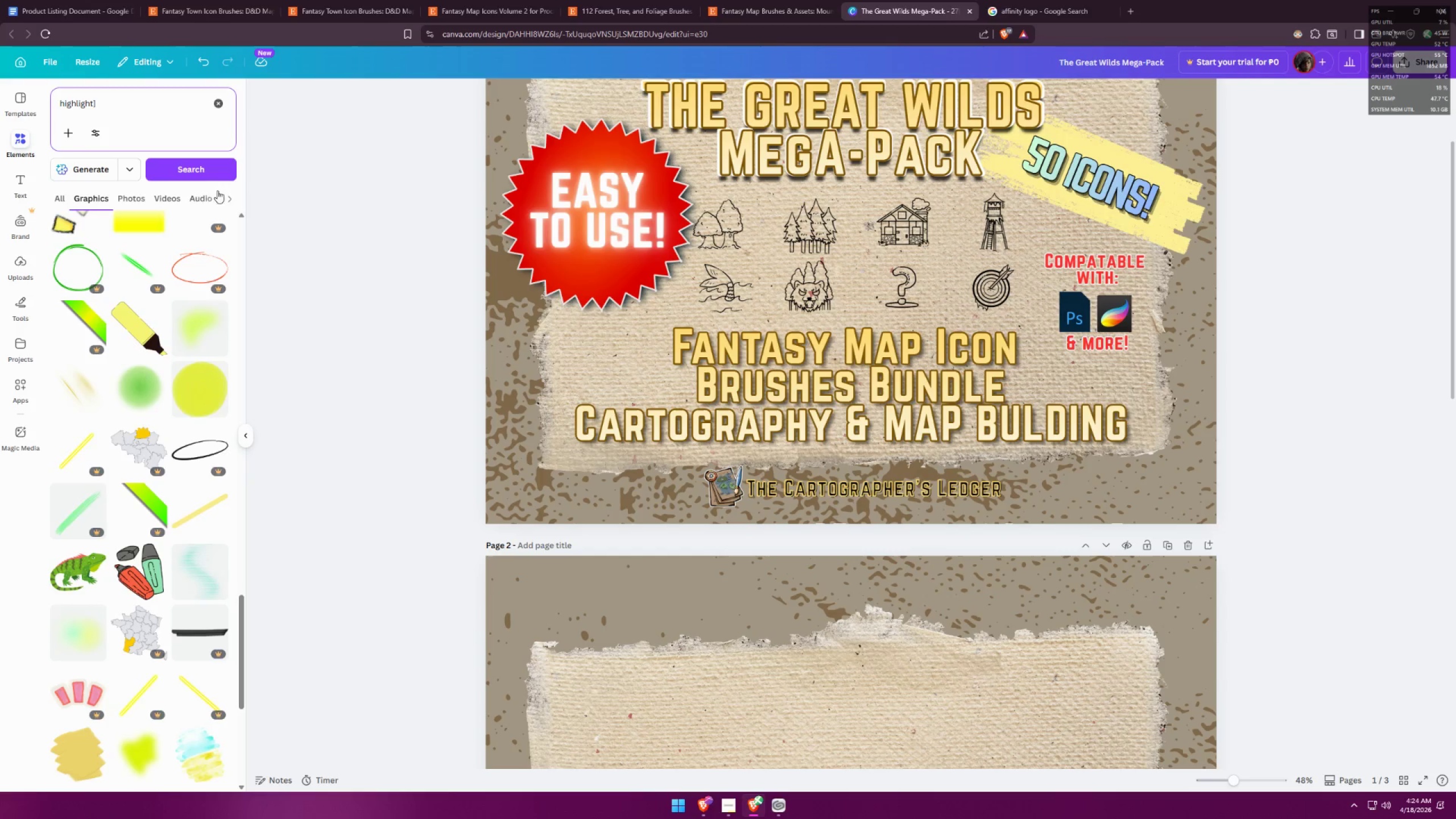 
double_click([124, 171])
 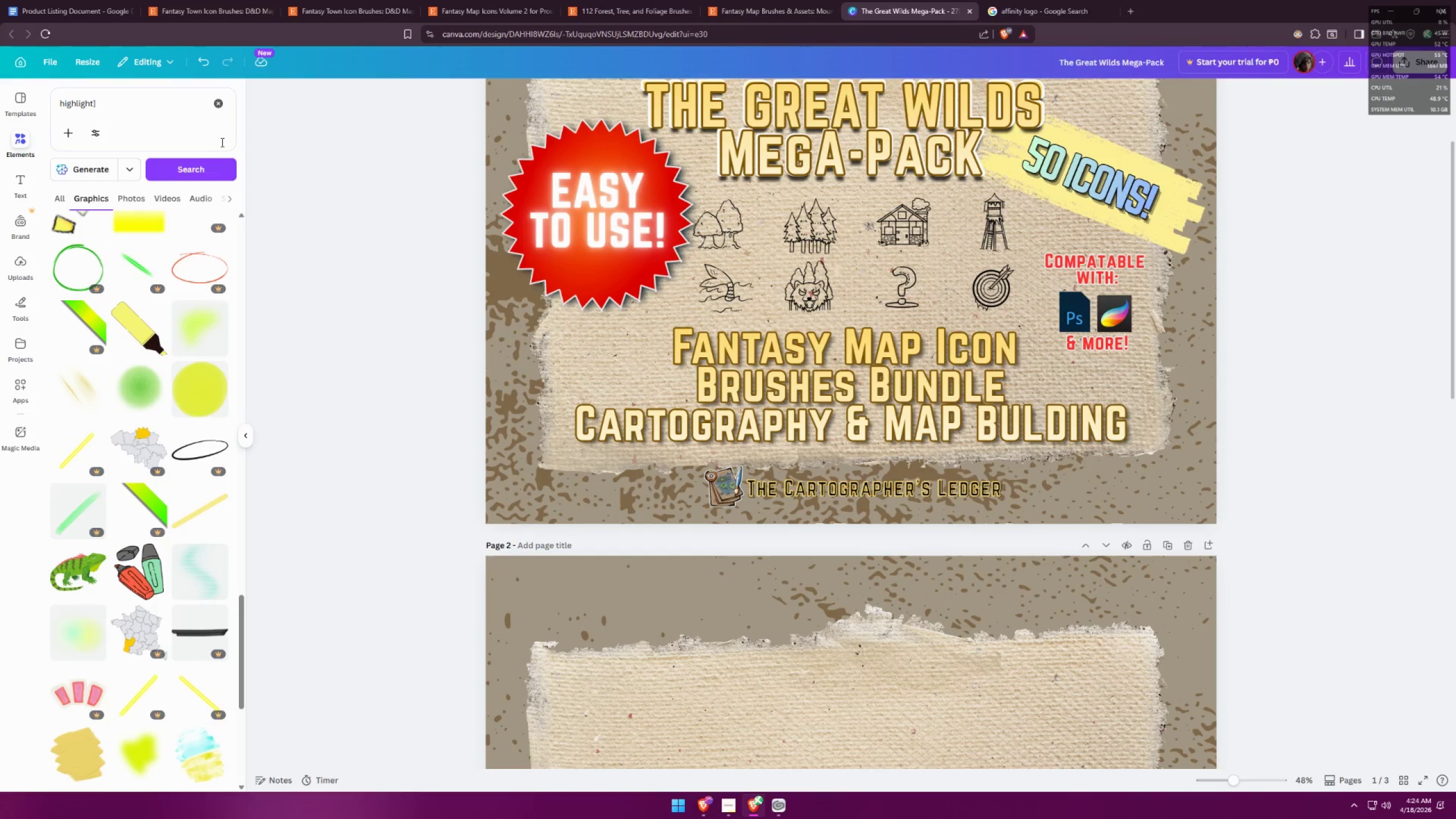 
left_click([228, 198])
 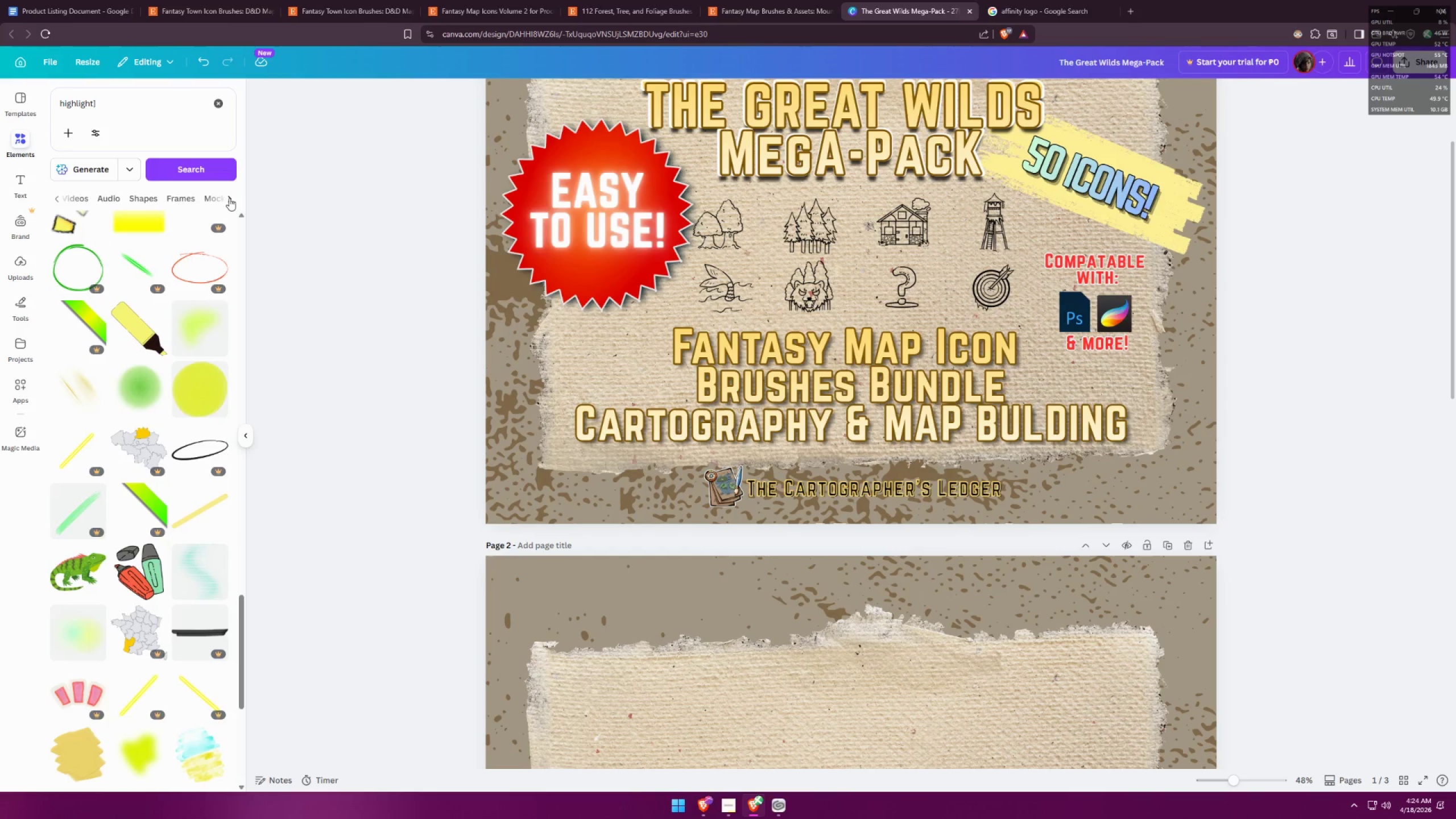 
triple_click([231, 198])
 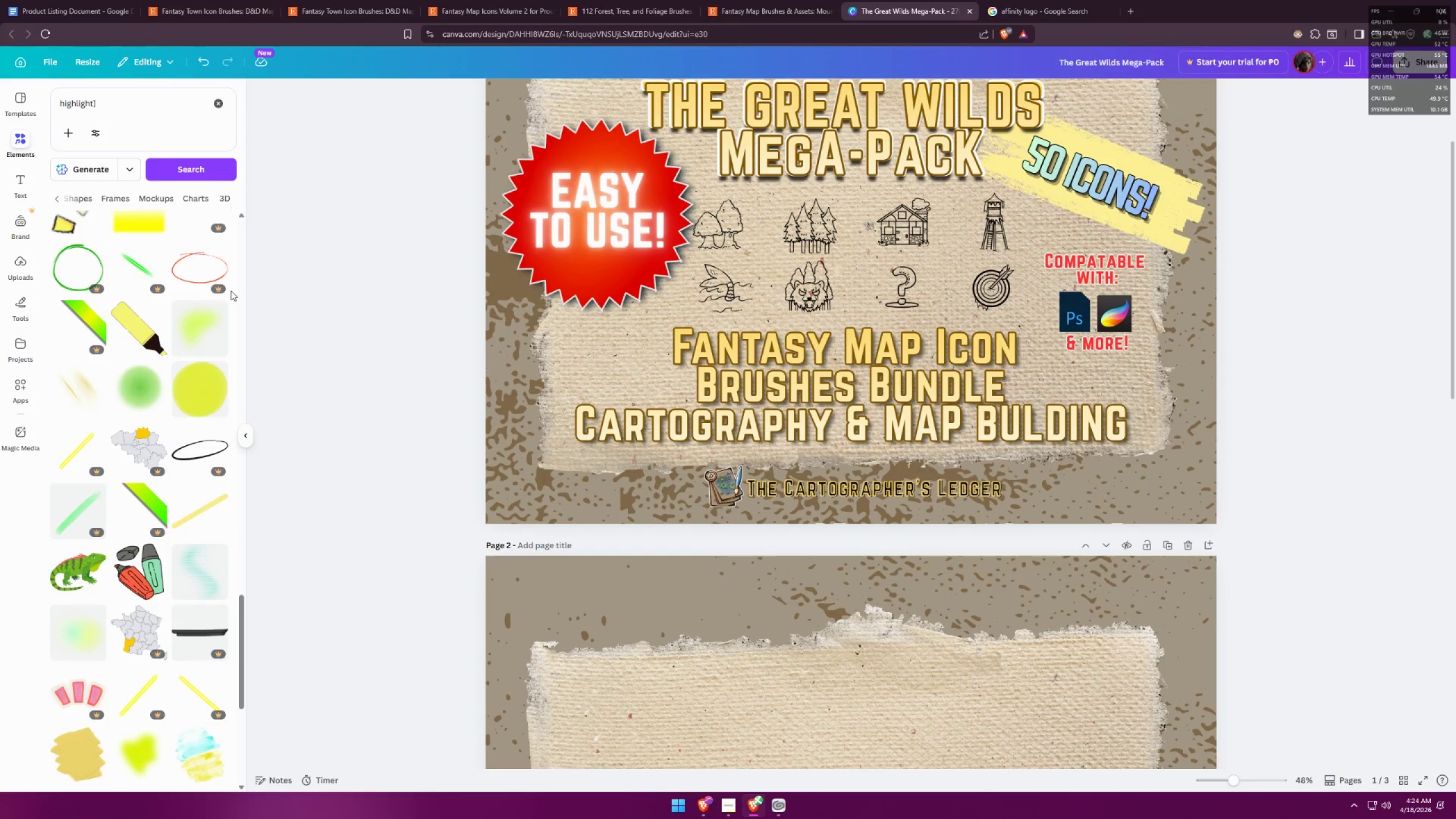 
scroll: coordinate [208, 455], scroll_direction: down, amount: 13.0
 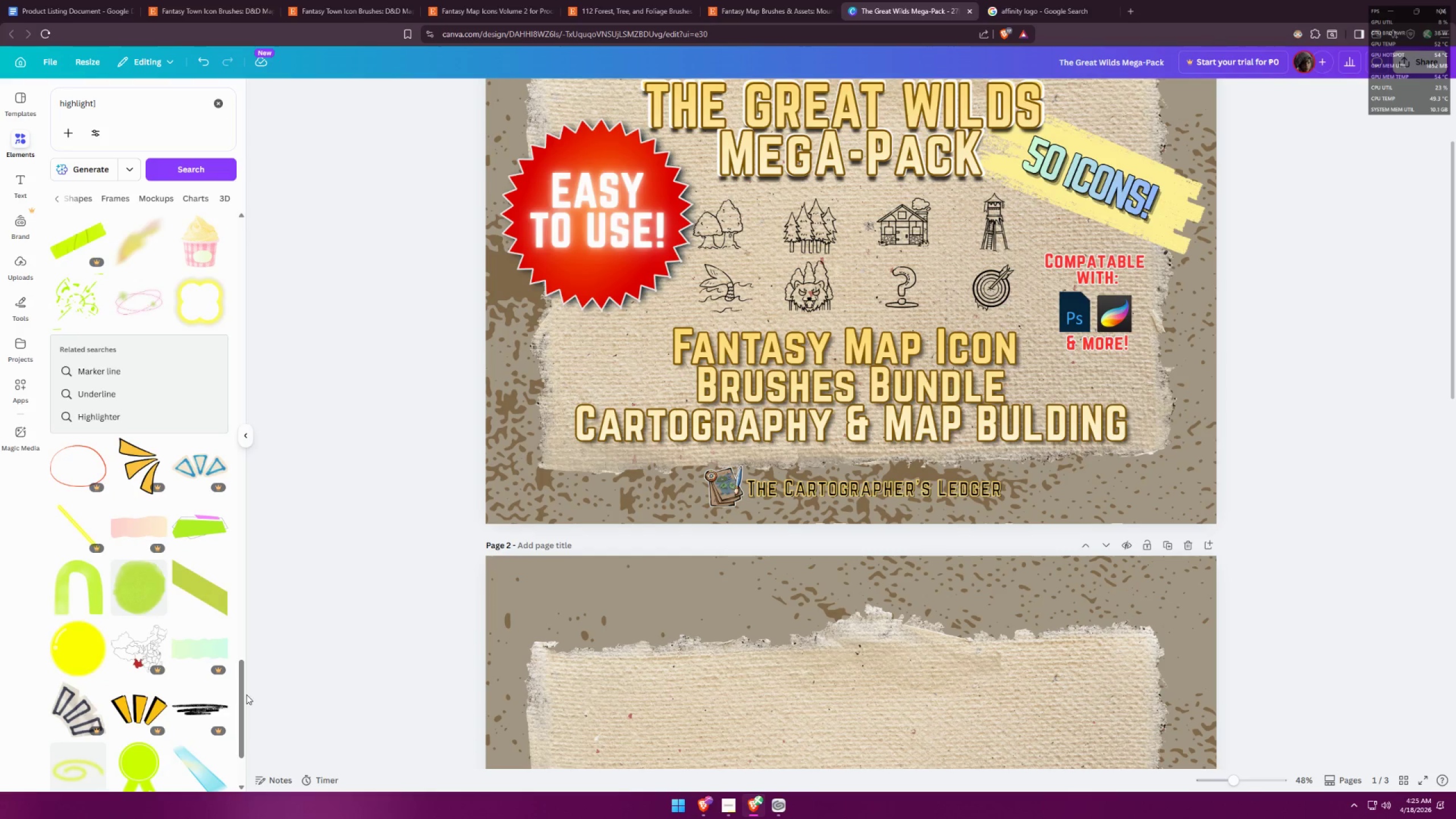 
left_click_drag(start_coordinate=[243, 690], to_coordinate=[263, 189])
 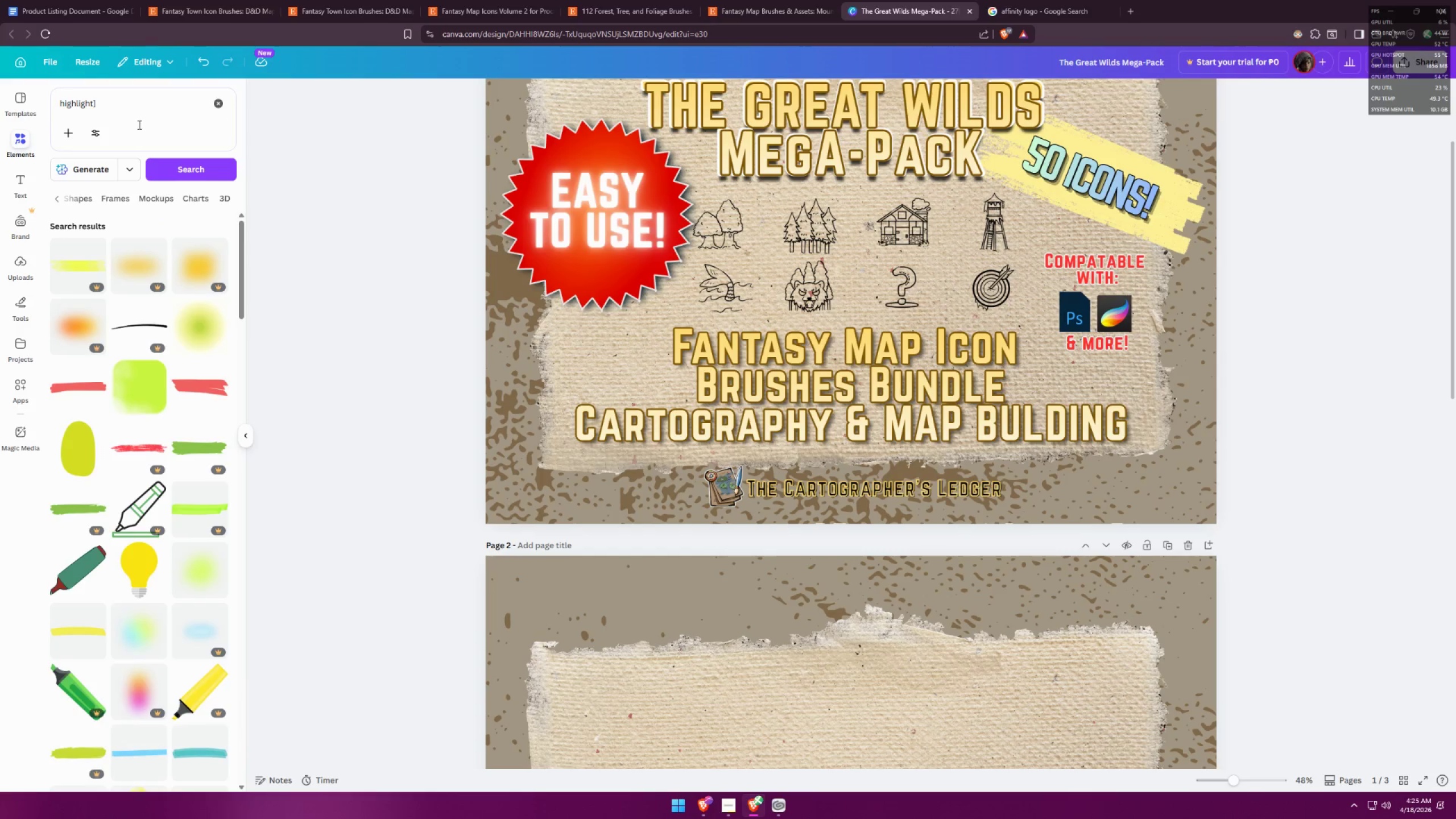 
left_click([96, 130])
 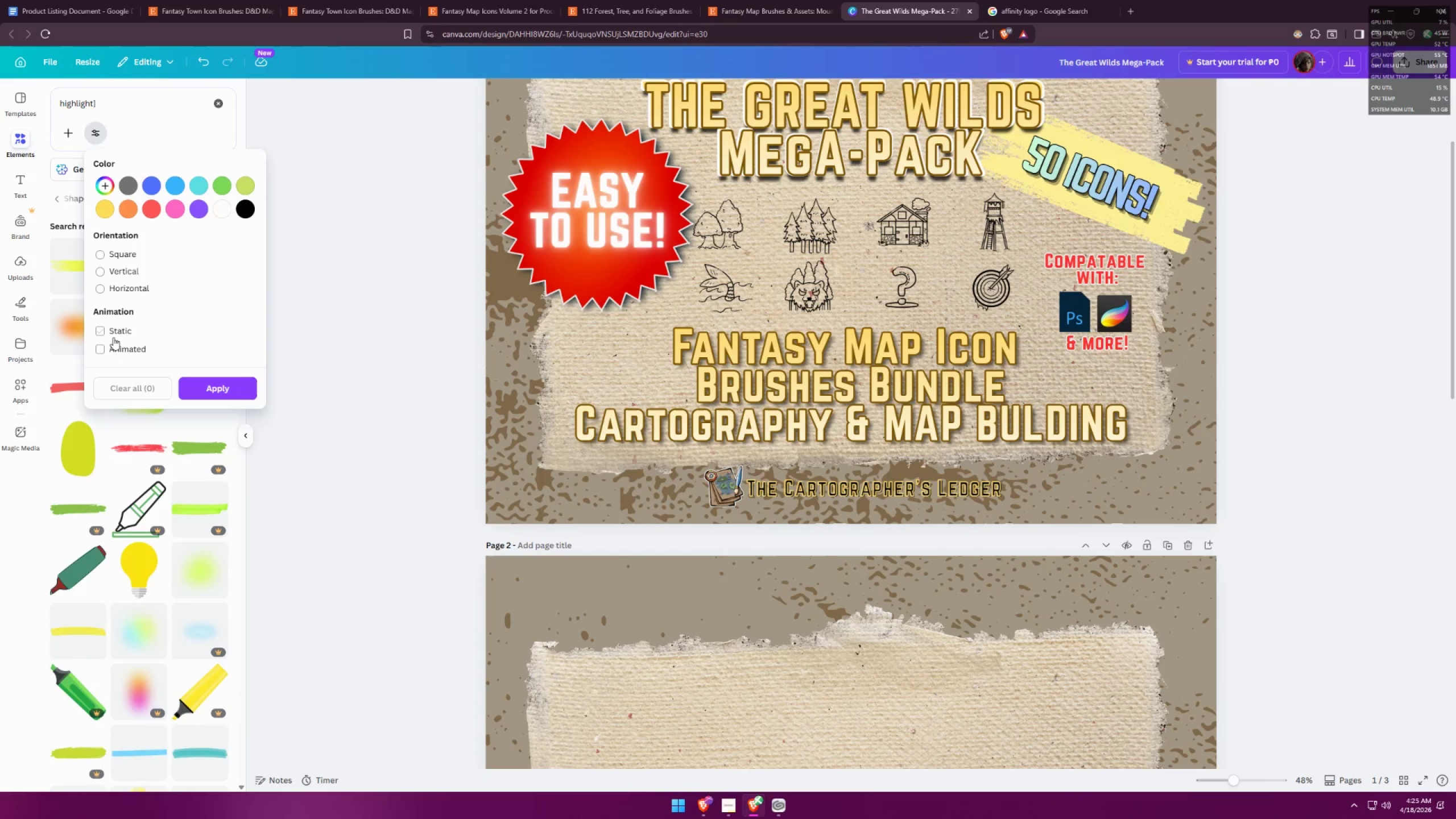 
left_click([111, 334])
 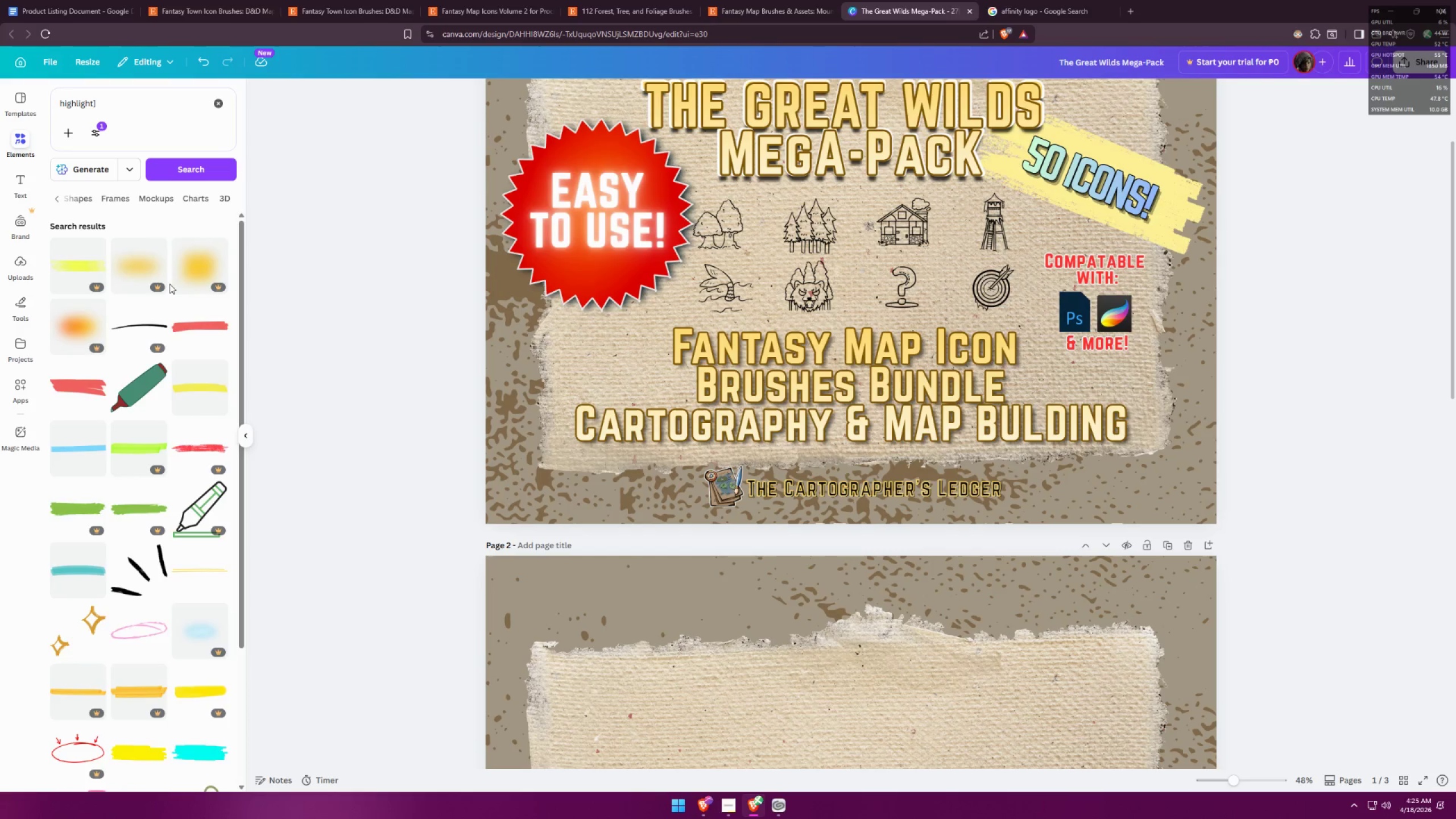 
scroll: coordinate [216, 491], scroll_direction: down, amount: 33.0
 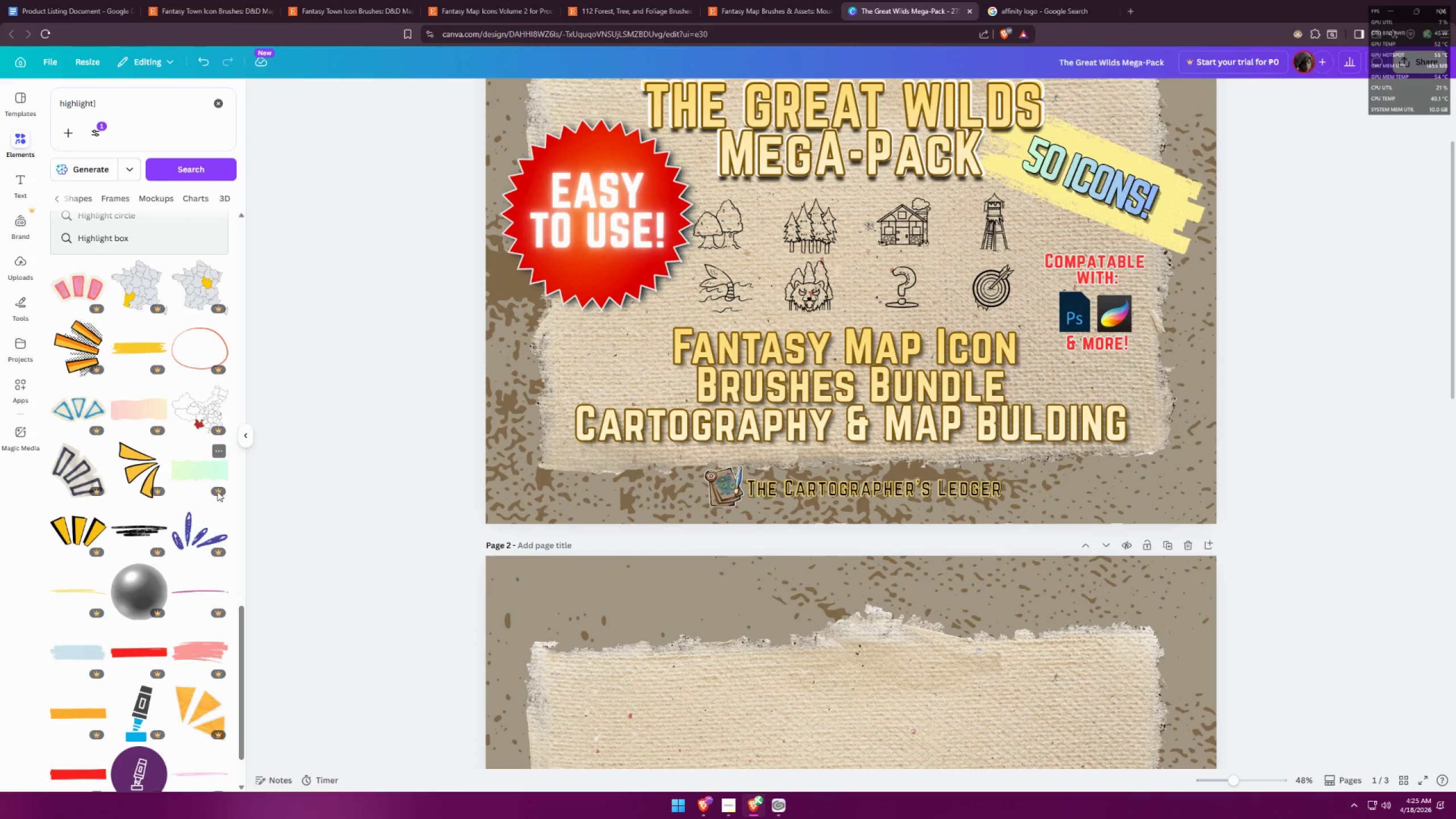 
scroll: coordinate [212, 475], scroll_direction: down, amount: 18.0
 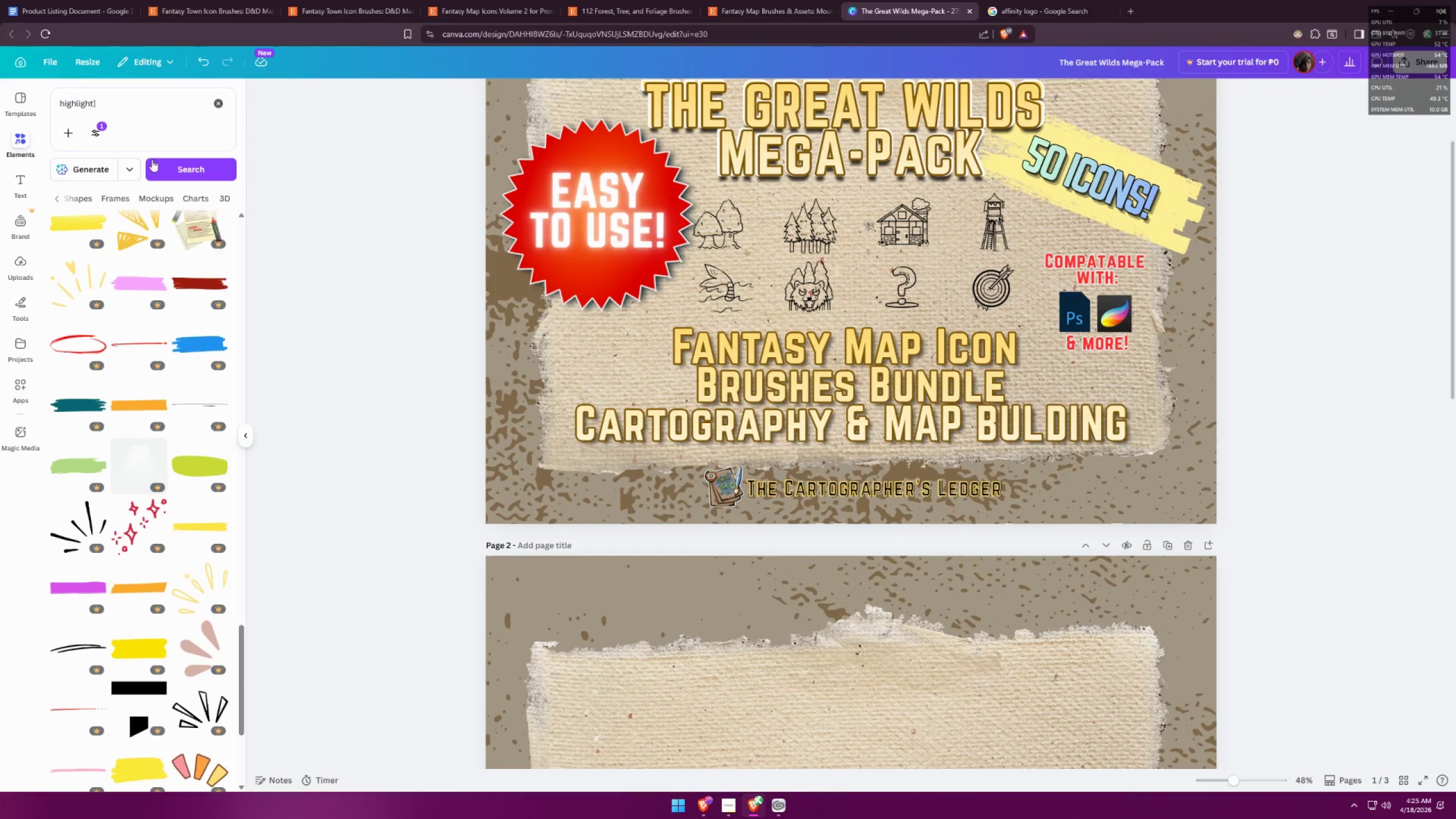 
left_click([140, 109])
 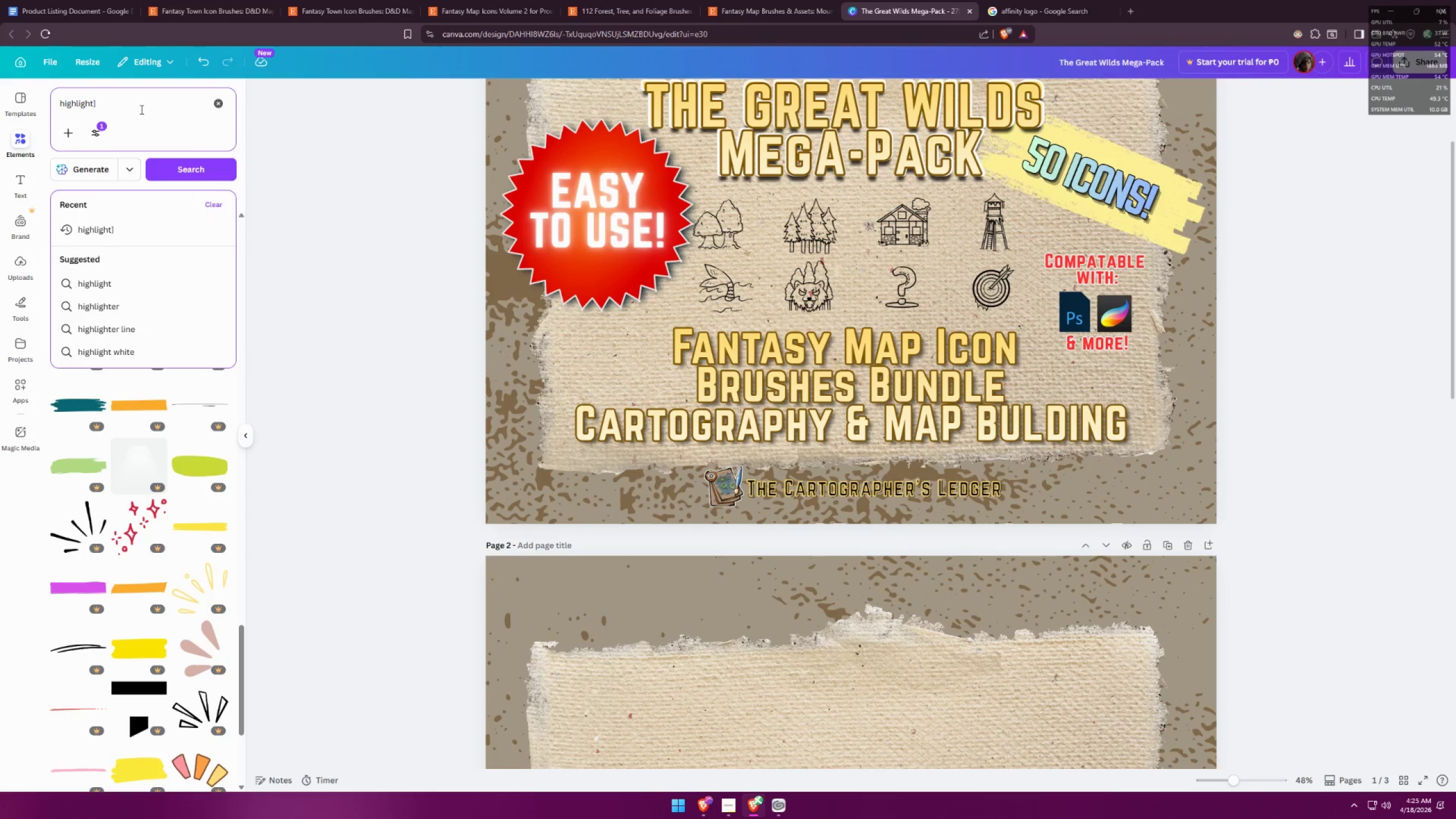 
key(Backspace)
 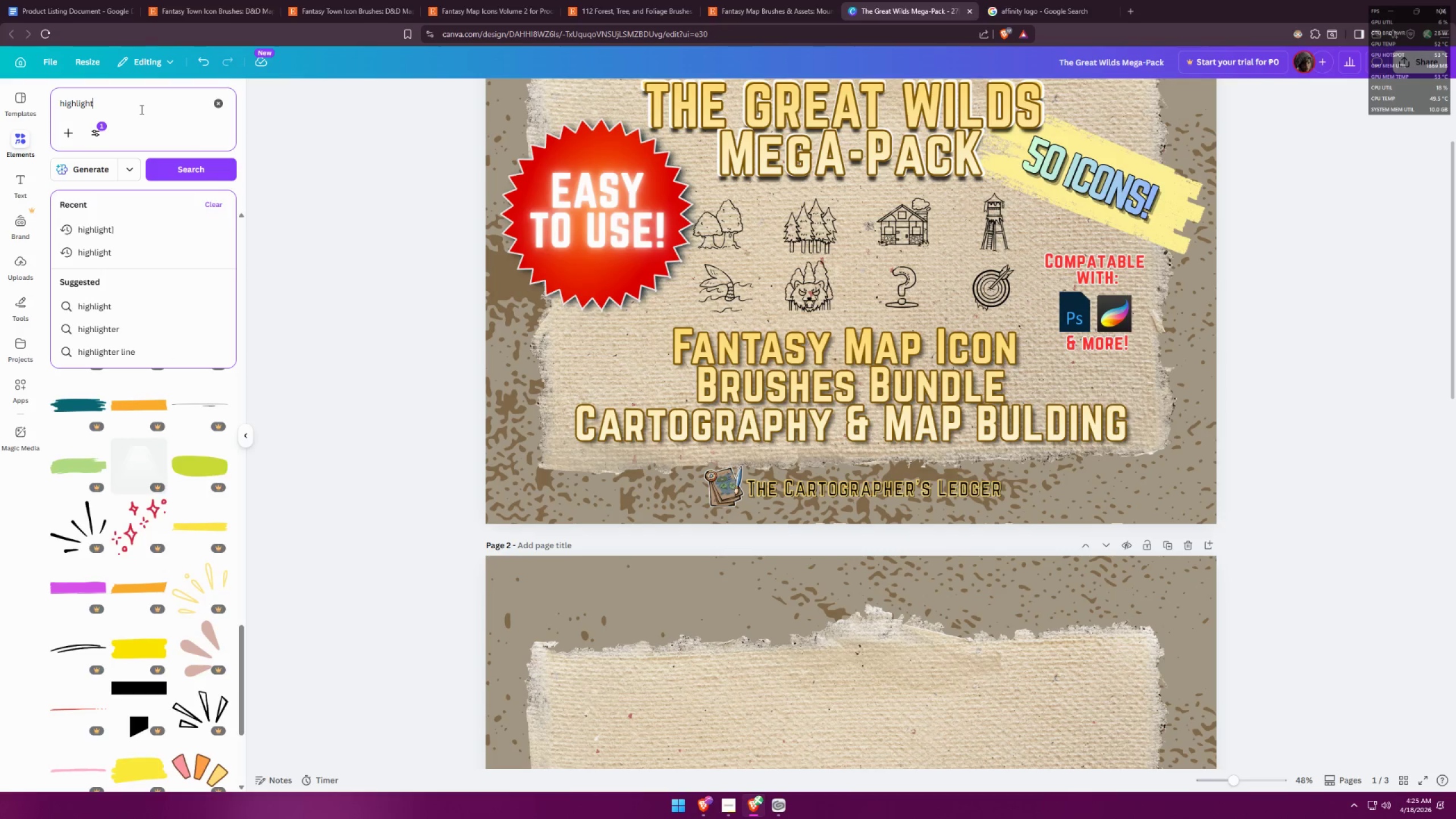 
key(Enter)
 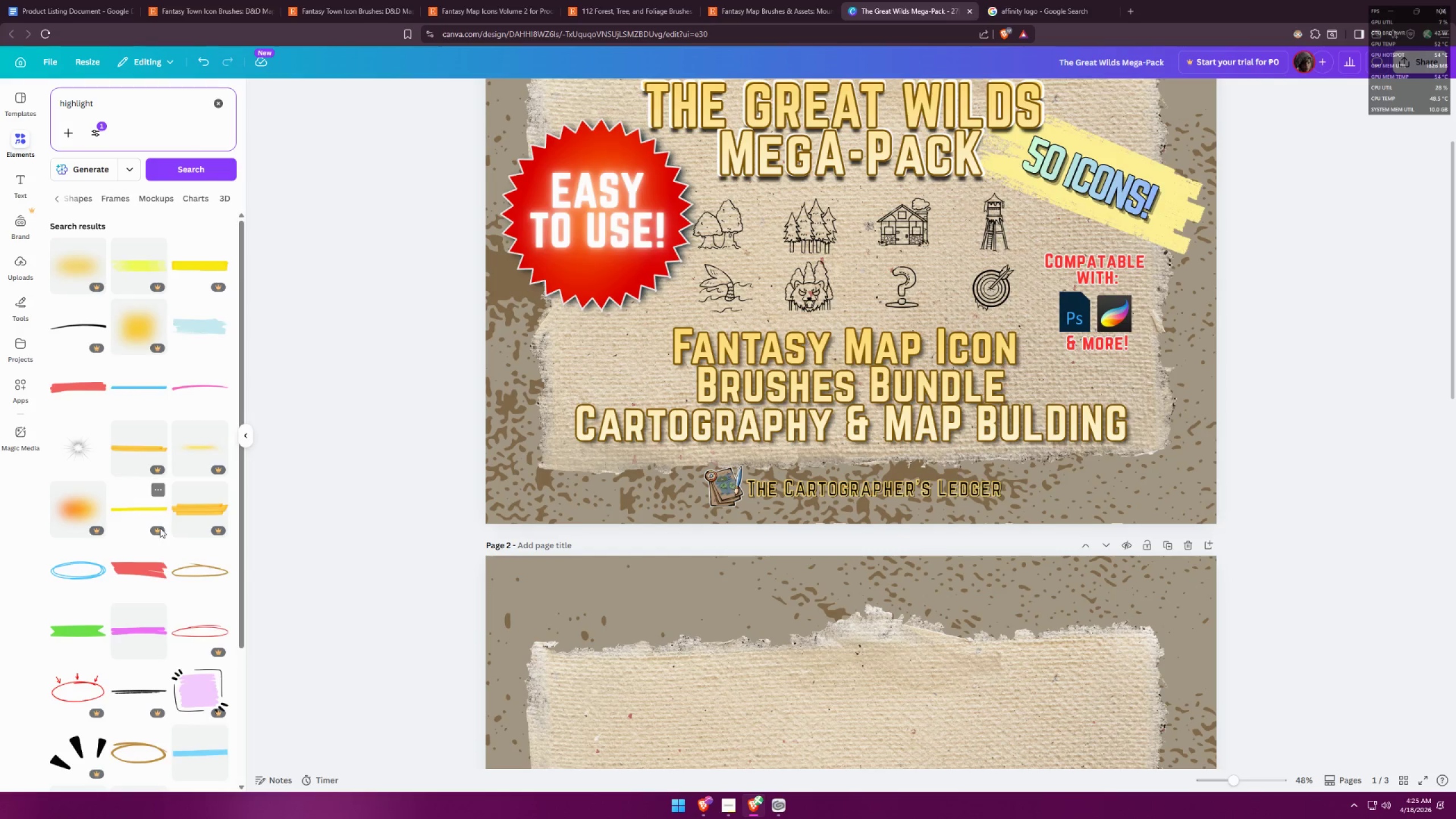 
scroll: coordinate [187, 497], scroll_direction: down, amount: 14.0
 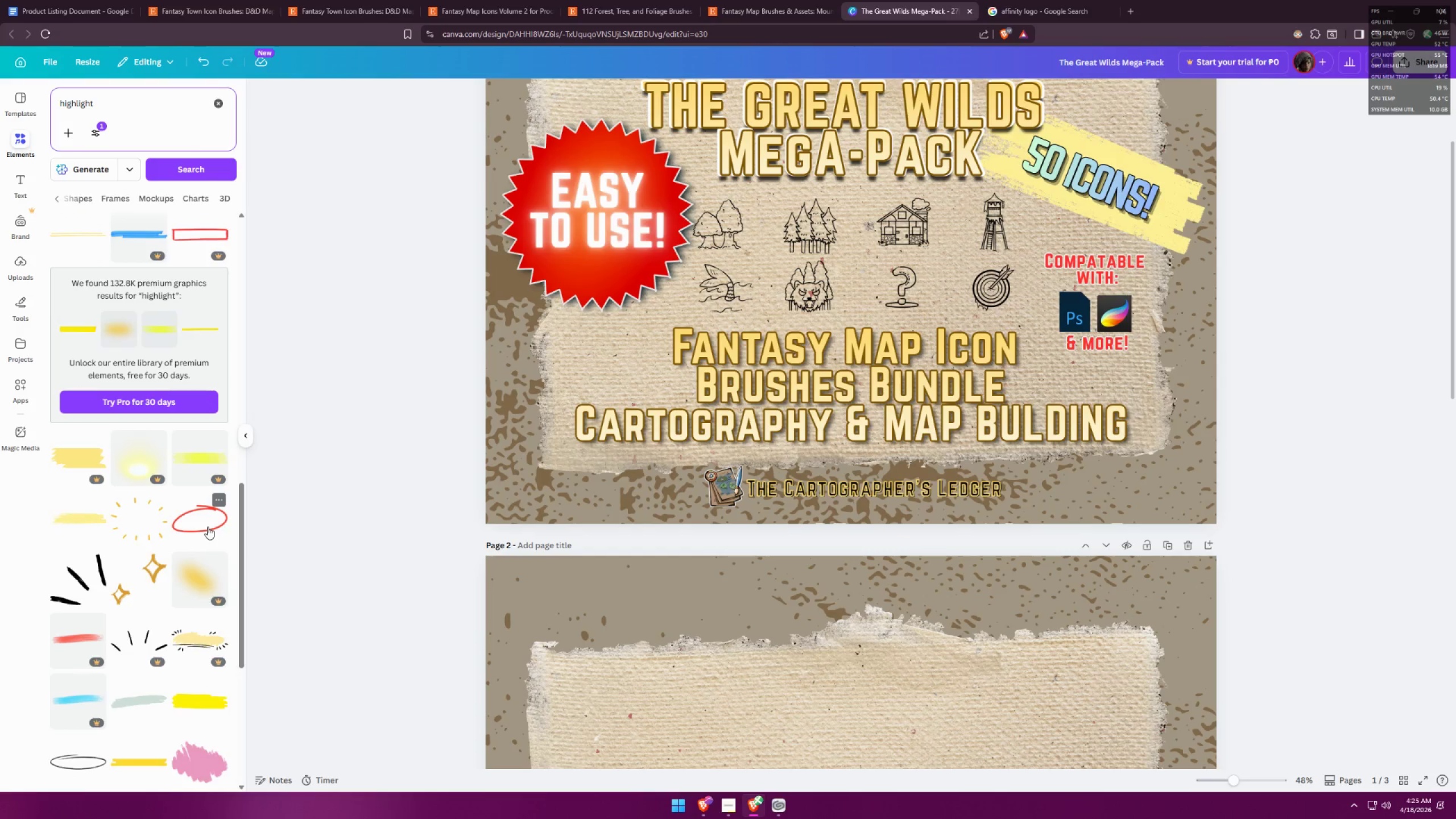 
left_click([208, 527])
 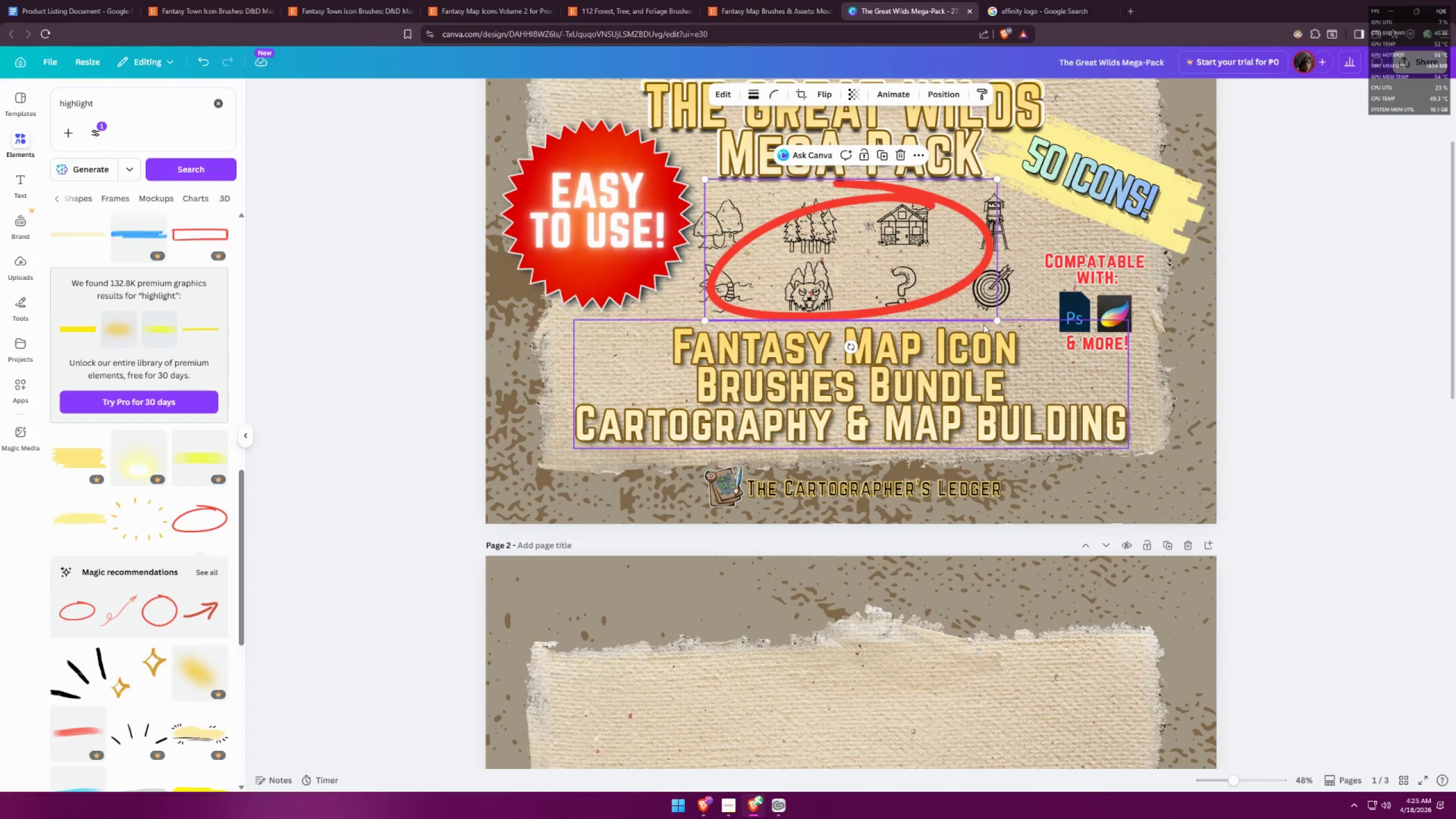 
left_click_drag(start_coordinate=[927, 295], to_coordinate=[1189, 341])
 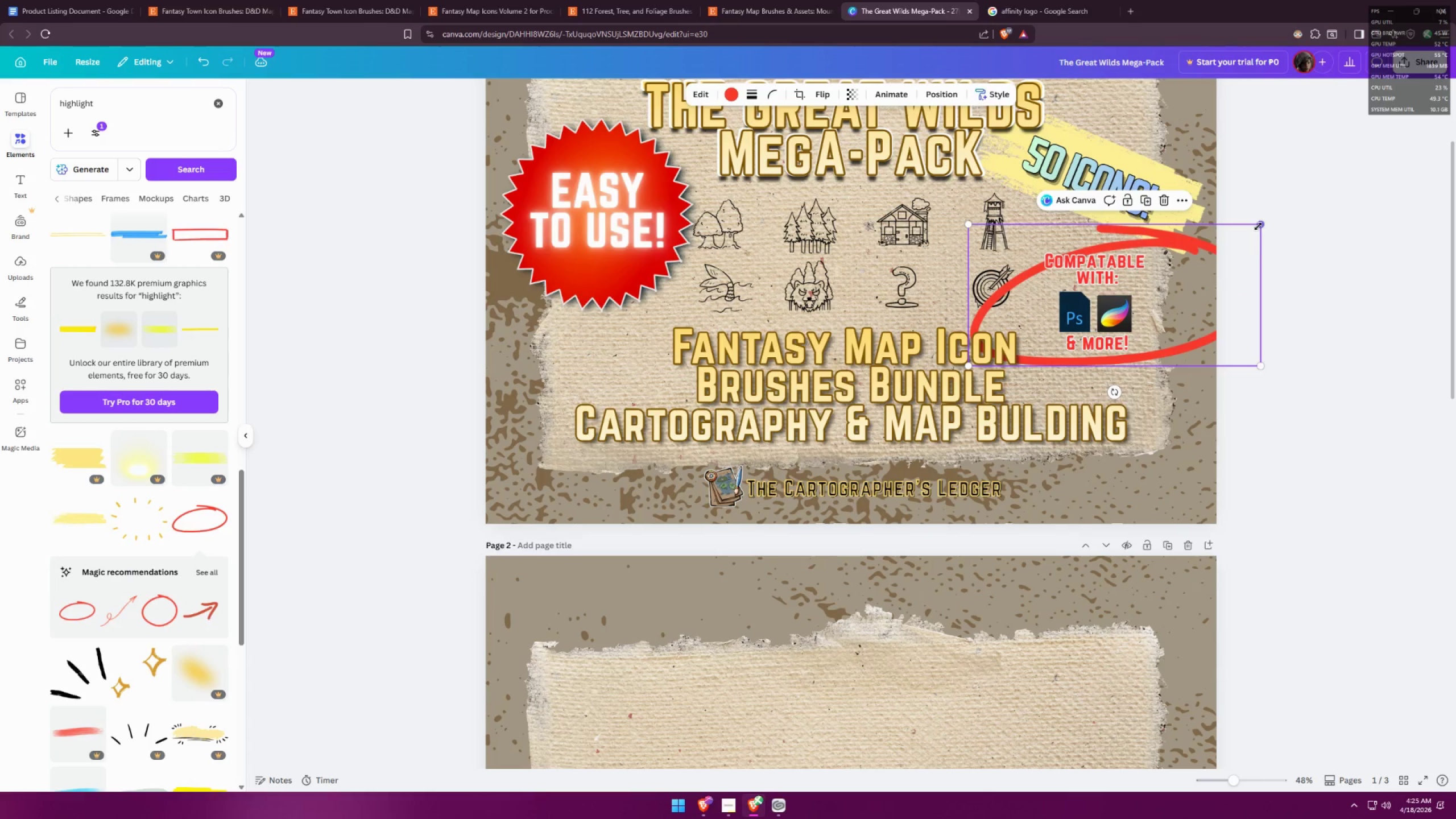 
left_click_drag(start_coordinate=[1258, 226], to_coordinate=[1116, 272])
 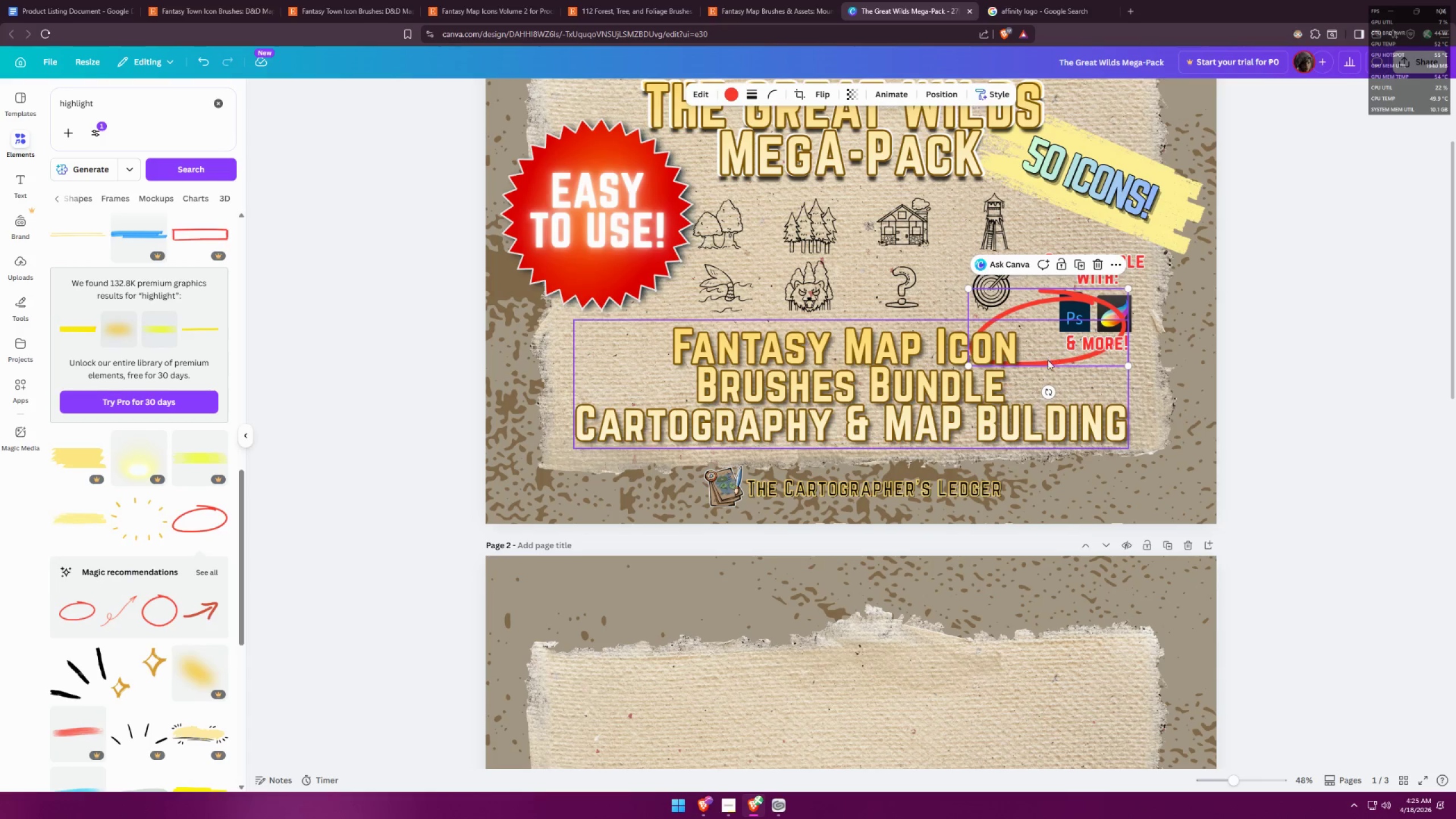 
left_click_drag(start_coordinate=[1051, 362], to_coordinate=[1097, 346])
 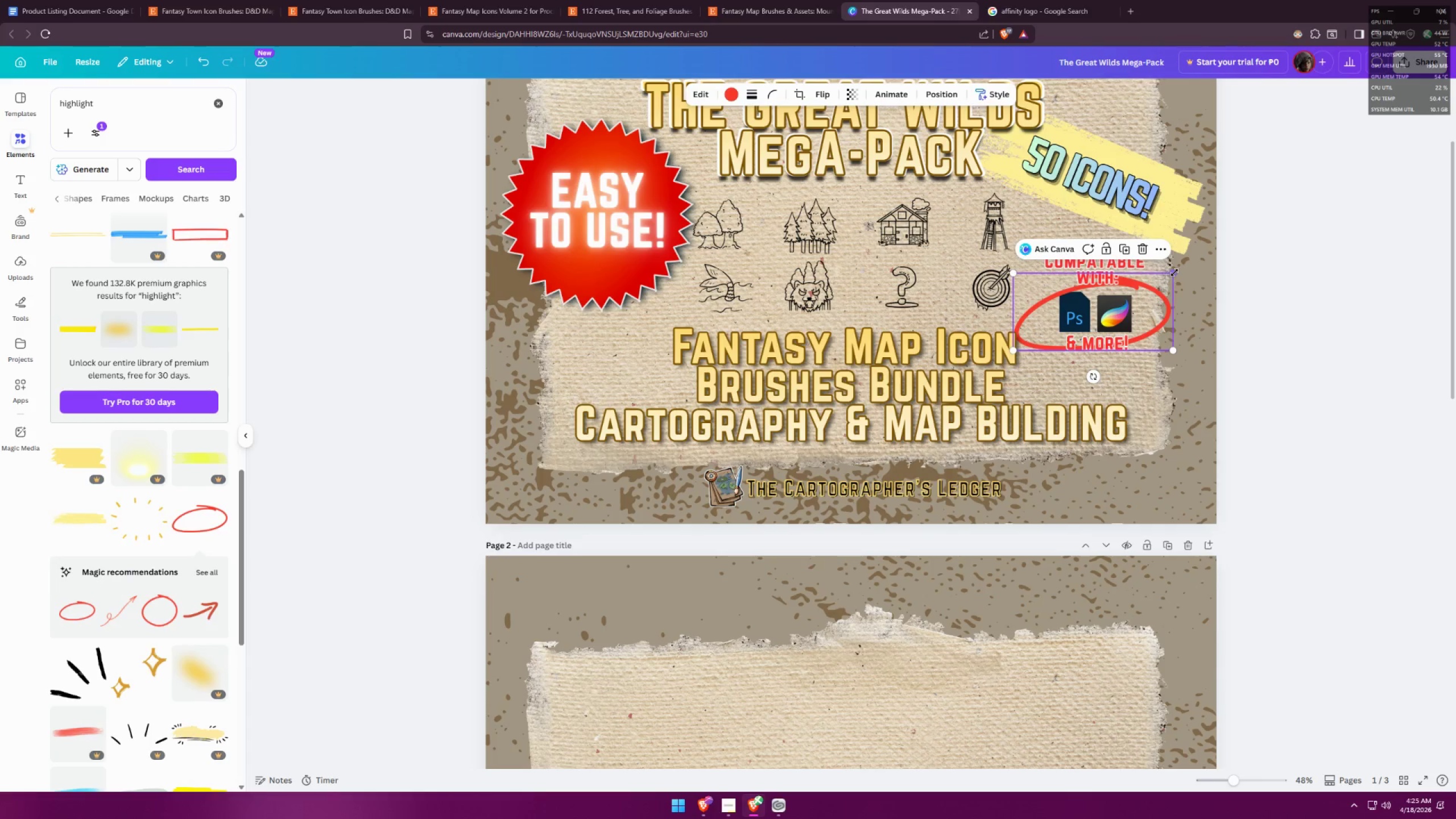 
left_click_drag(start_coordinate=[1175, 272], to_coordinate=[1136, 297])
 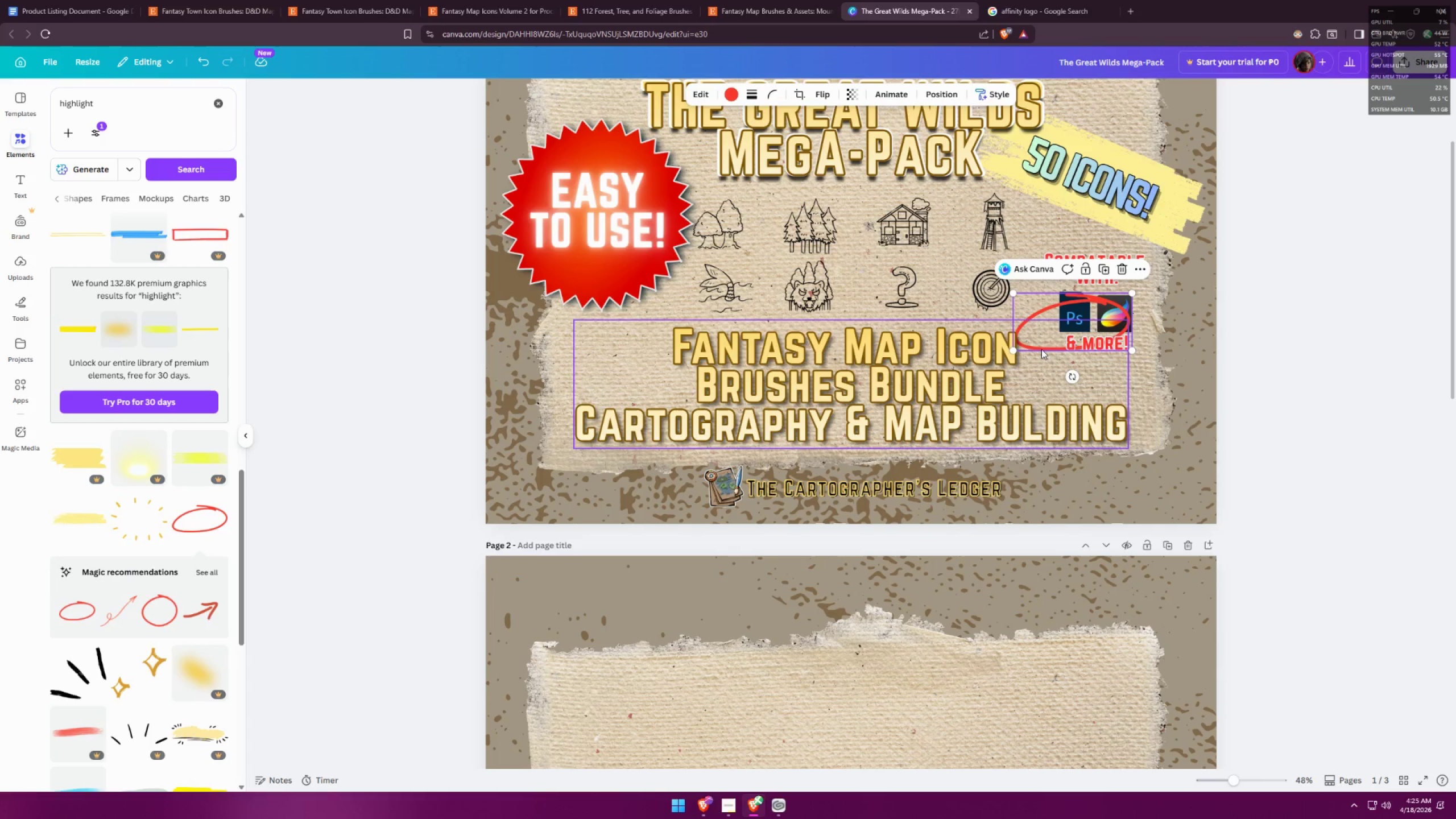 
left_click_drag(start_coordinate=[1042, 349], to_coordinate=[1062, 337])
 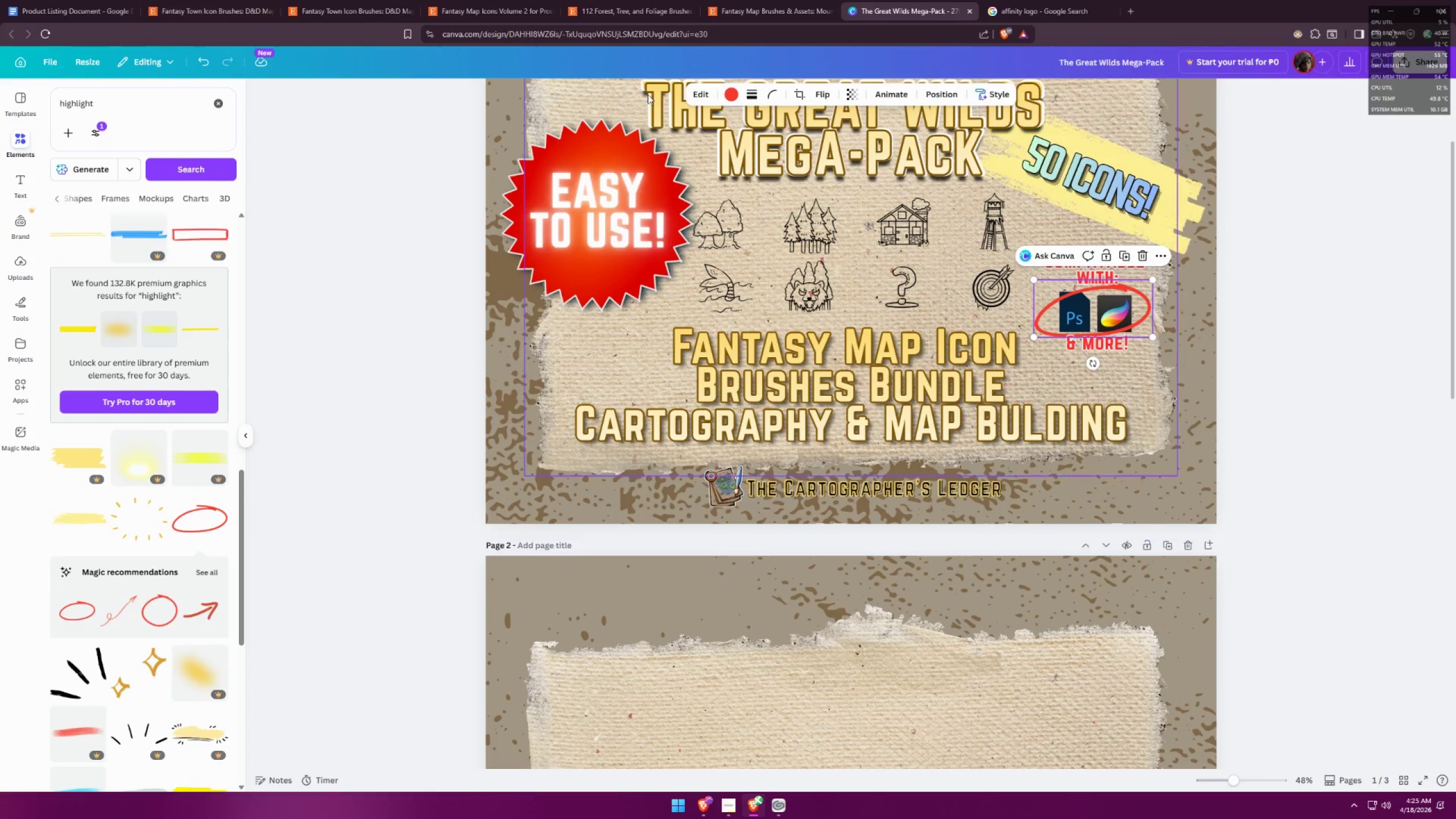 
left_click([733, 100])
 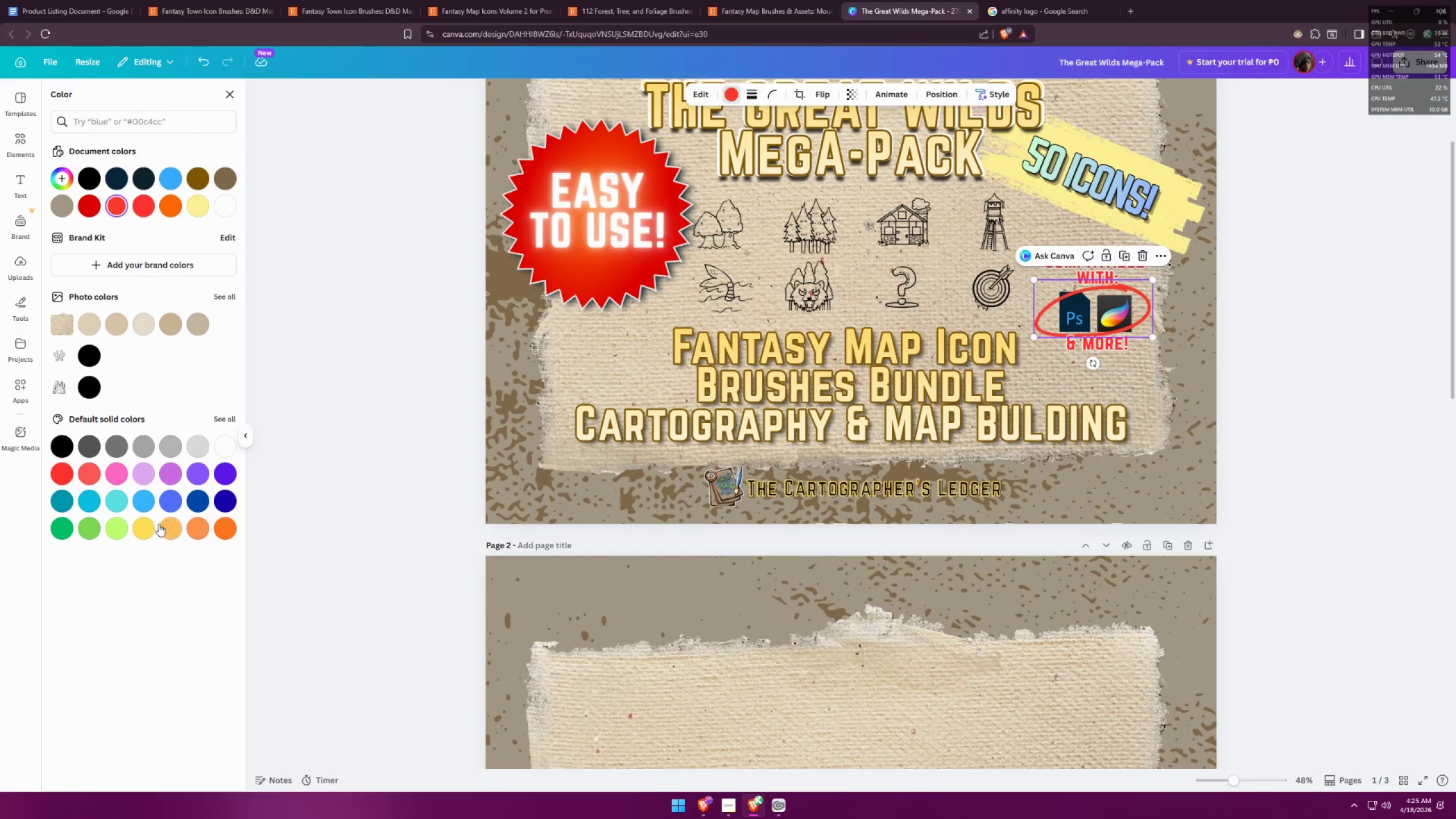 
left_click([151, 526])
 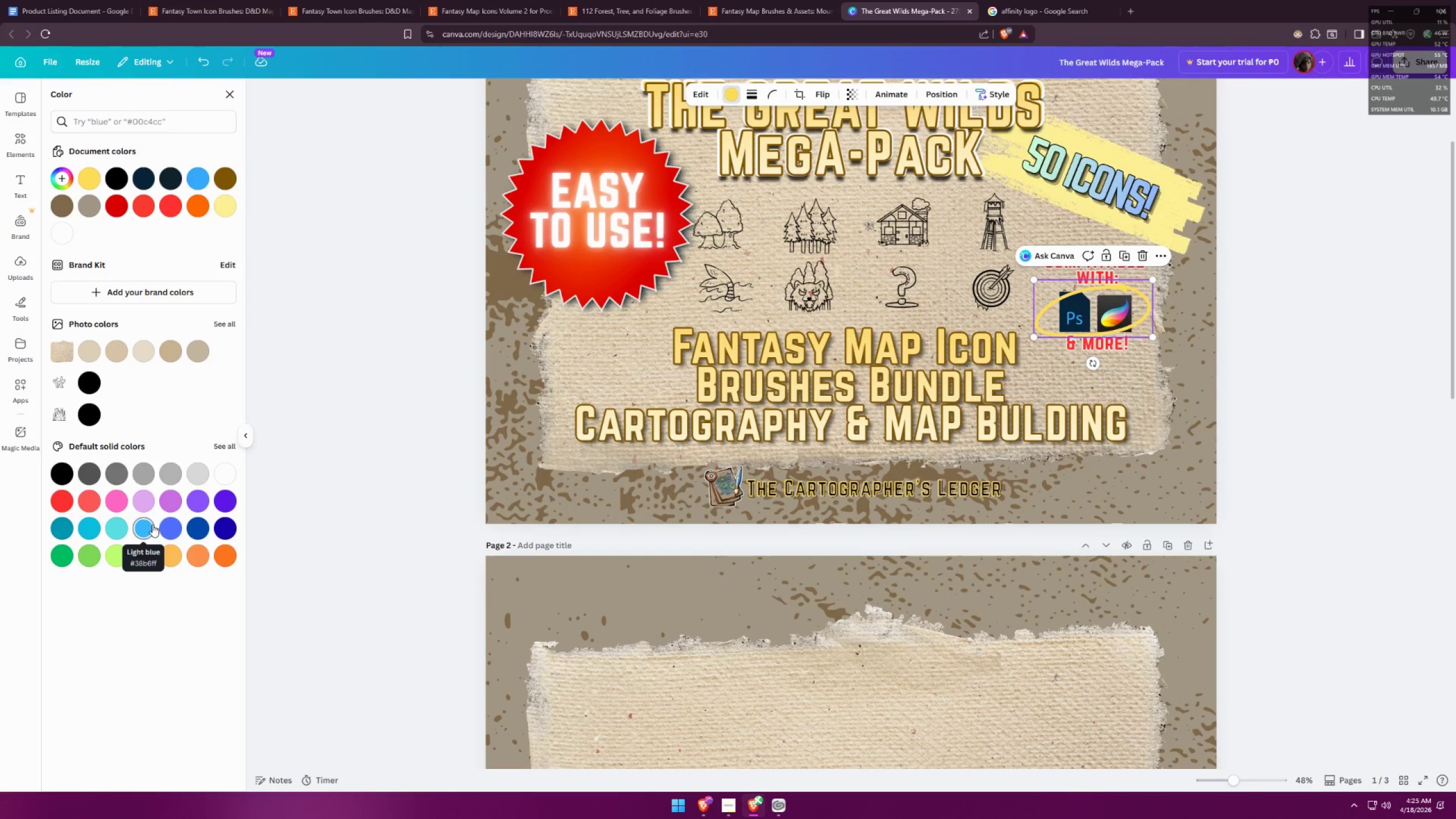 
double_click([1269, 347])
 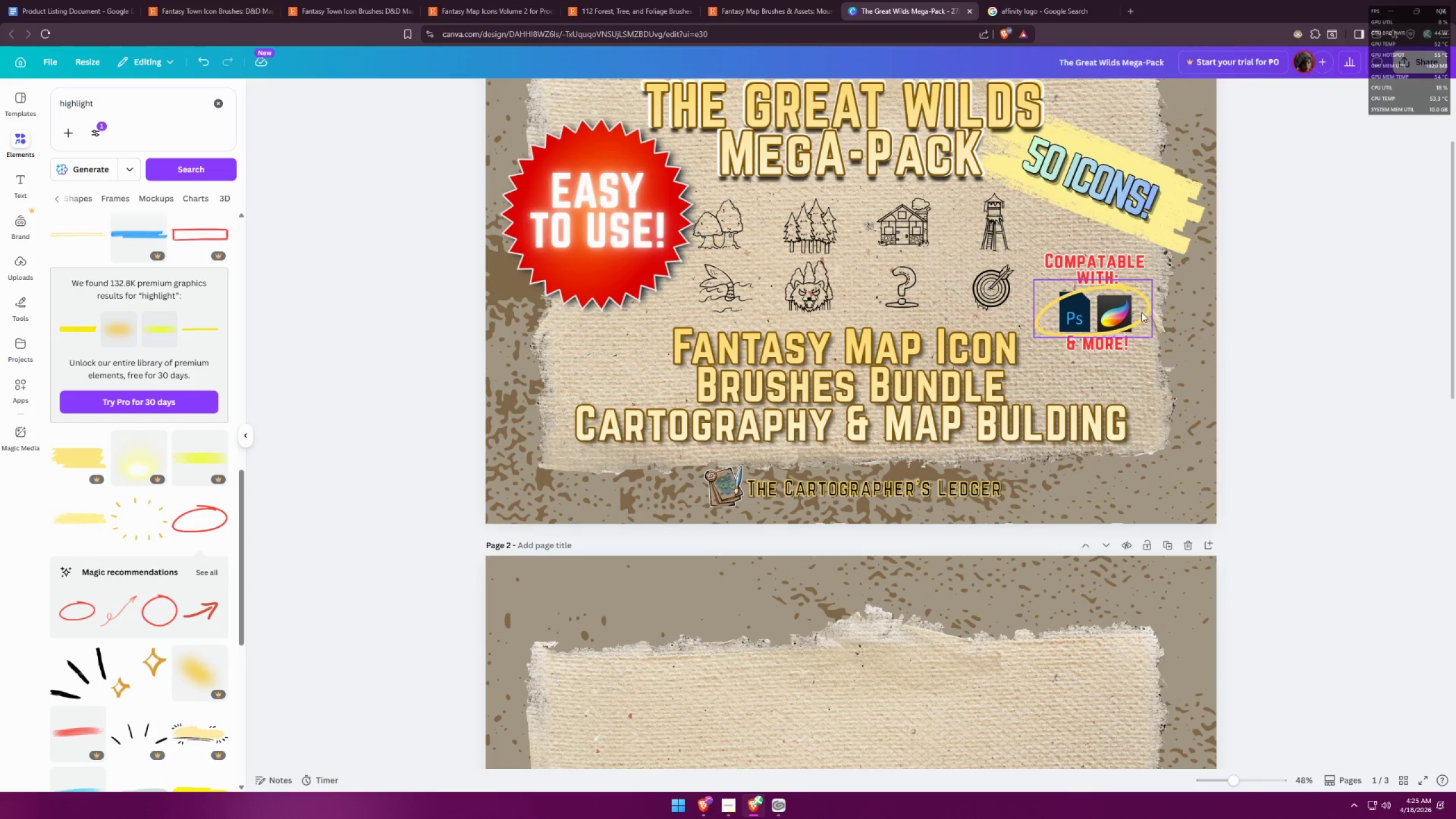 
left_click_drag(start_coordinate=[1144, 312], to_coordinate=[1149, 315])
 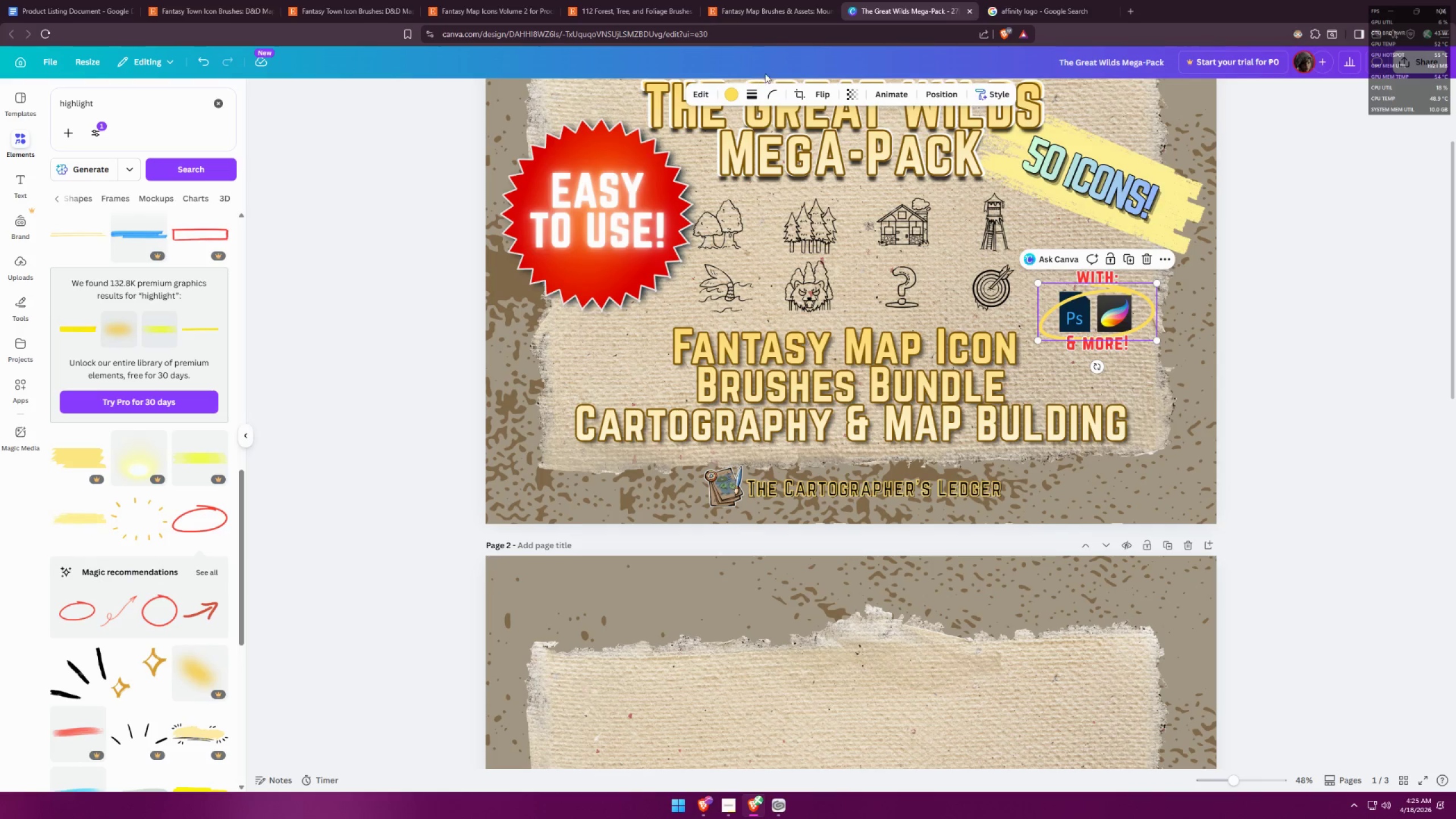 
left_click([728, 92])
 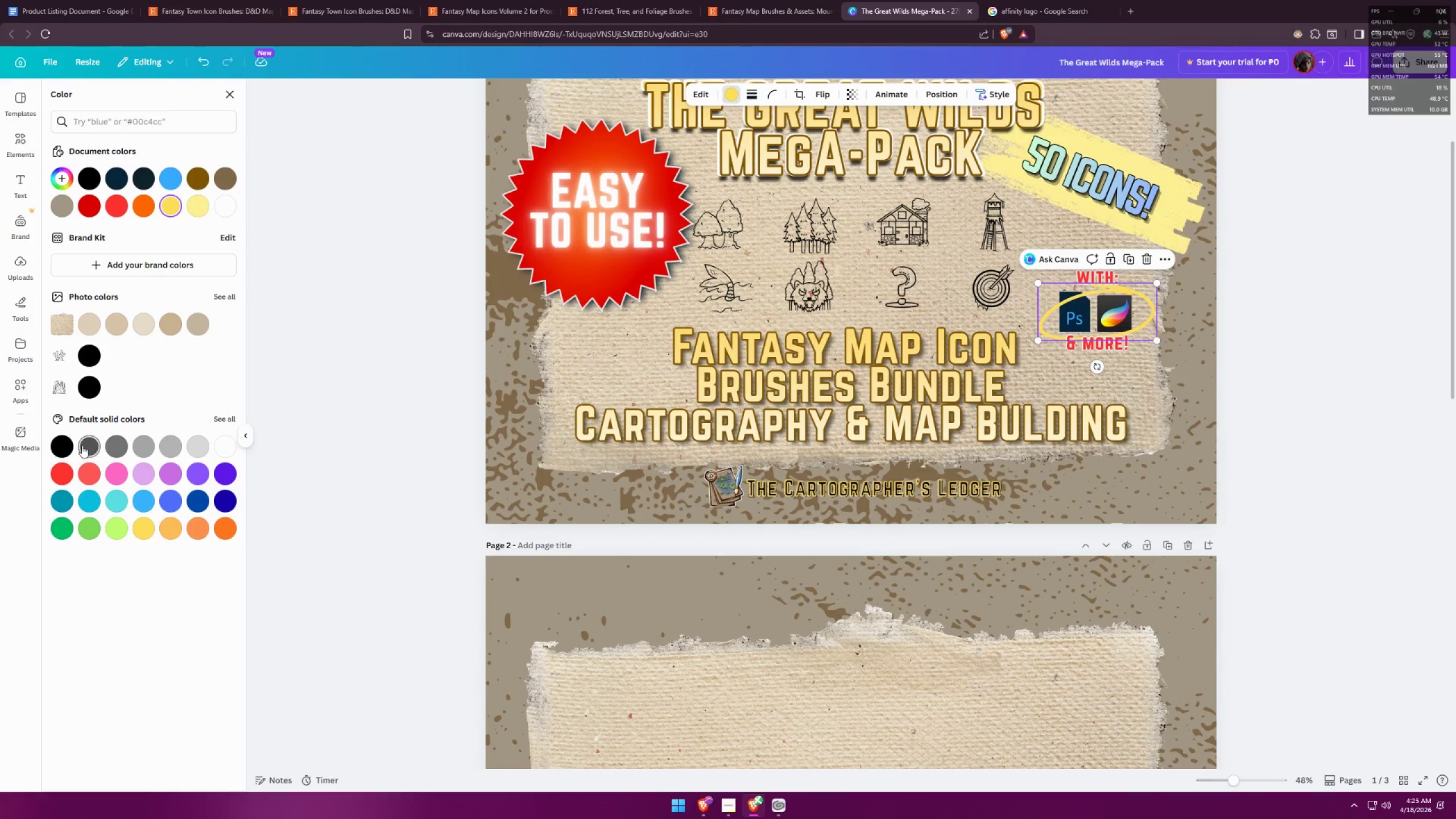 
left_click([70, 445])
 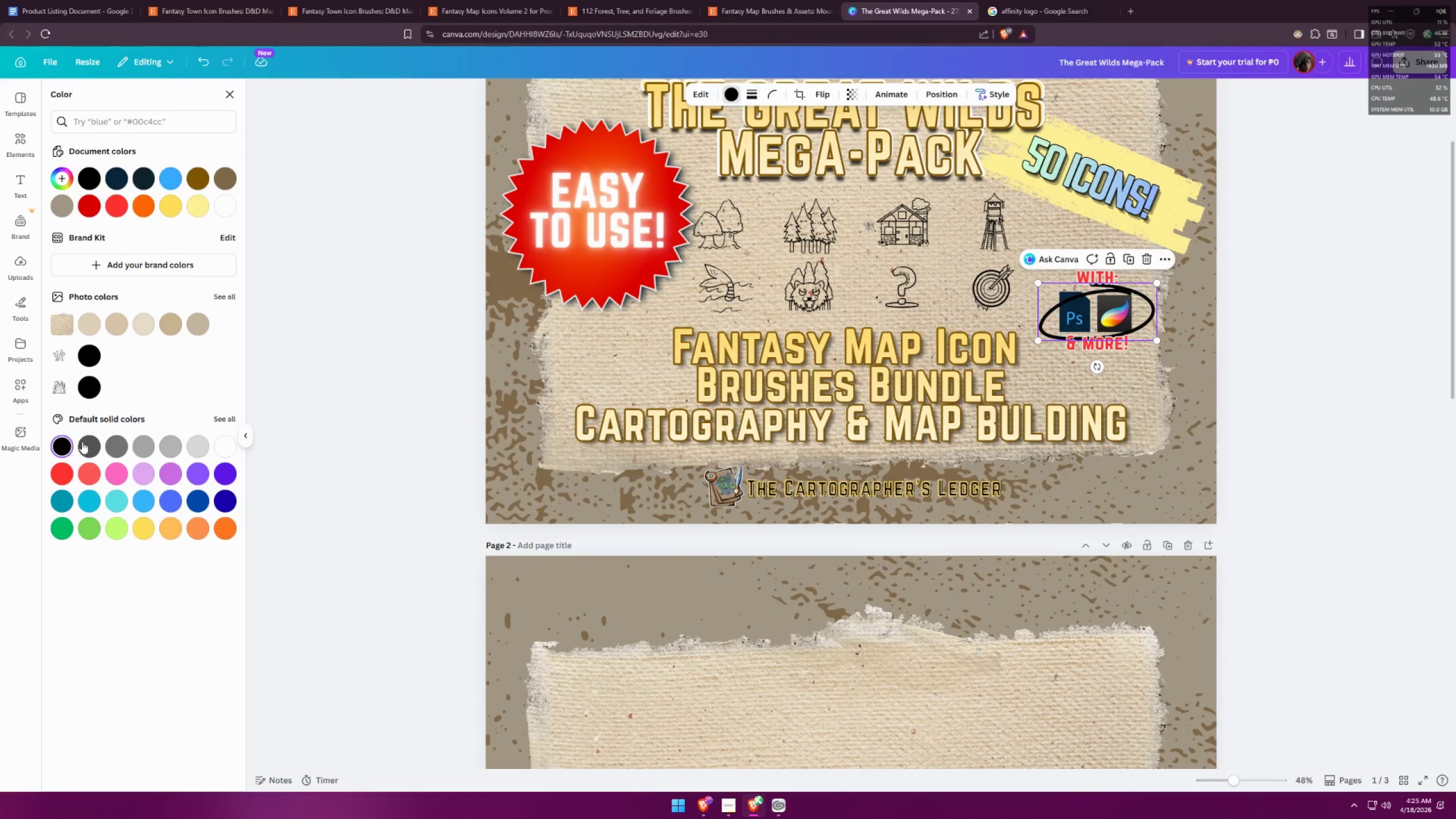 
mouse_move([156, 437])
 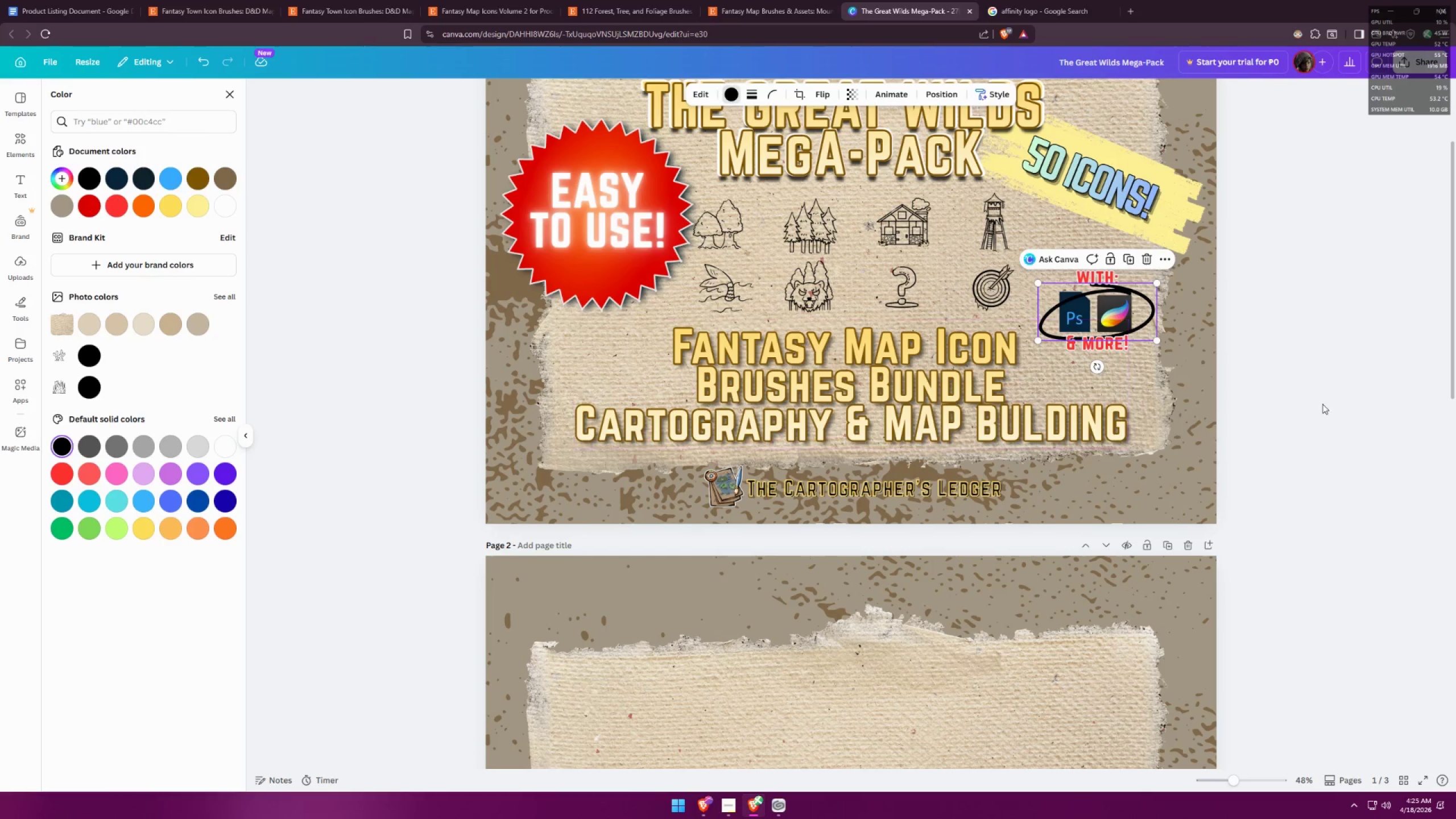 
left_click([1416, 391])
 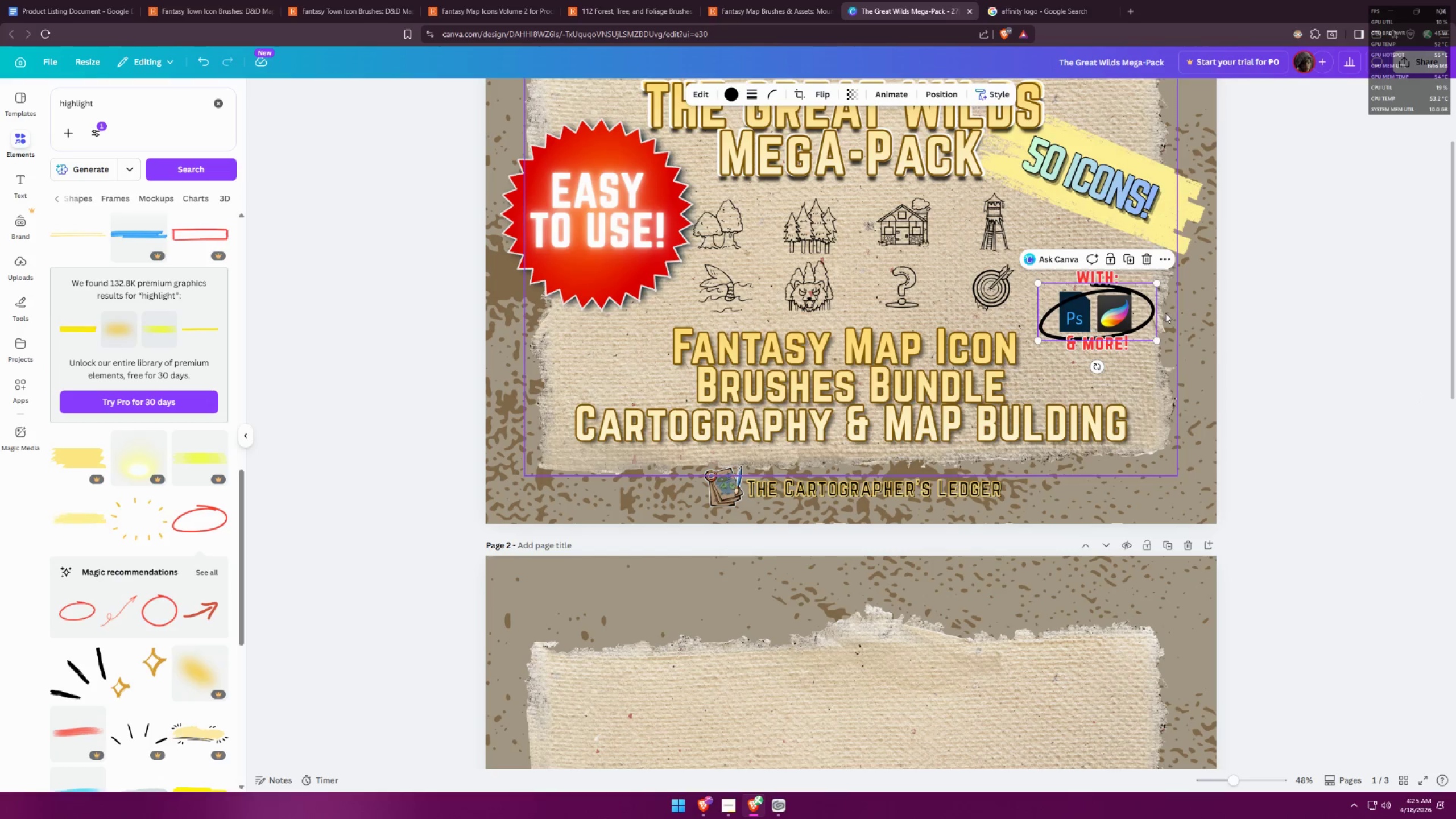 
left_click([1144, 311])
 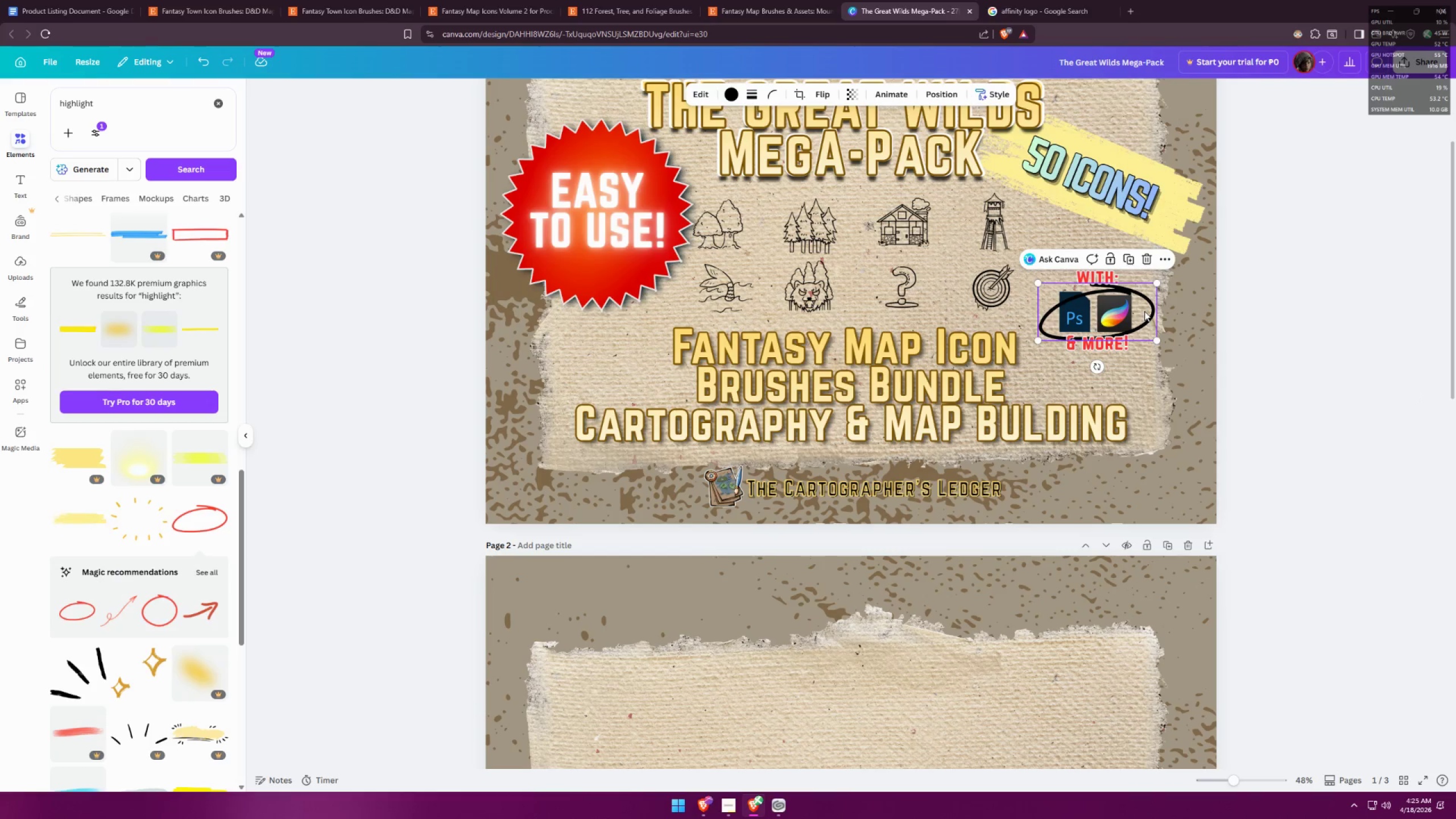 
key(Control+ControlLeft)
 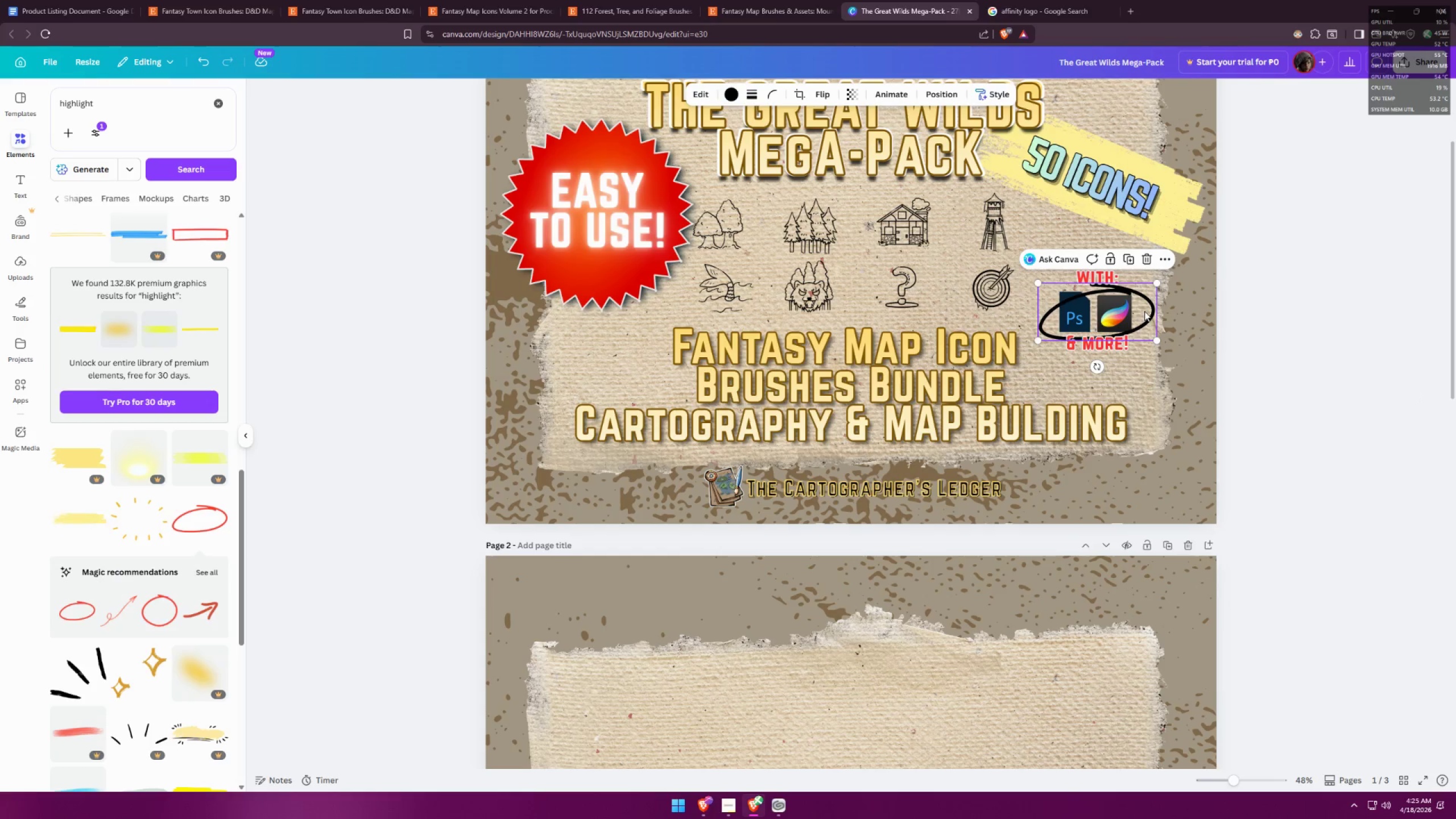 
key(Control+Z)
 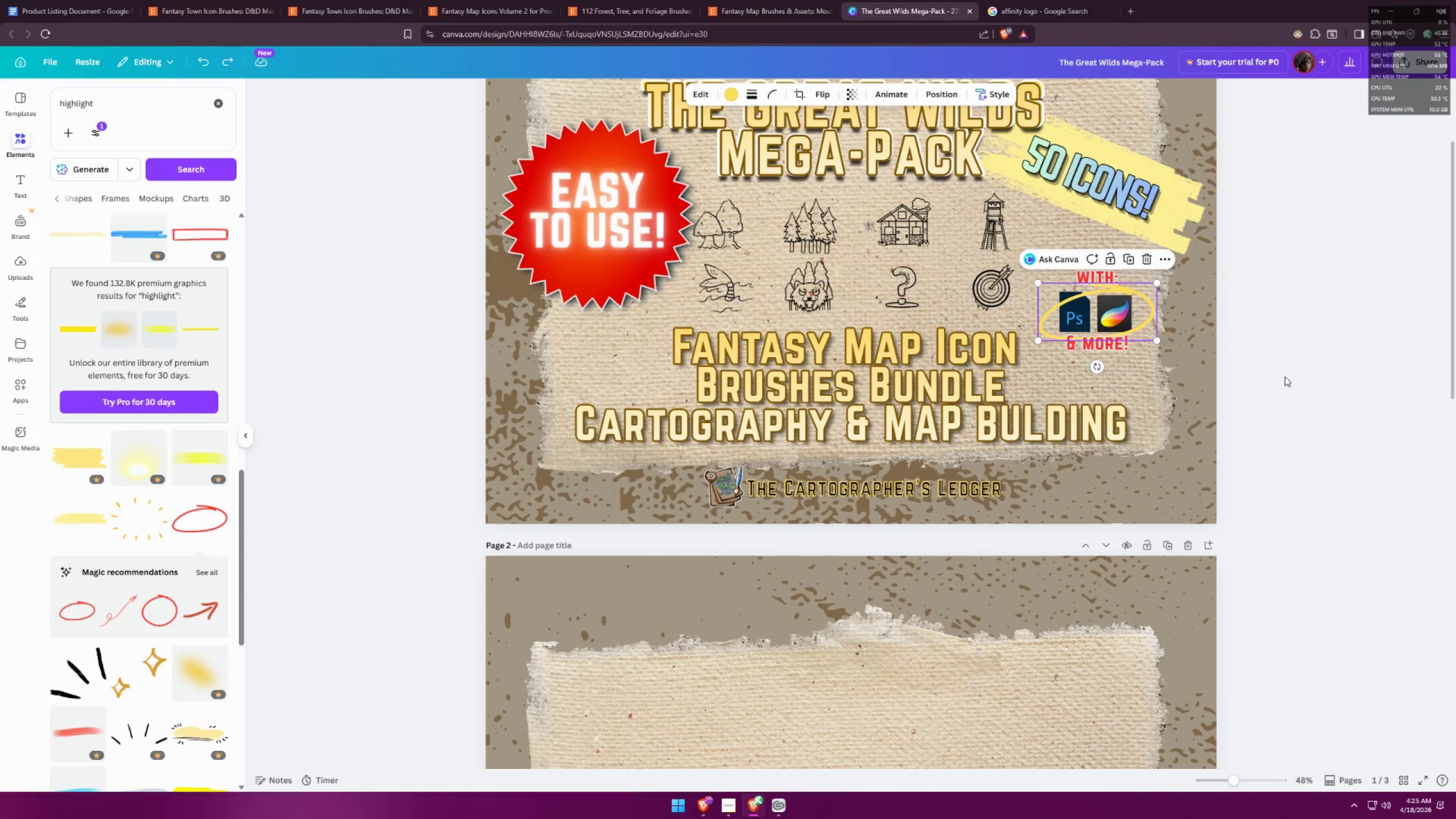 
key(Control+Z)
 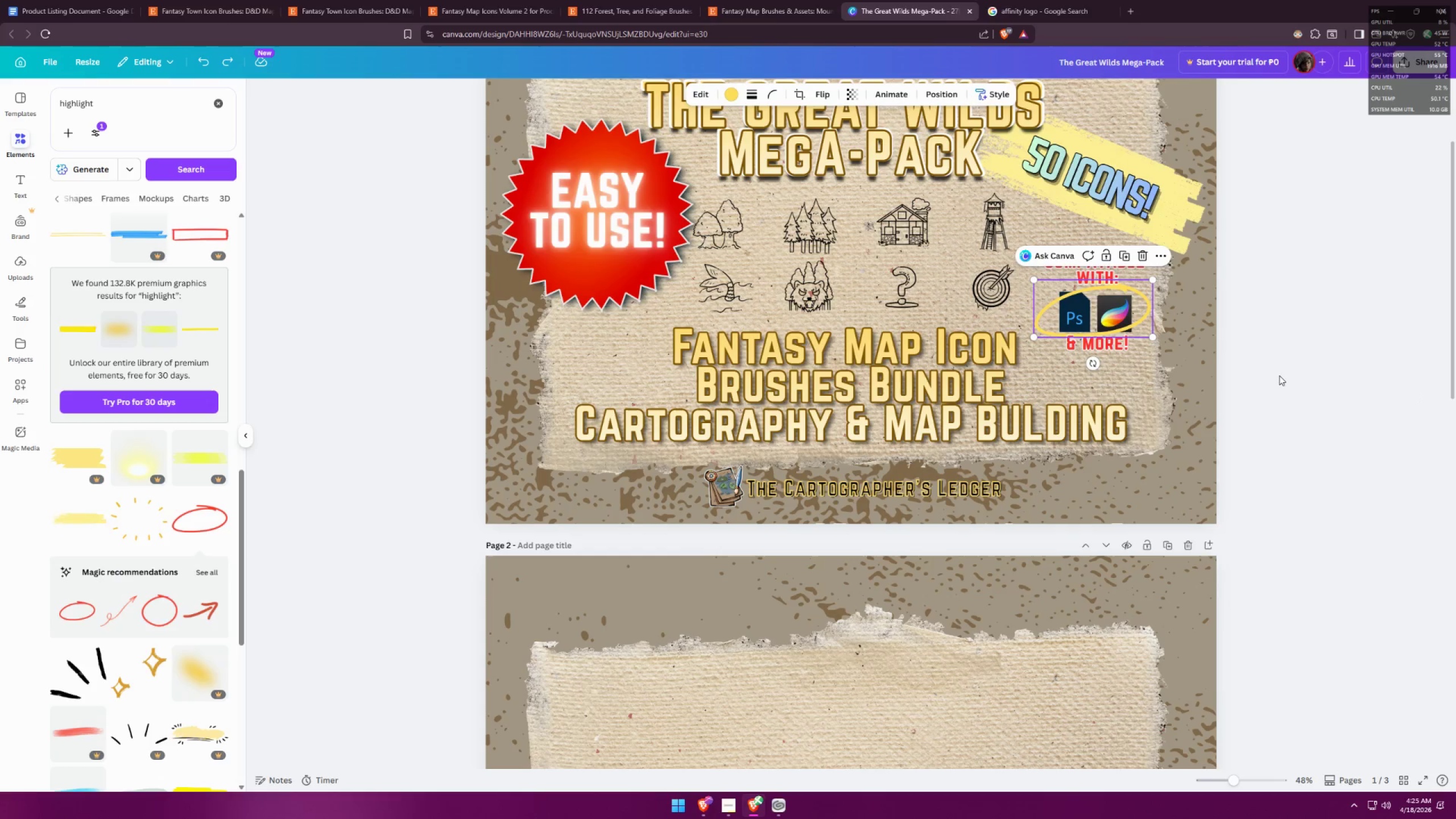 
key(Control+Shift+ShiftLeft)
 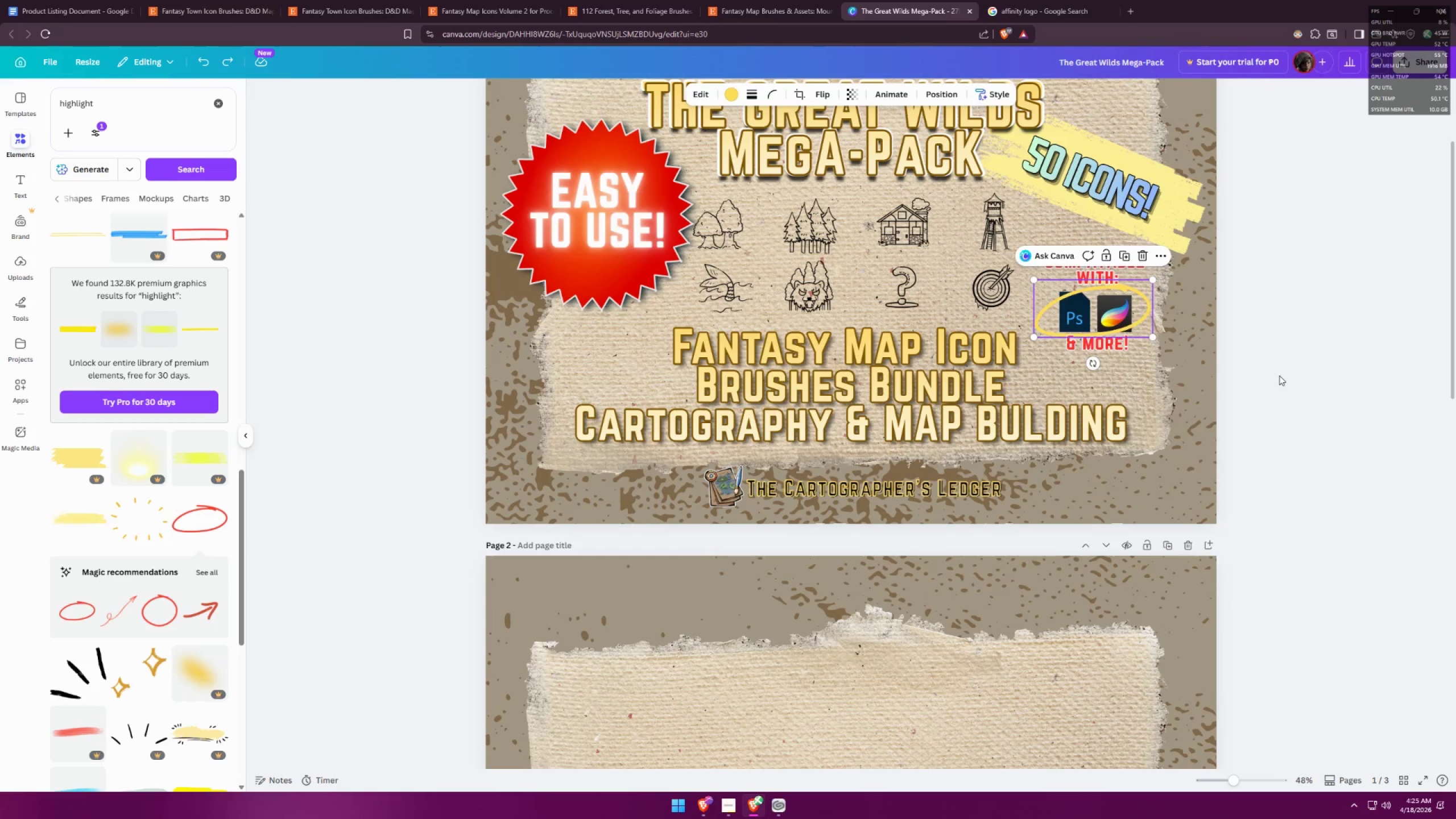 
key(Control+Z)
 